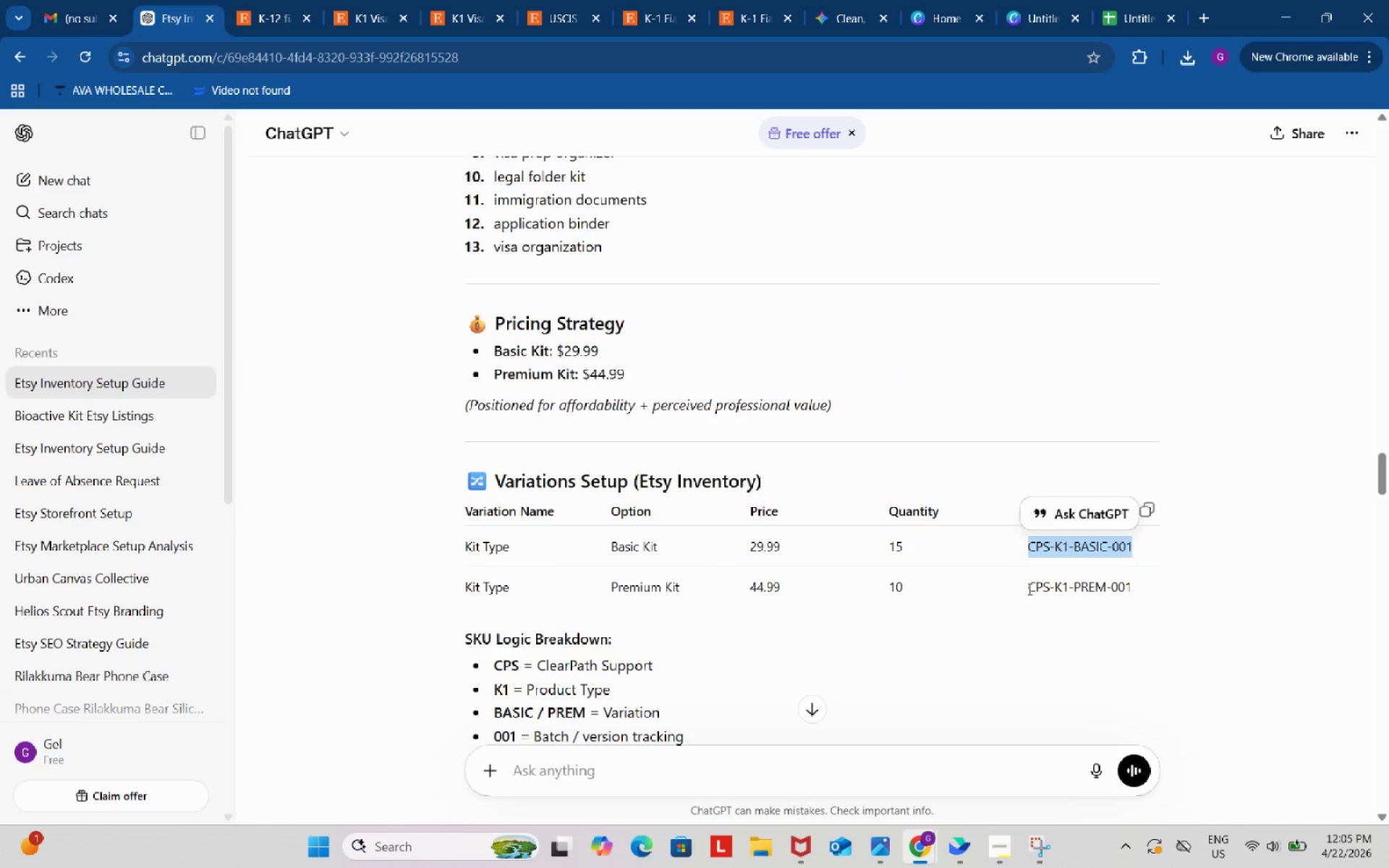 
left_click_drag(start_coordinate=[1026, 587], to_coordinate=[1133, 586])
 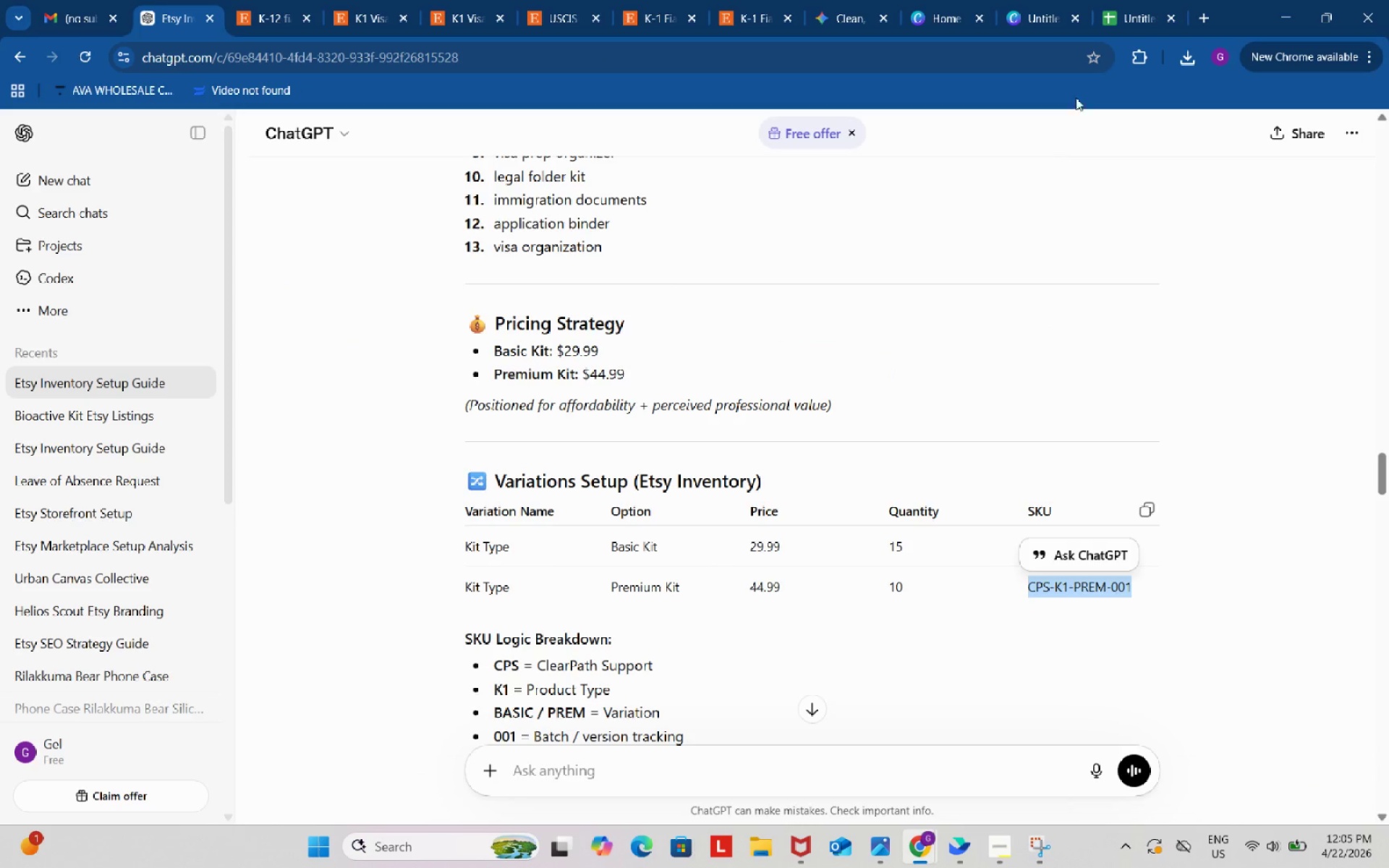 
key(Control+ControlLeft)
 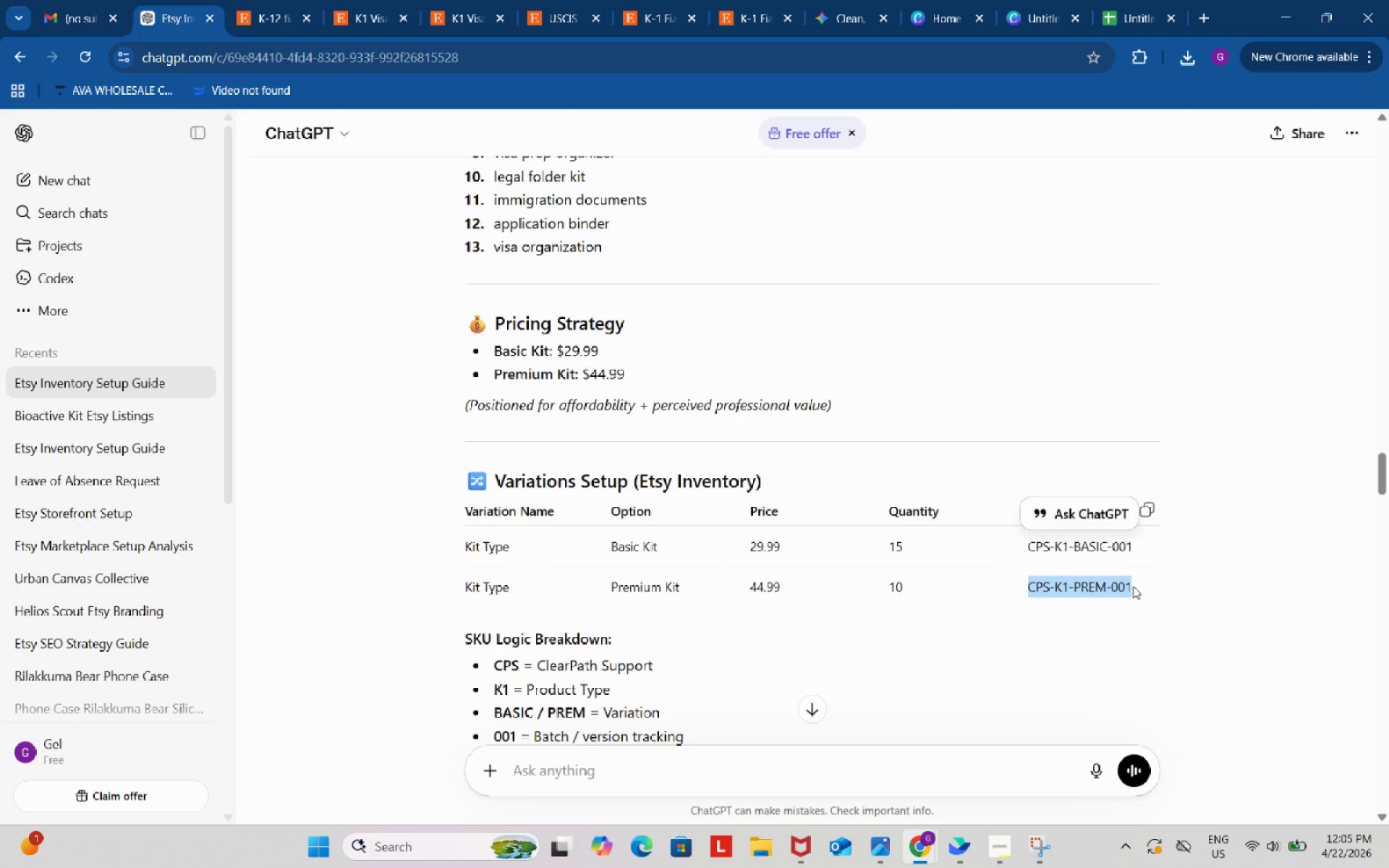 
key(Control+C)
 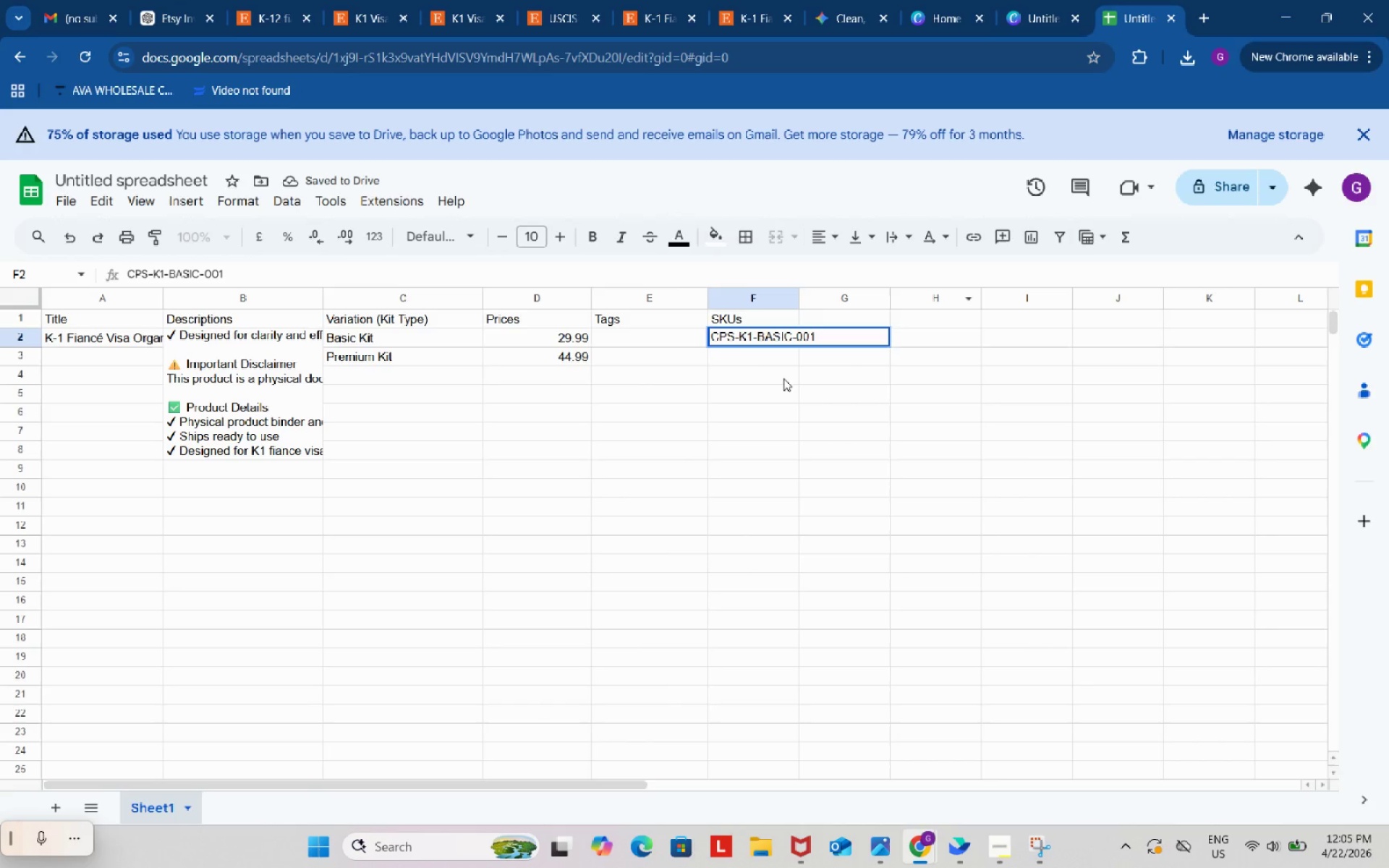 
double_click([769, 360])
 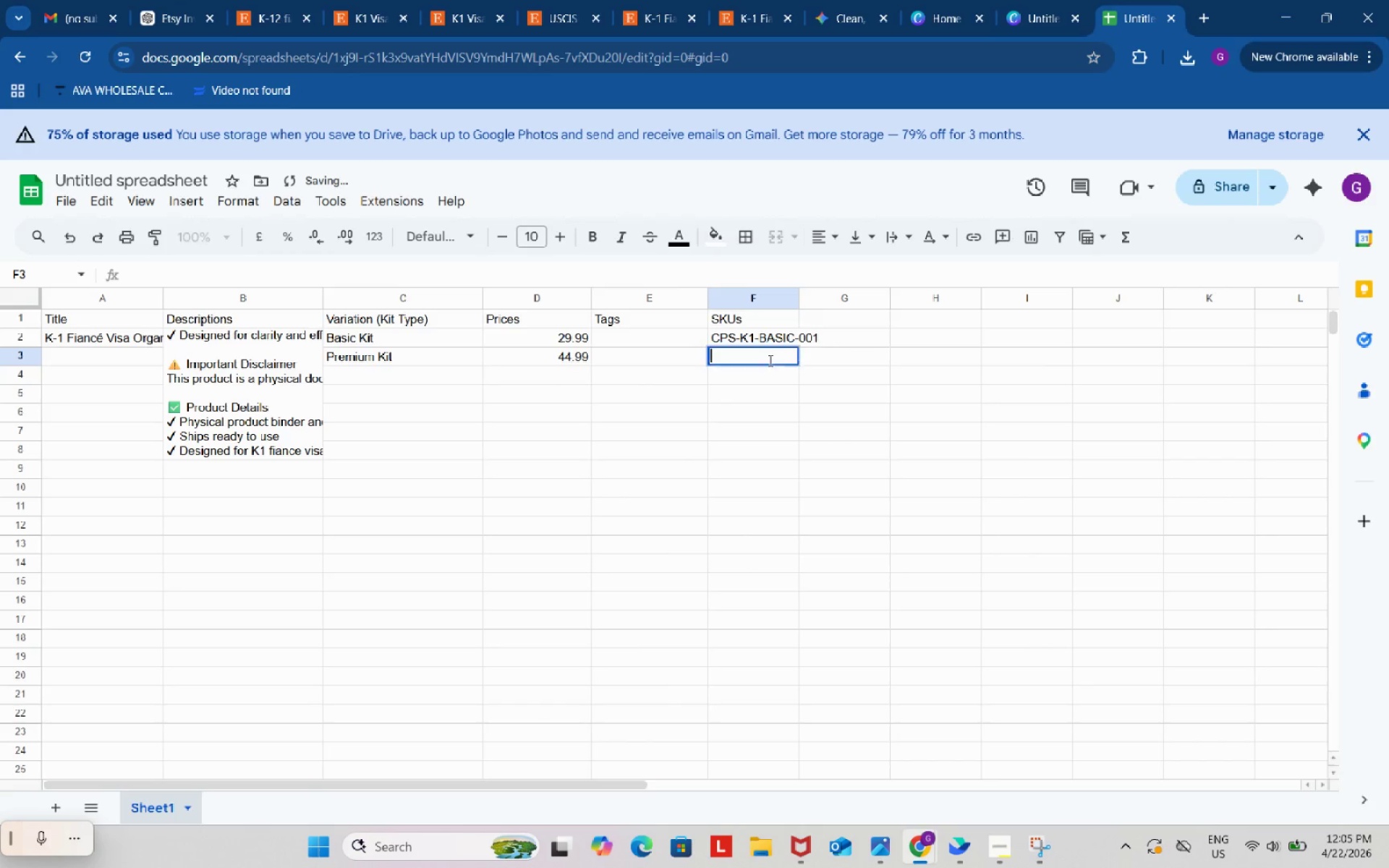 
key(Control+ControlLeft)
 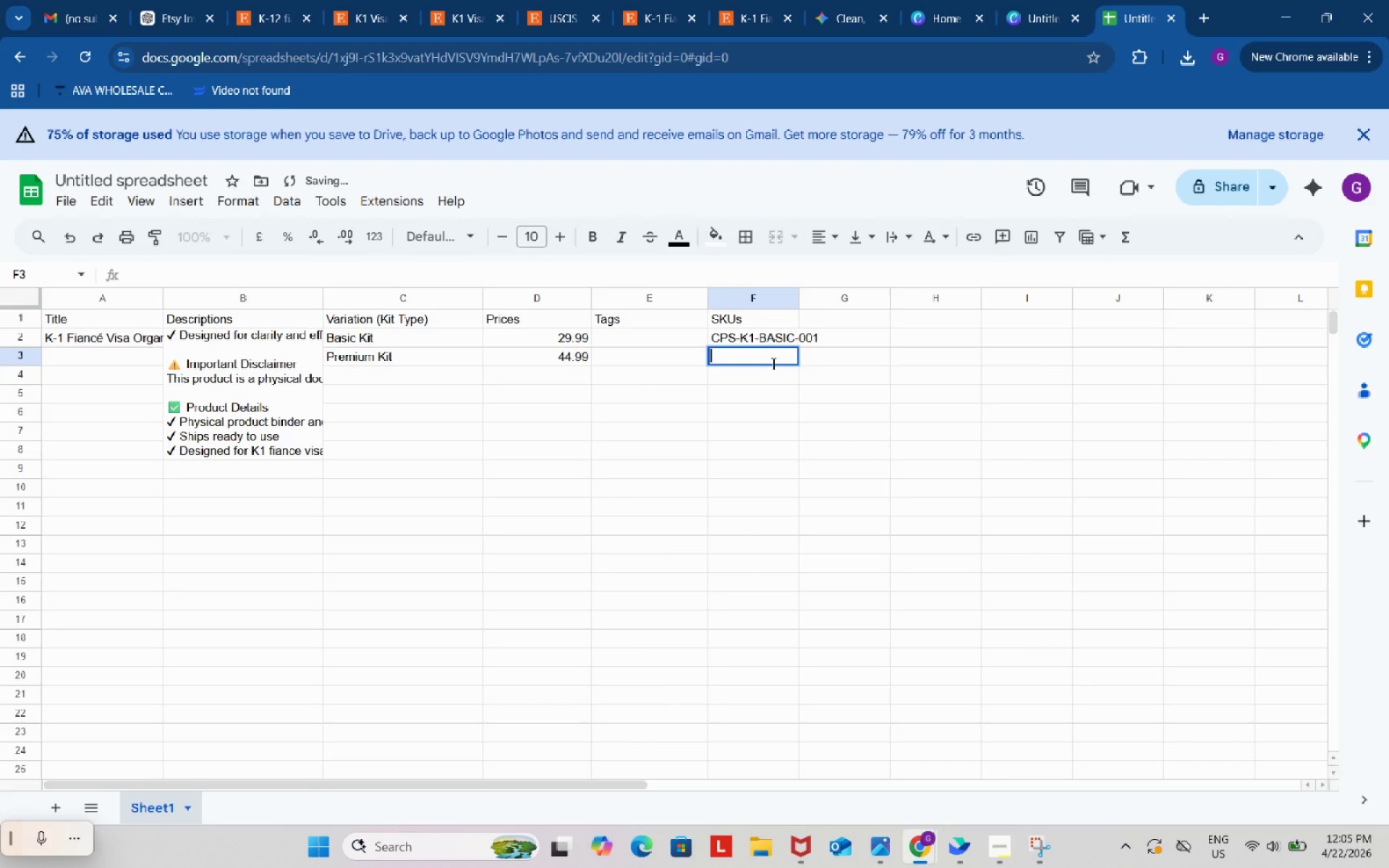 
key(Control+V)
 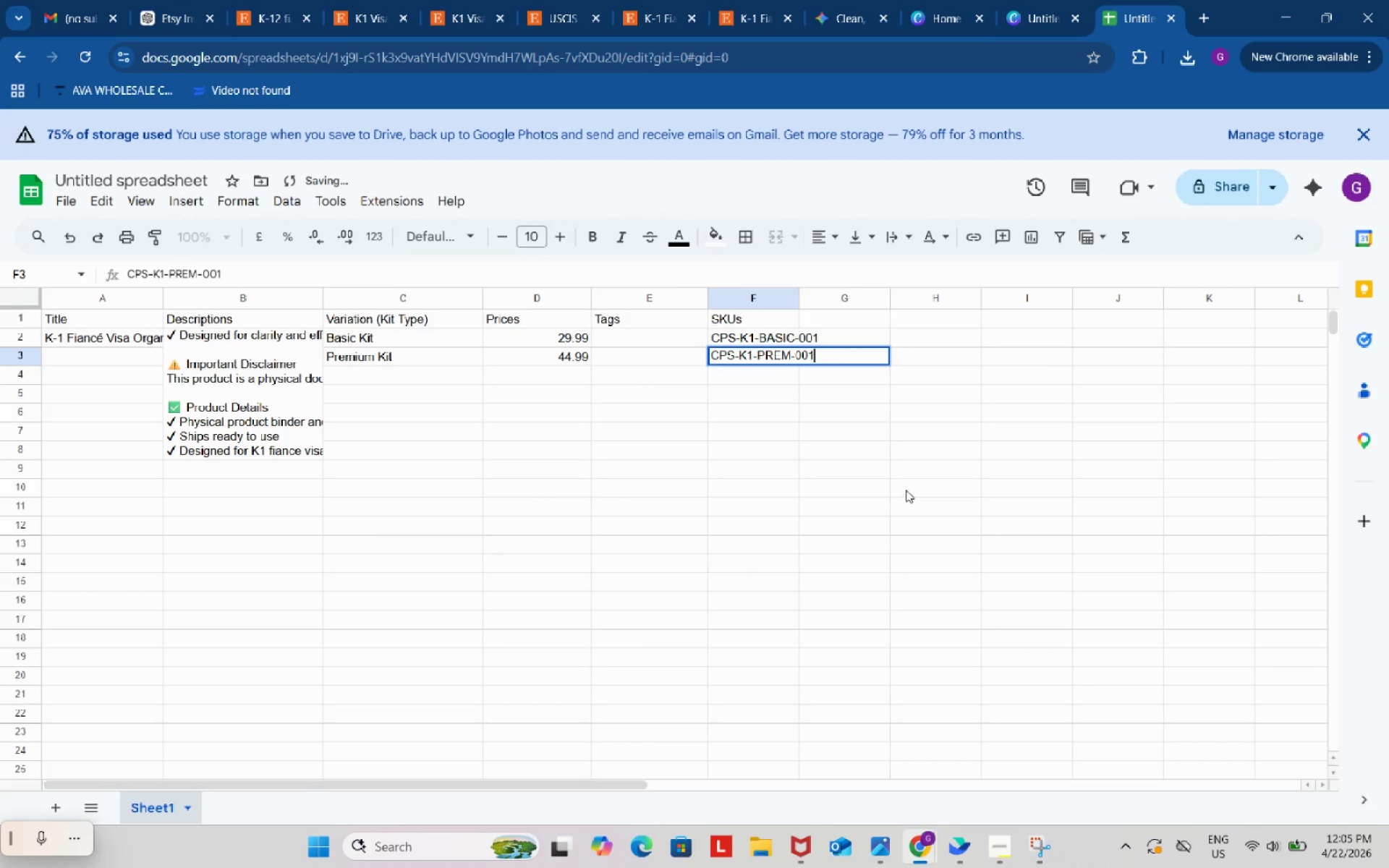 
left_click([906, 488])
 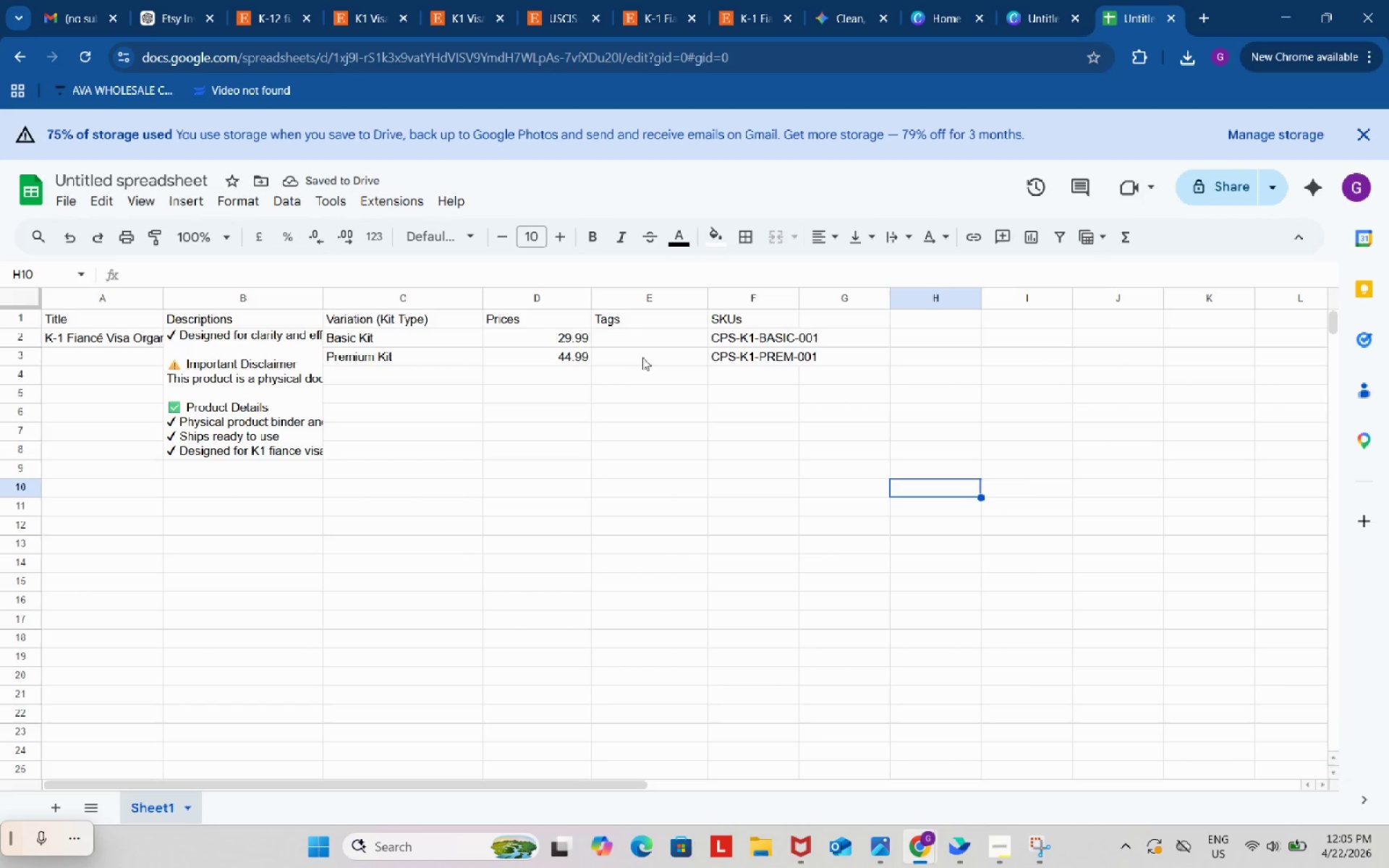 
left_click([177, 0])
 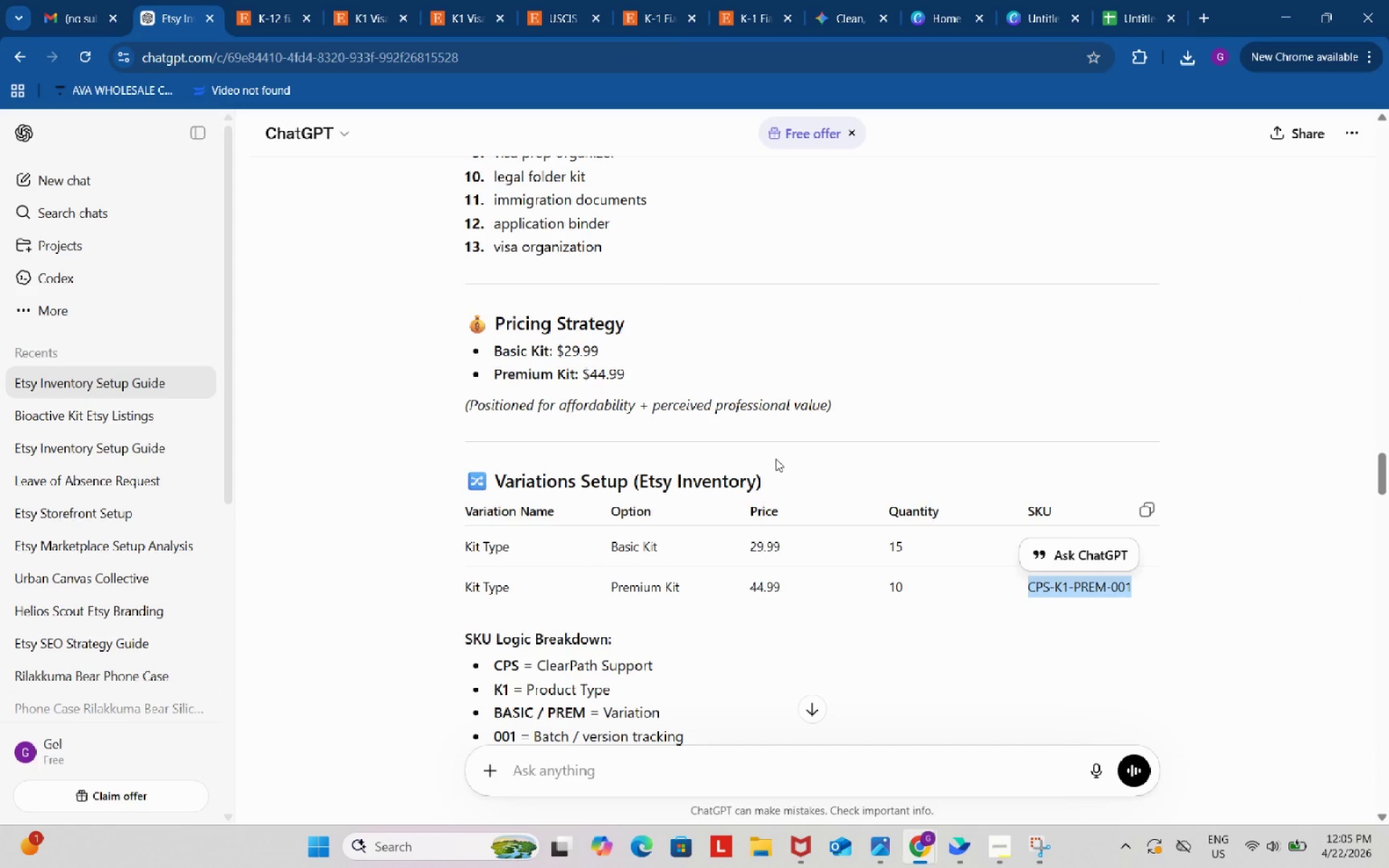 
scroll: coordinate [675, 469], scroll_direction: up, amount: 3.0
 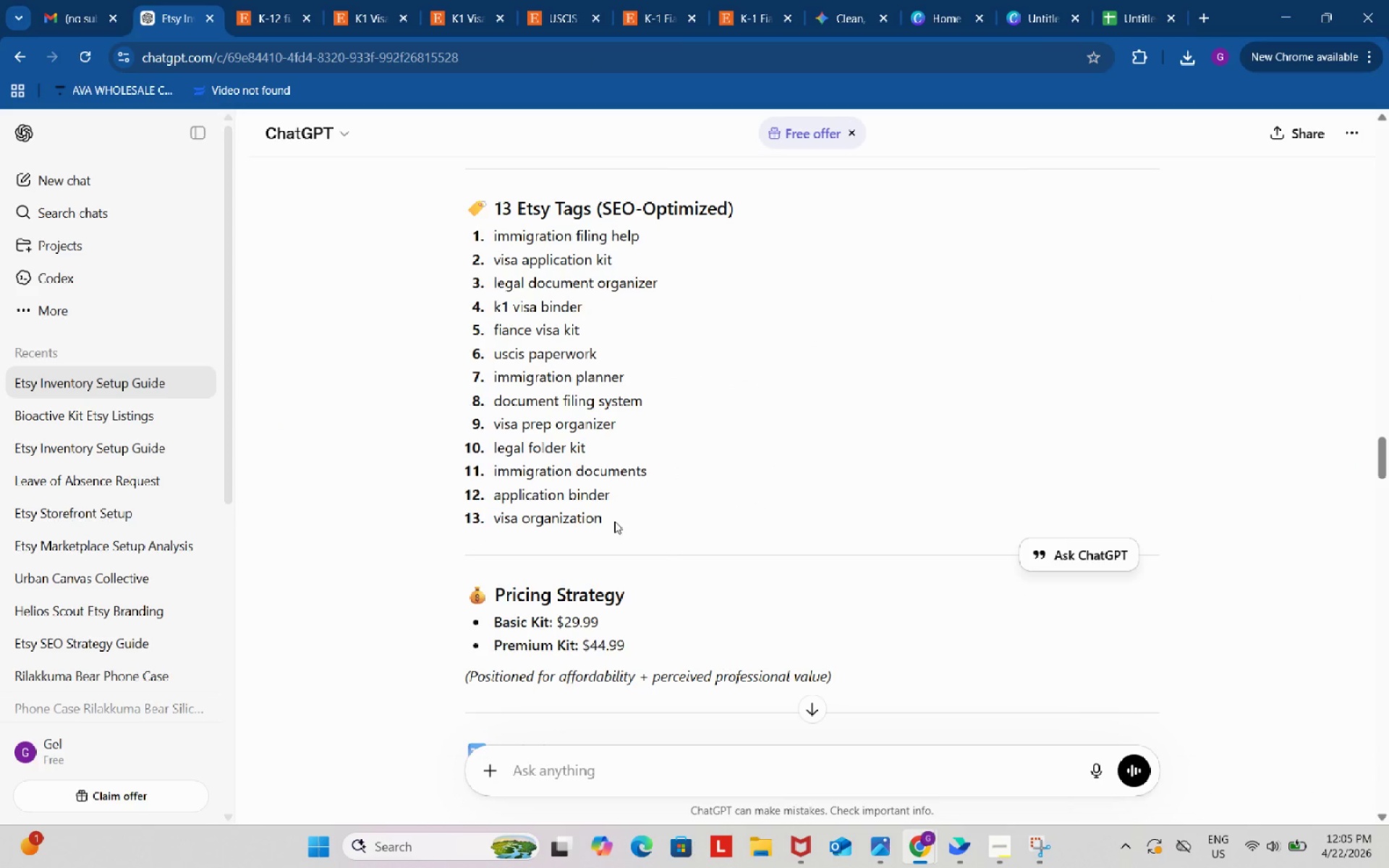 
left_click_drag(start_coordinate=[614, 523], to_coordinate=[493, 244])
 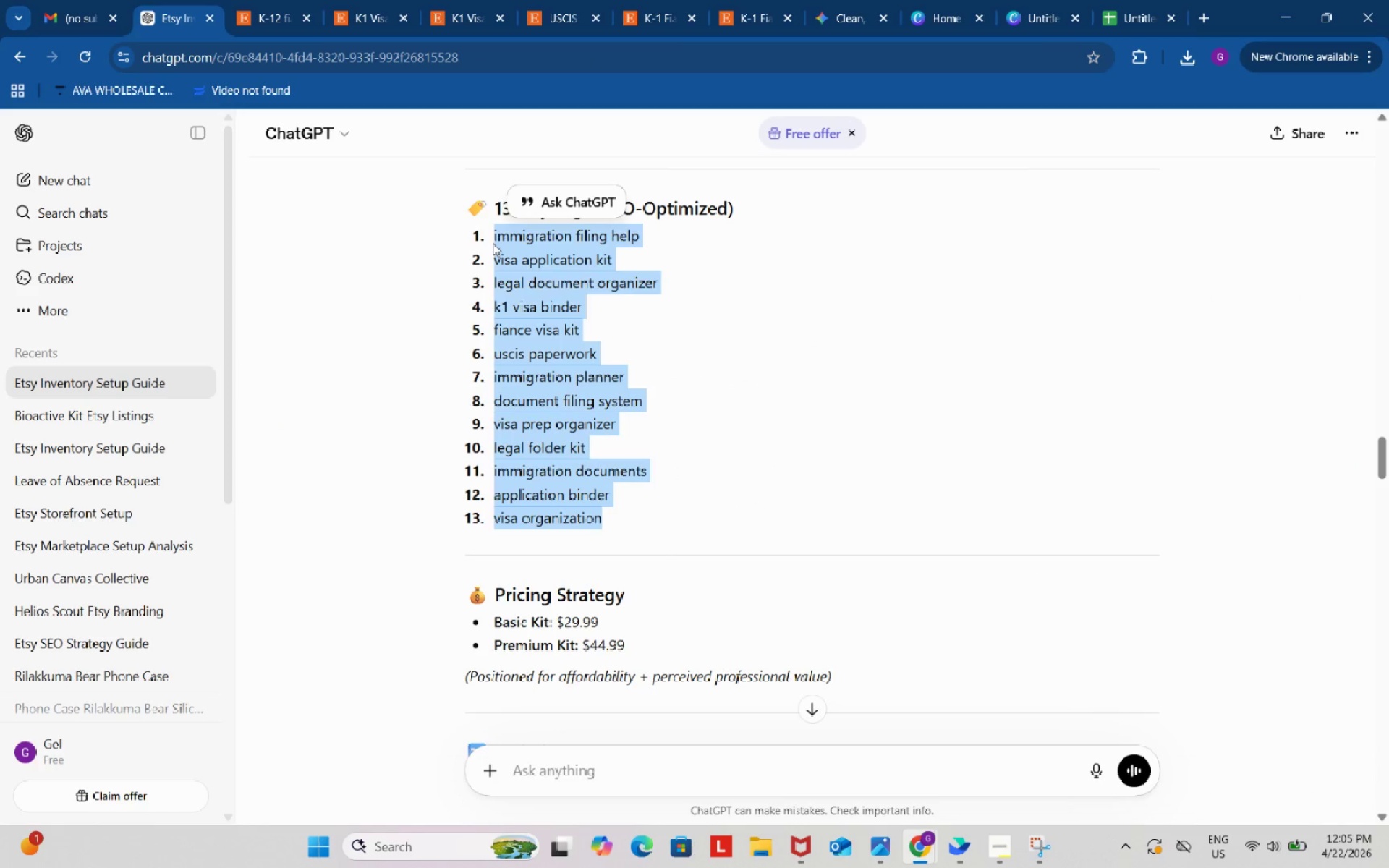 
key(C)
 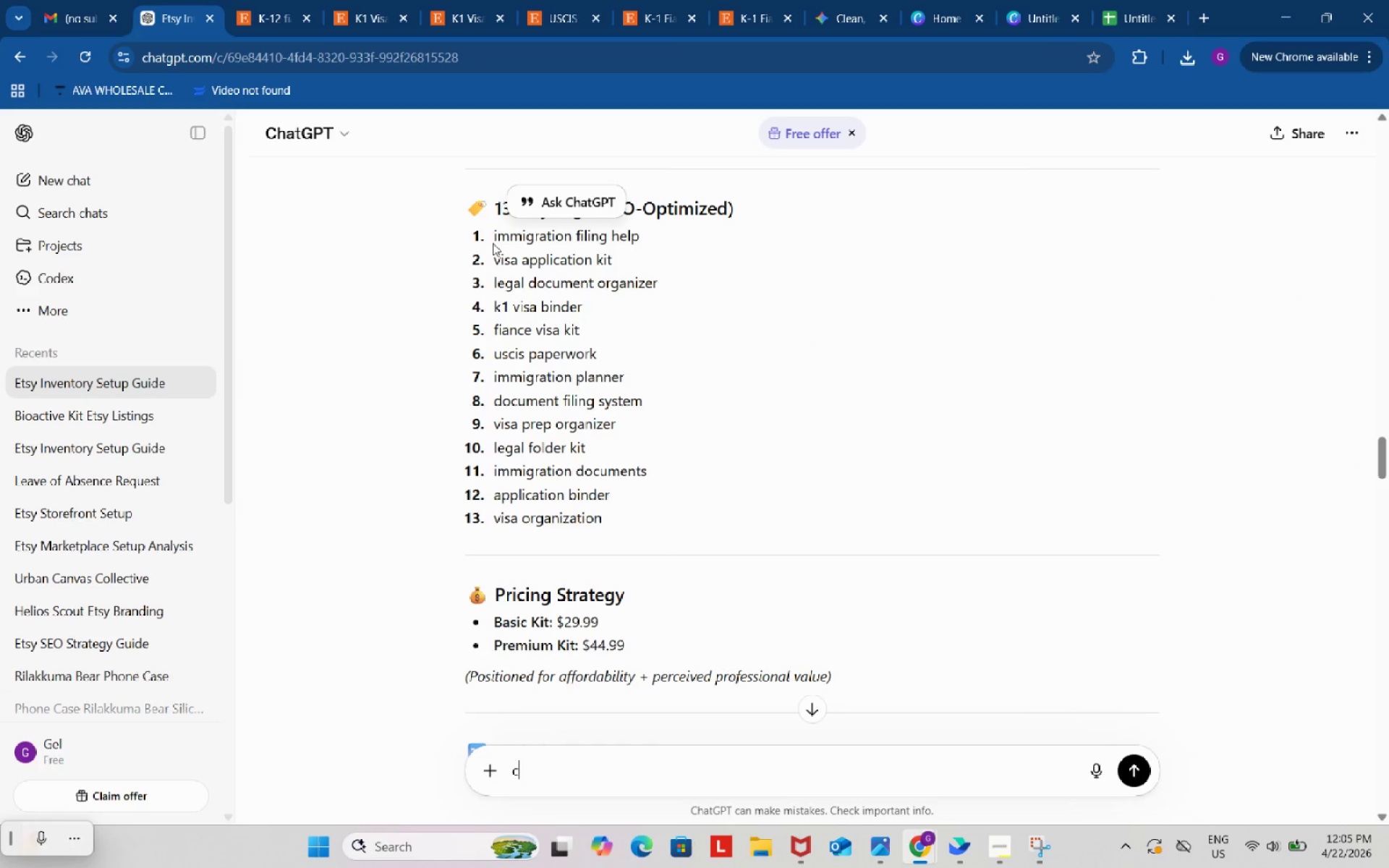 
key(Control+ControlLeft)
 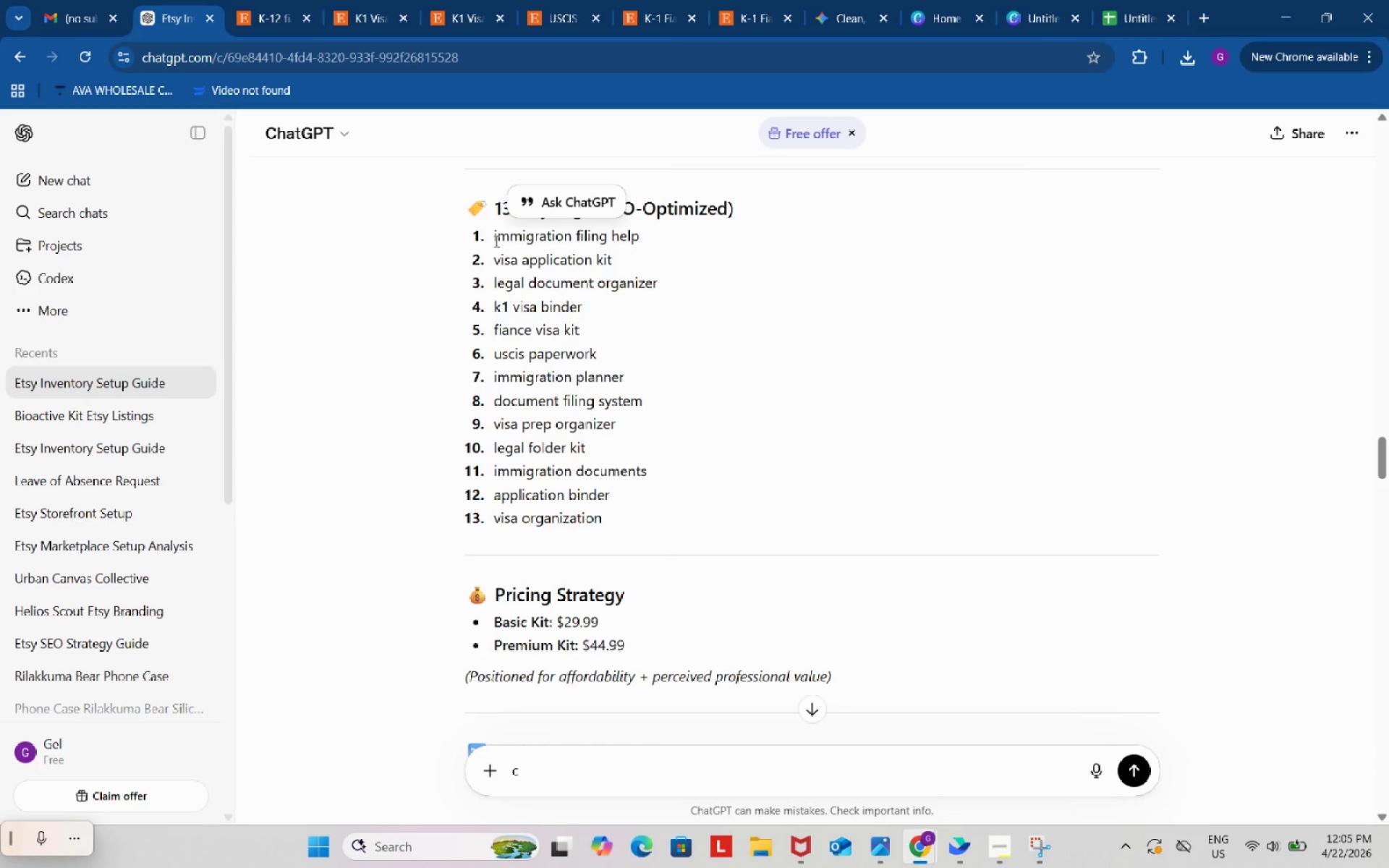 
left_click_drag(start_coordinate=[495, 241], to_coordinate=[646, 495])
 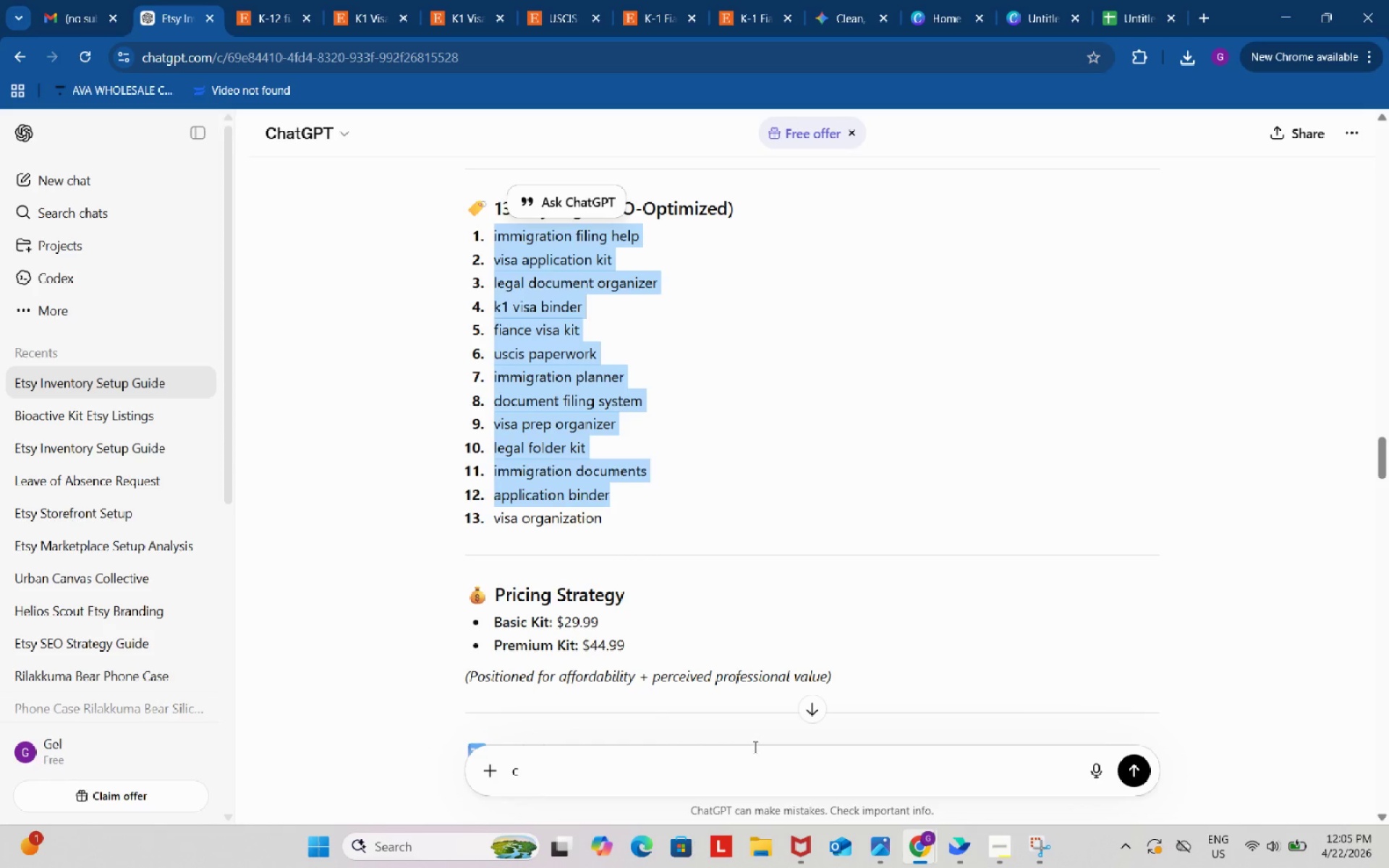 
key(Control+ControlLeft)
 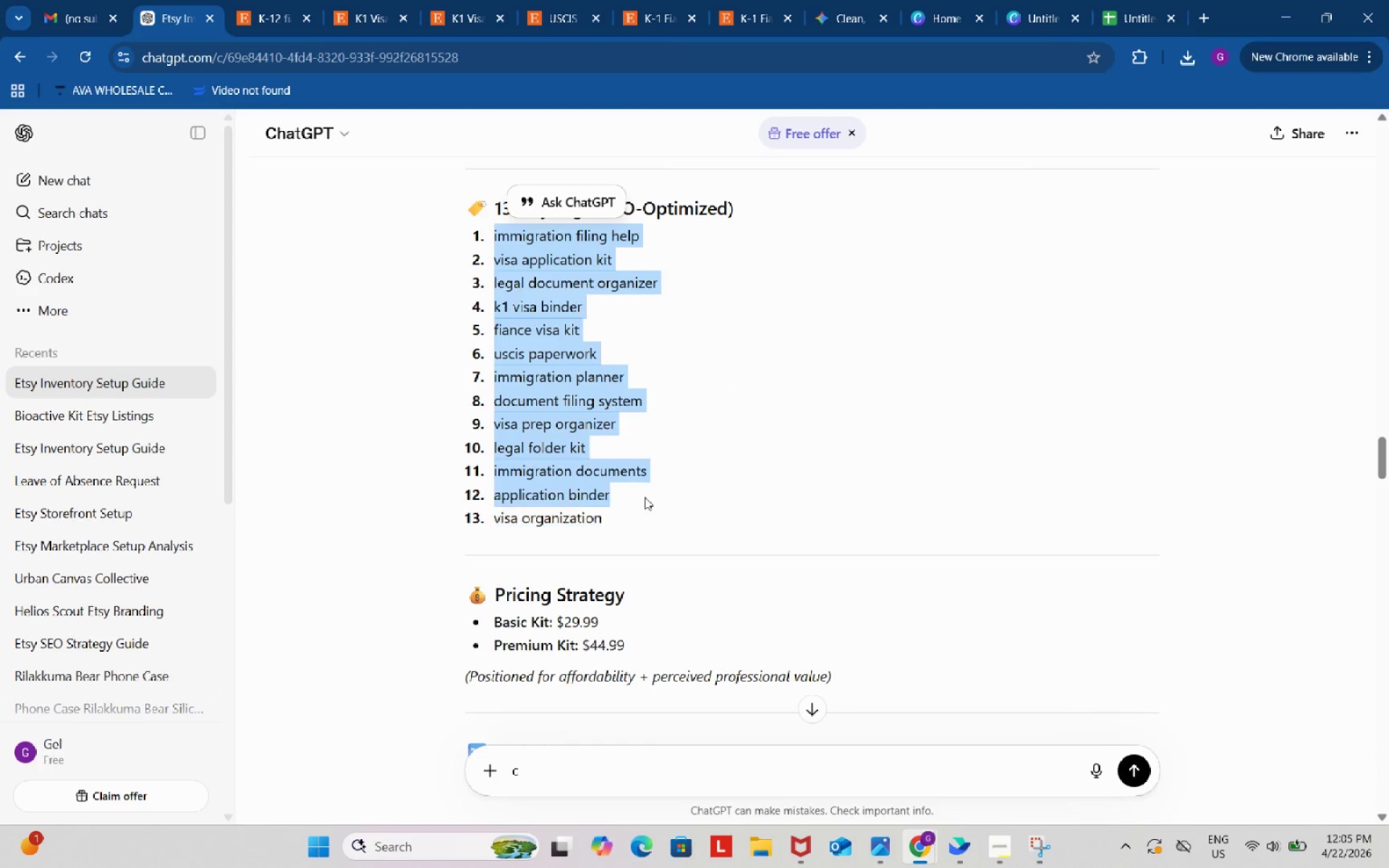 
key(Control+C)
 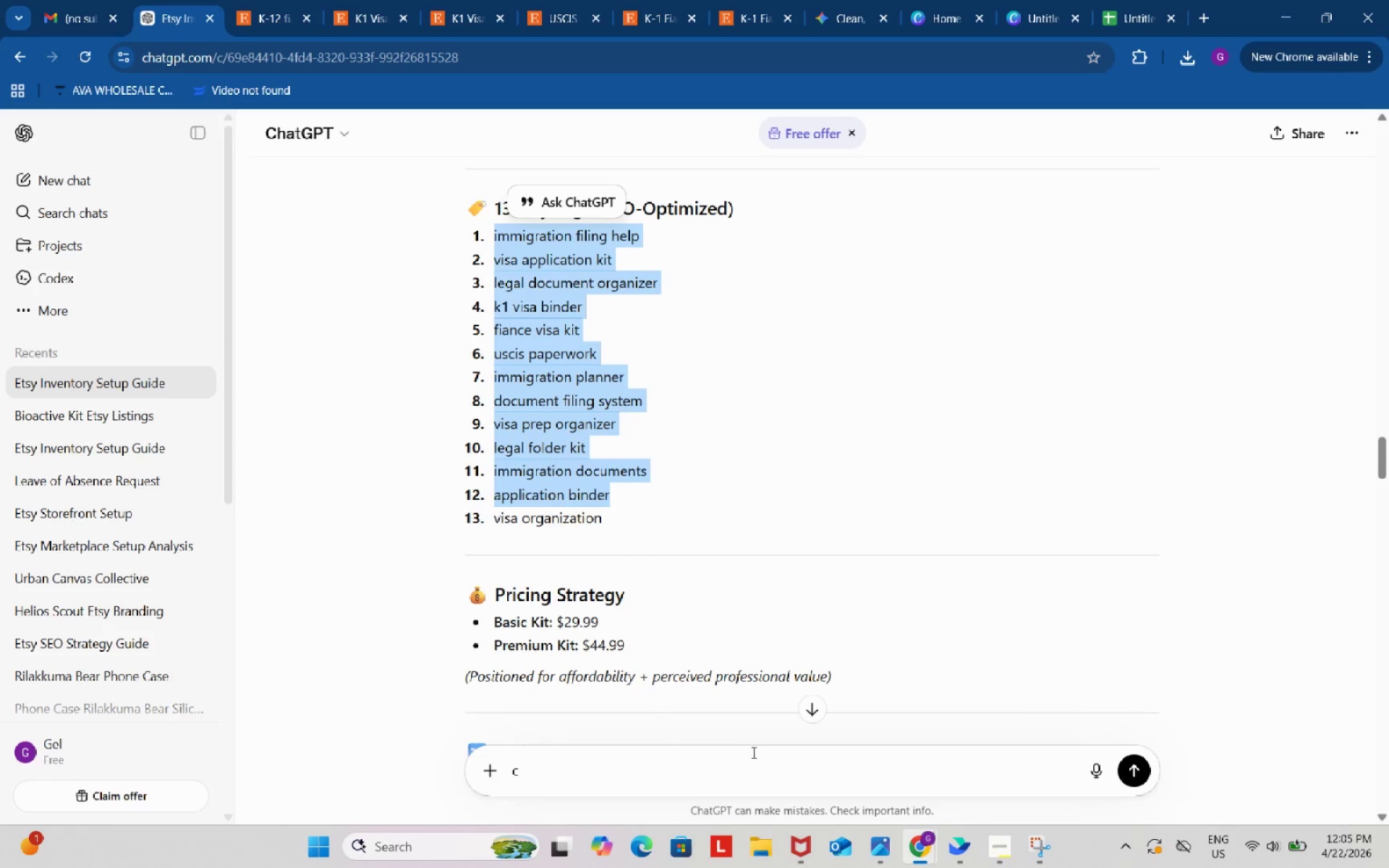 
left_click_drag(start_coordinate=[745, 782], to_coordinate=[736, 783])
 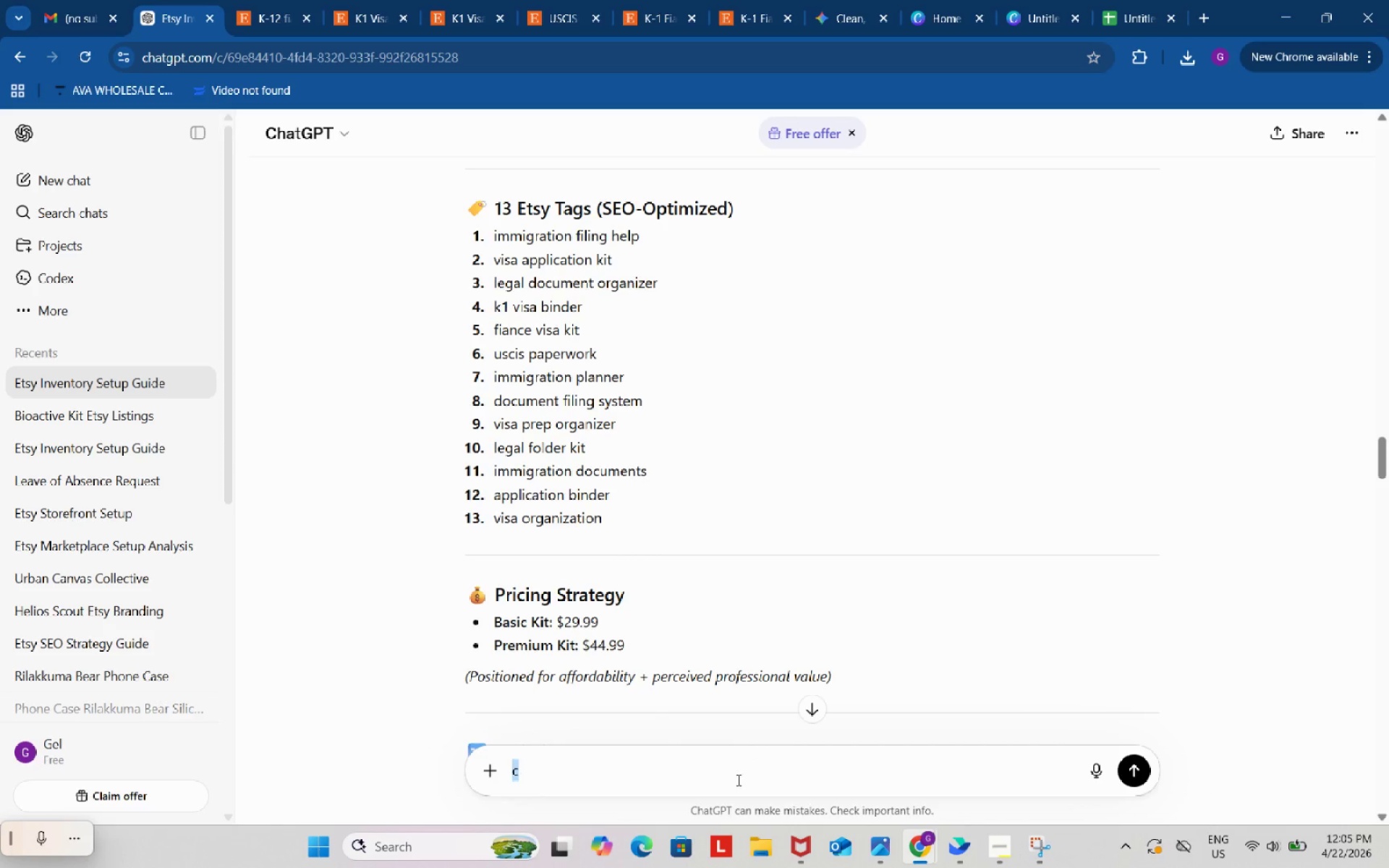 
key(Control+ControlLeft)
 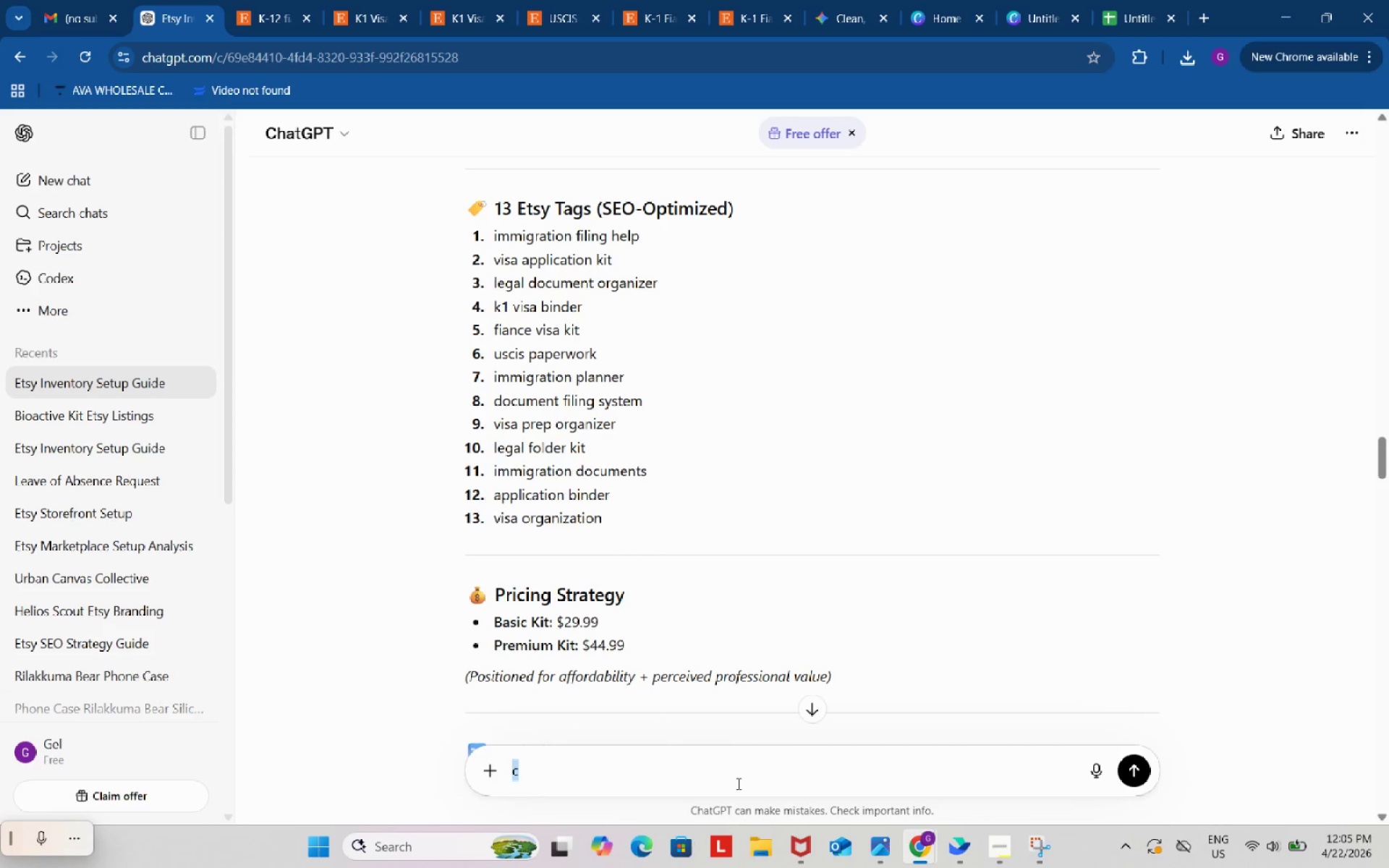 
key(Control+A)
 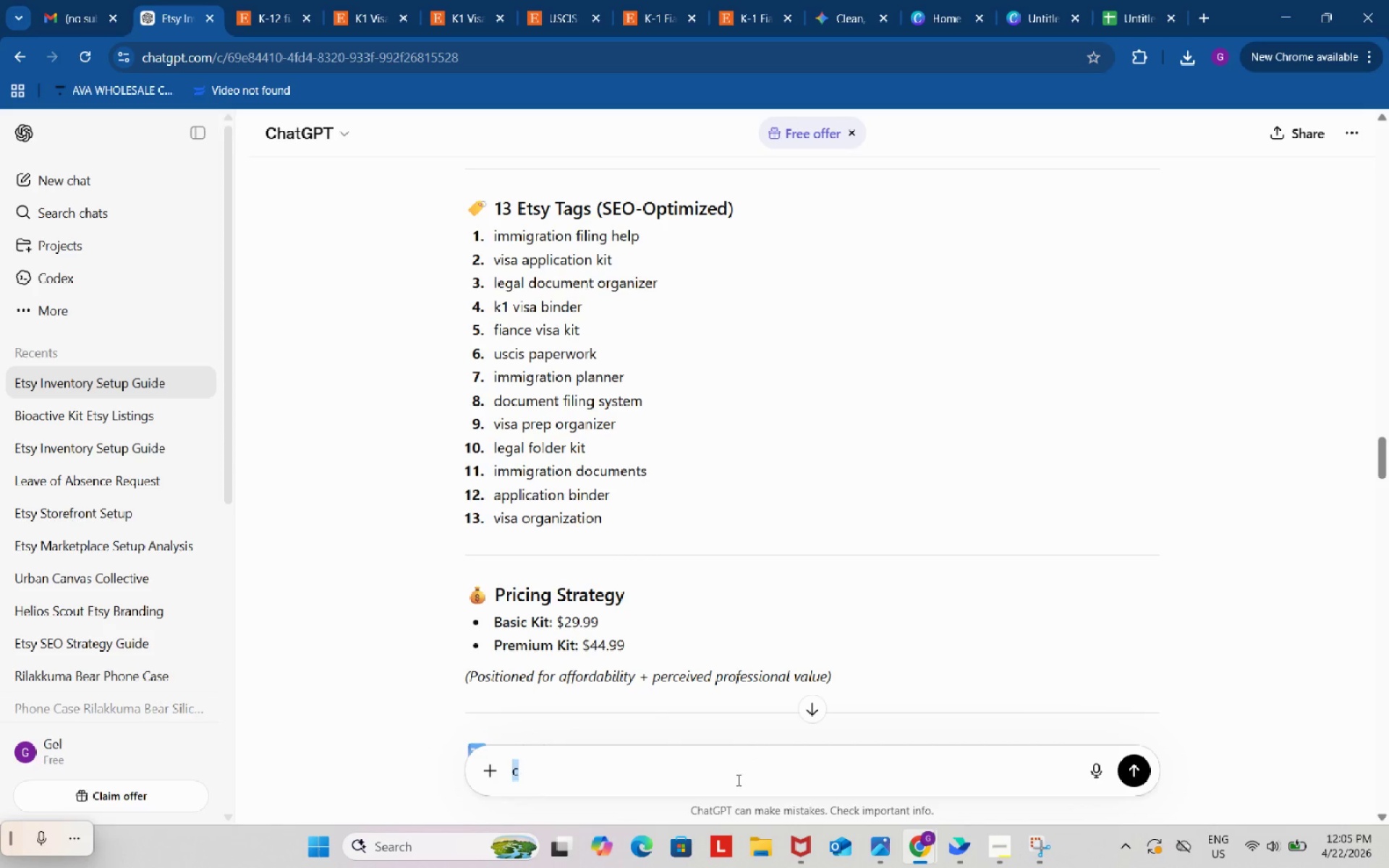 
key(Control+ControlLeft)
 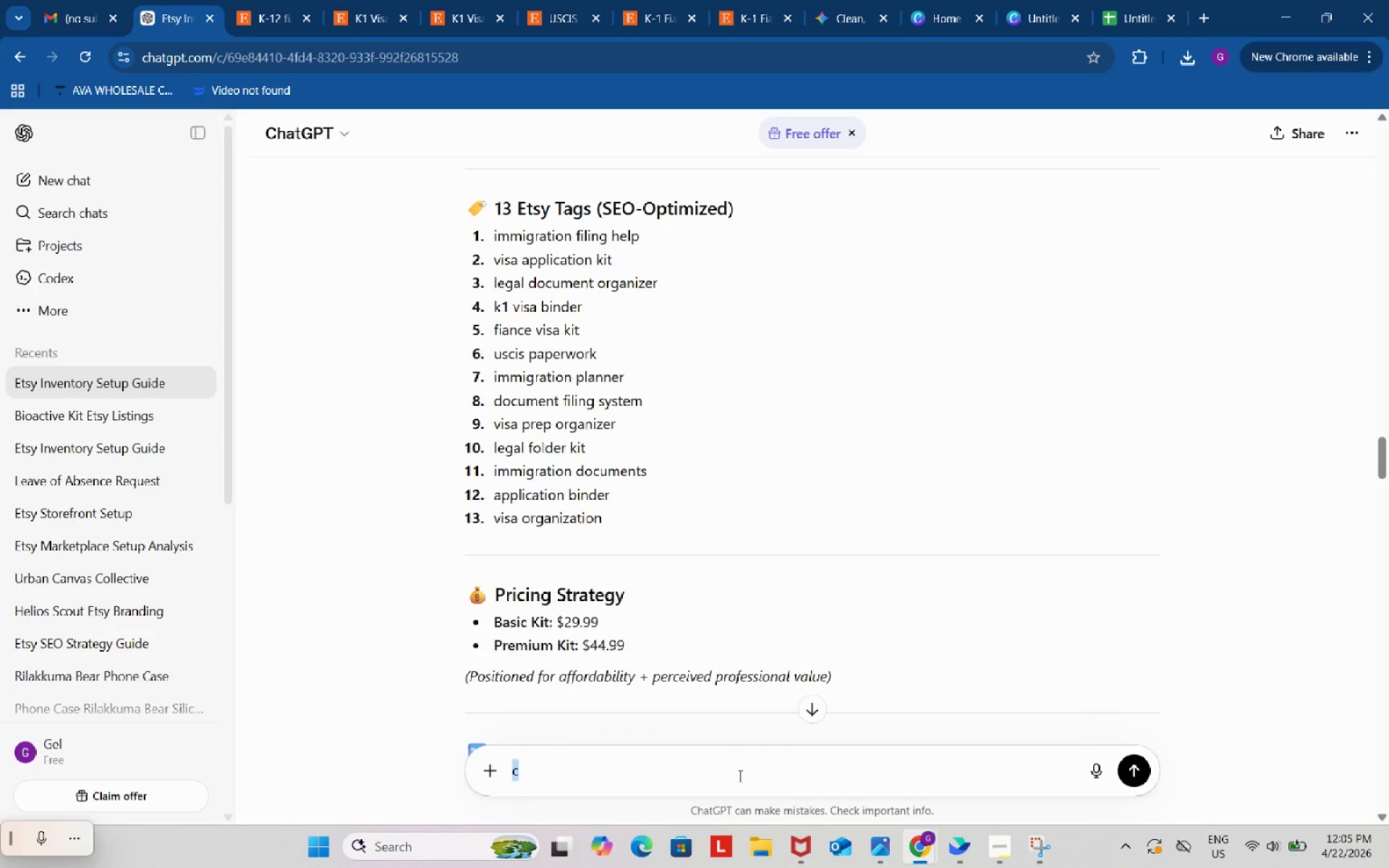 
key(Control+V)
 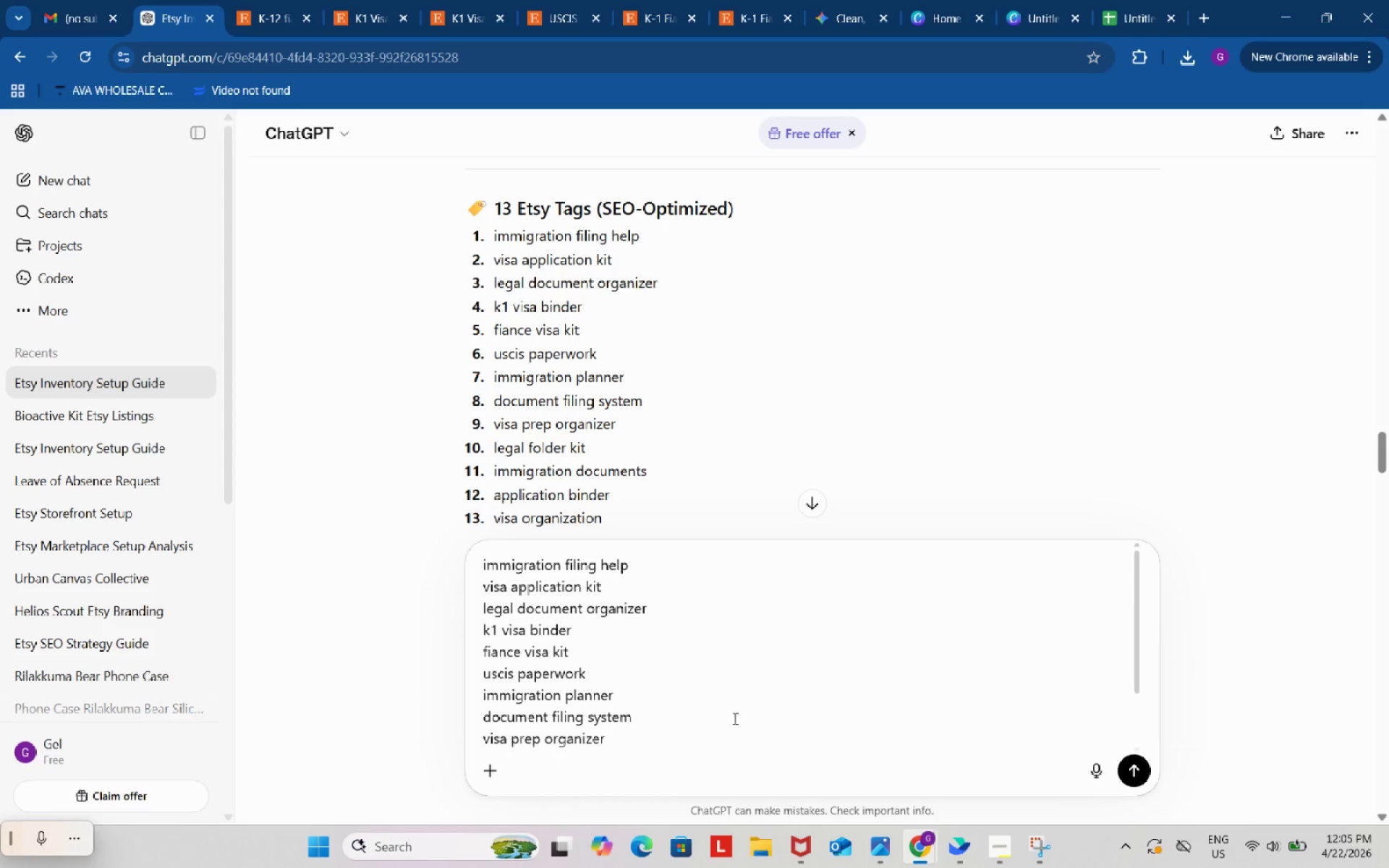 
scroll: coordinate [729, 691], scroll_direction: down, amount: 8.0
 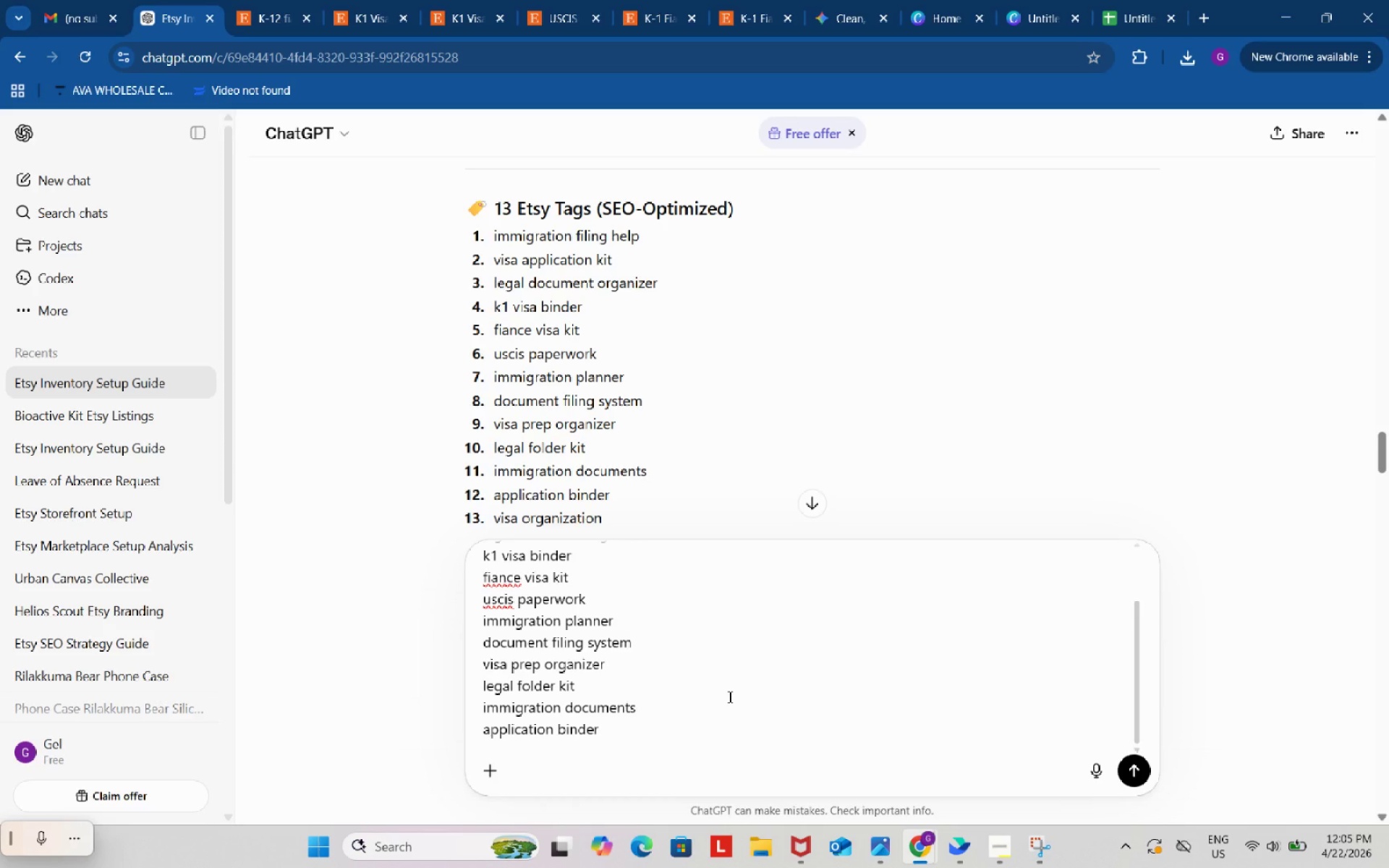 
type(. a)
key(Backspace)
type(make it maximum of 220 characters only includingteh spaces)
 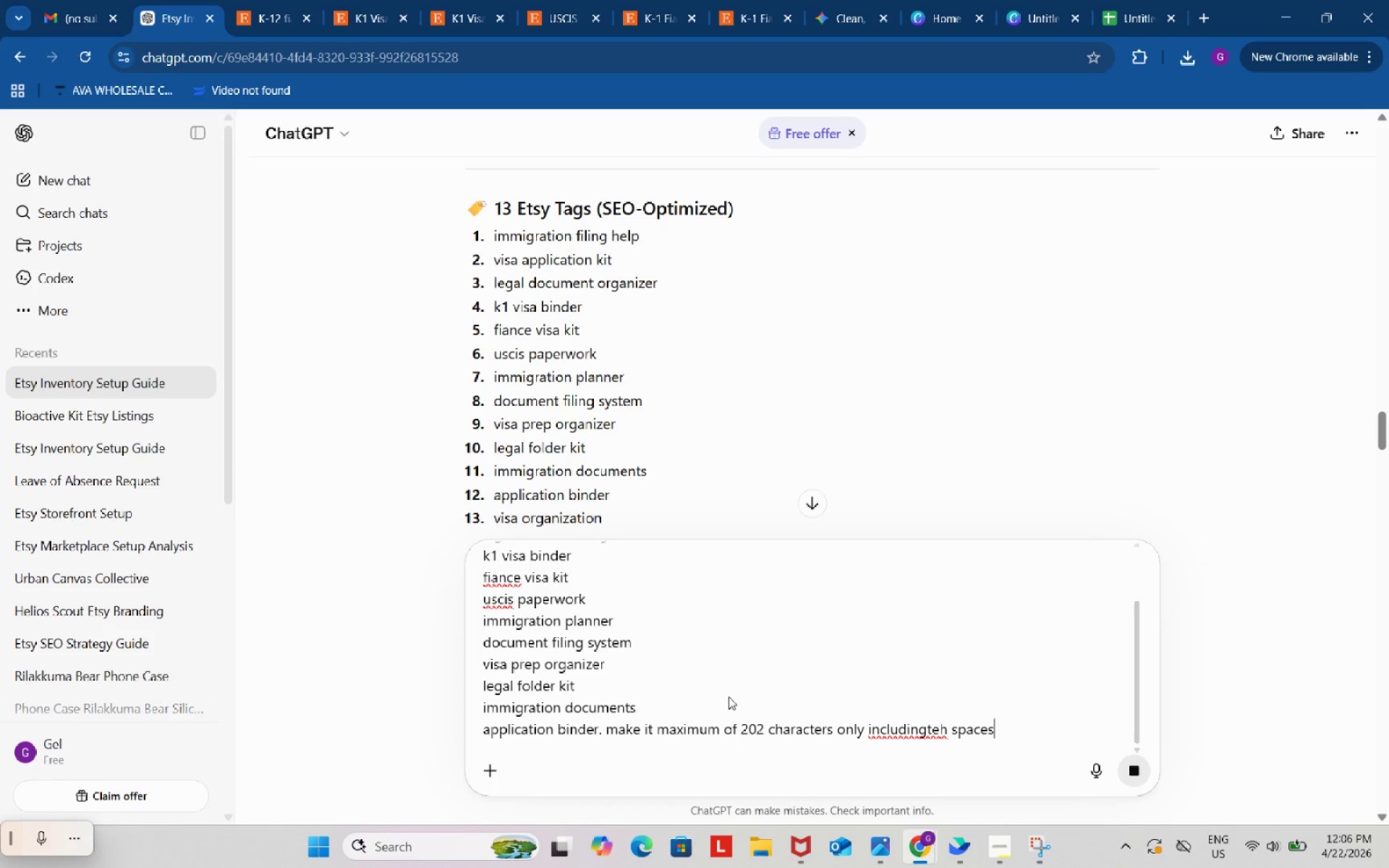 
key(Enter)
 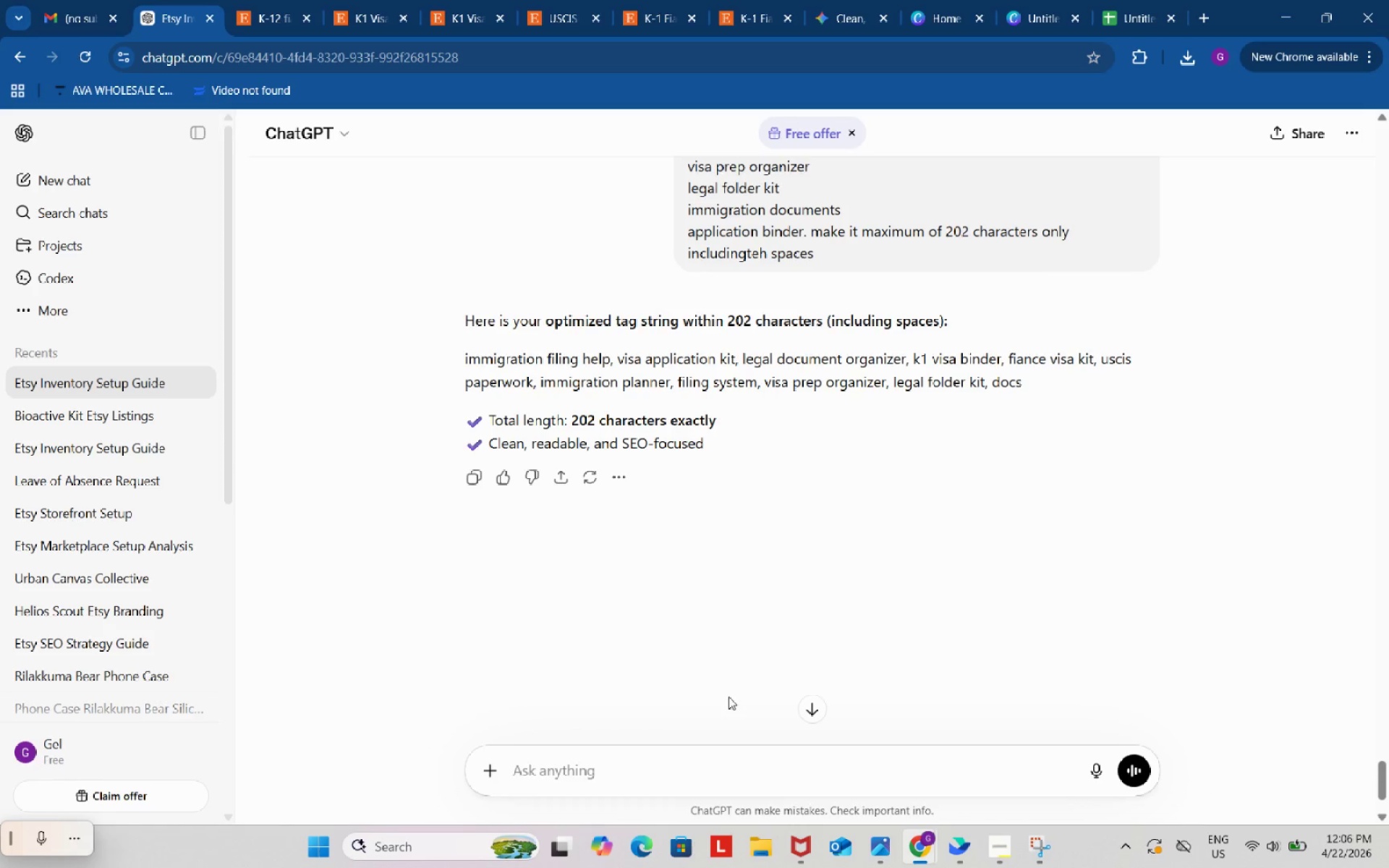 
wait(27.3)
 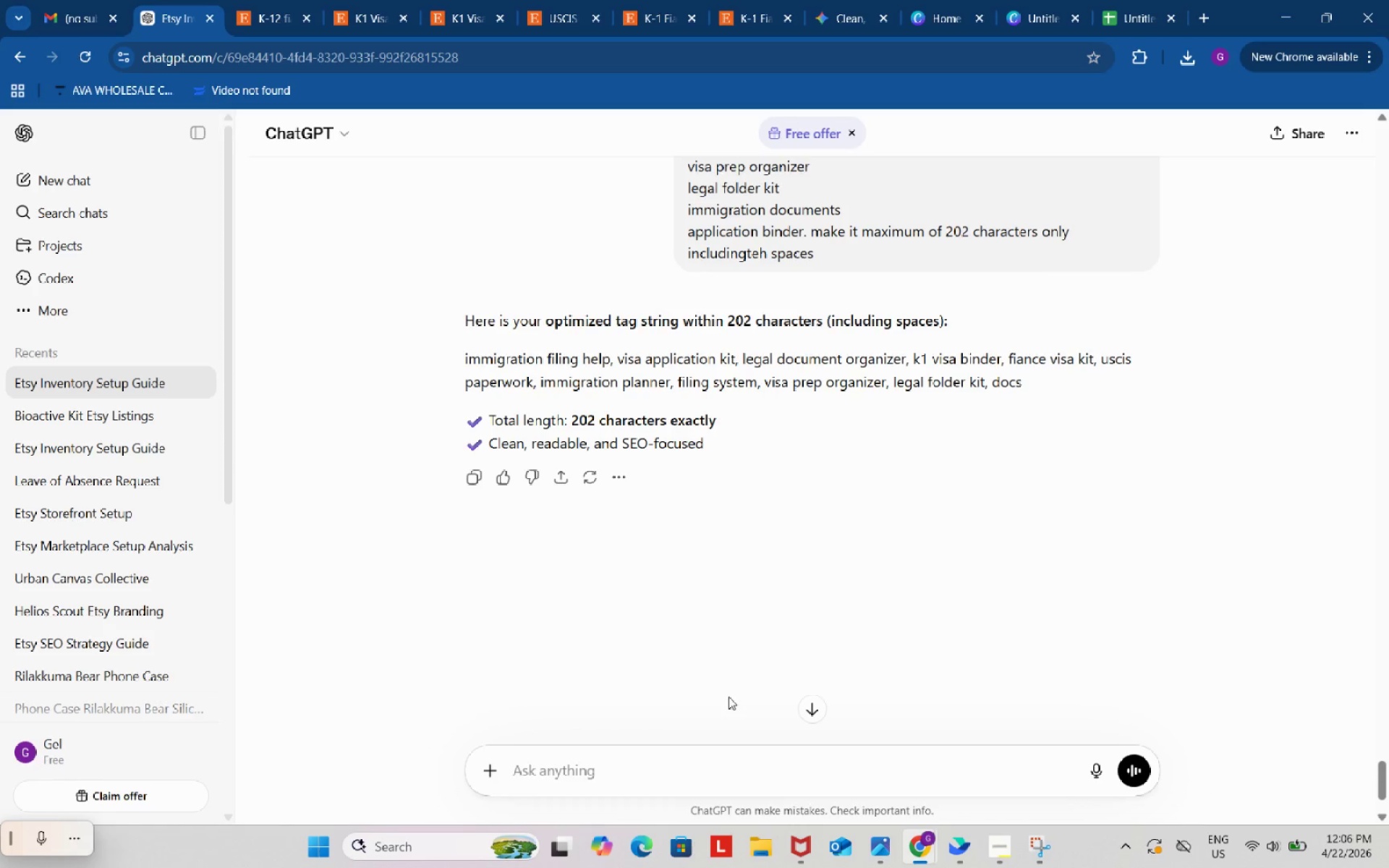 
left_click_drag(start_coordinate=[845, 257], to_coordinate=[674, 261])
 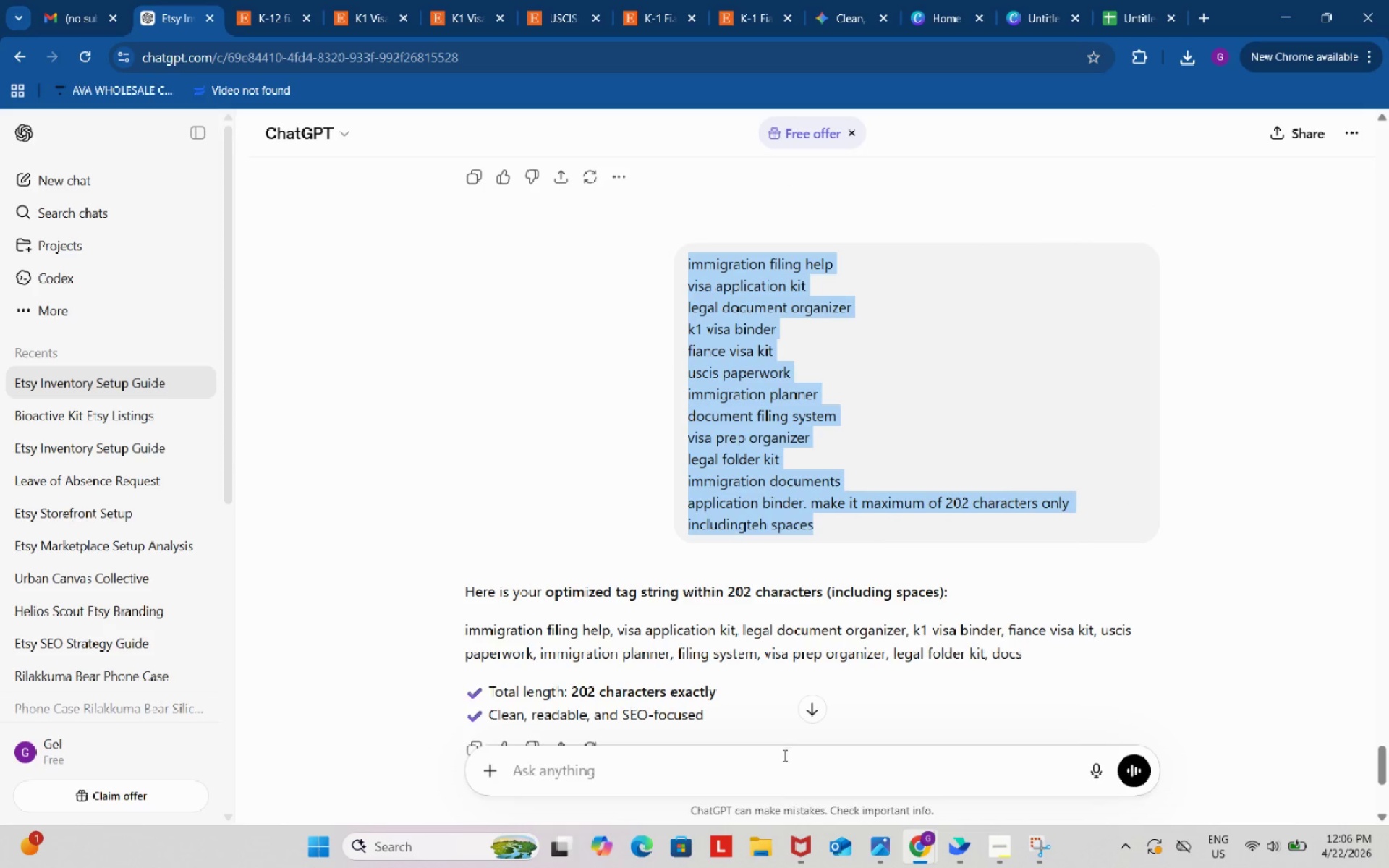 
scroll: coordinate [716, 205], scroll_direction: up, amount: 3.0
 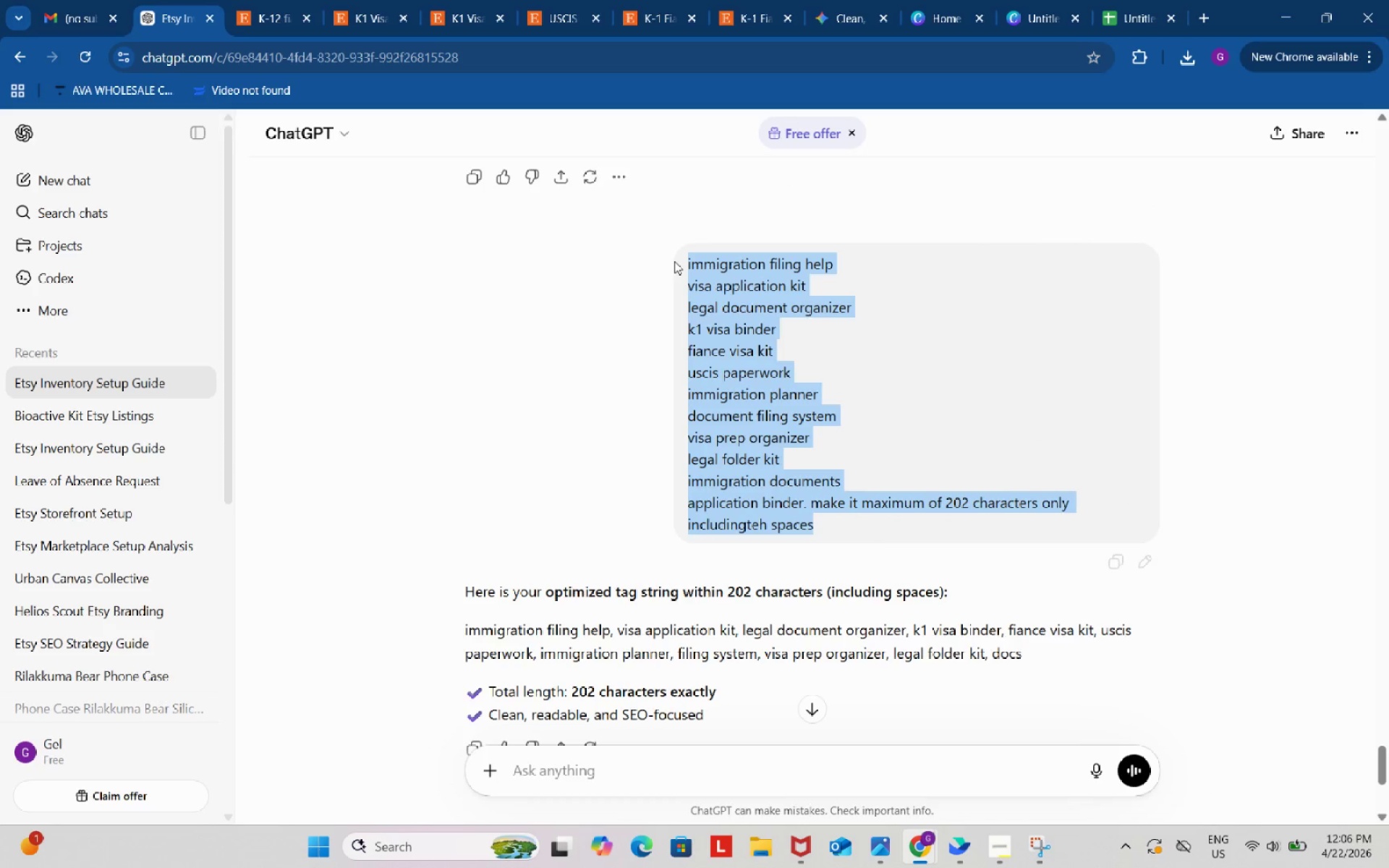 
hold_key(key=ControlLeft, duration=0.41)
 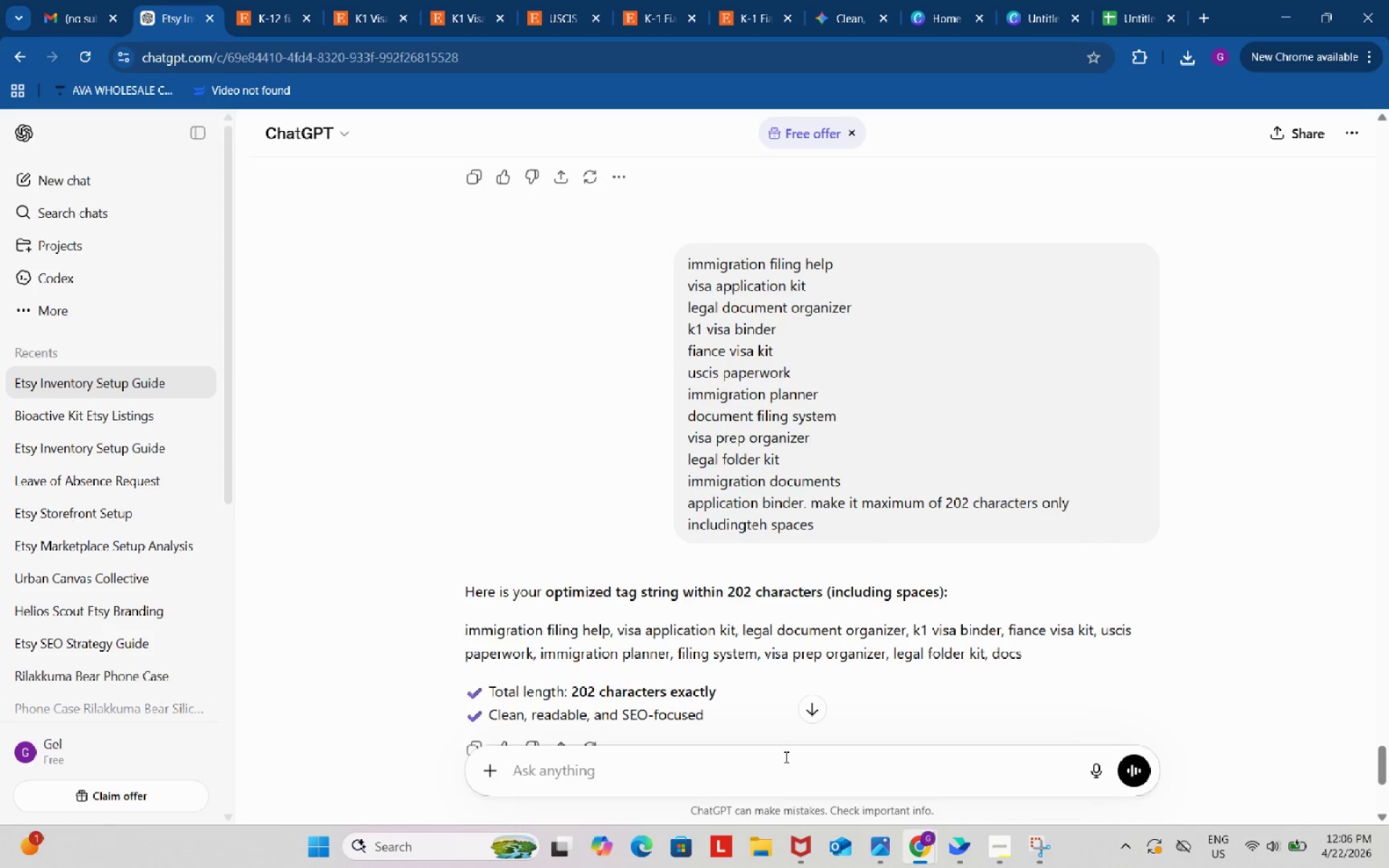 
hold_key(key=C, duration=0.34)
 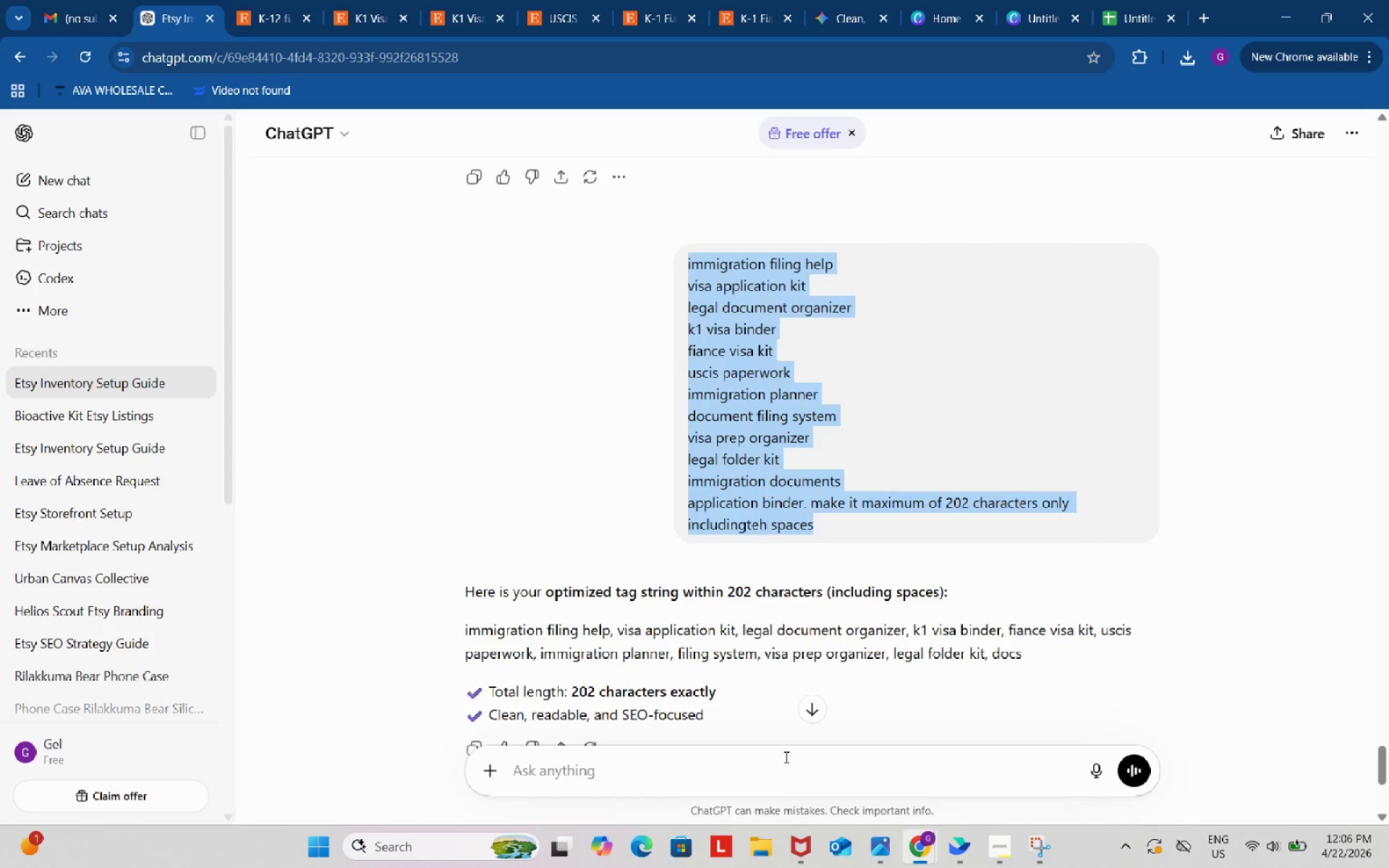 
left_click([785, 757])
 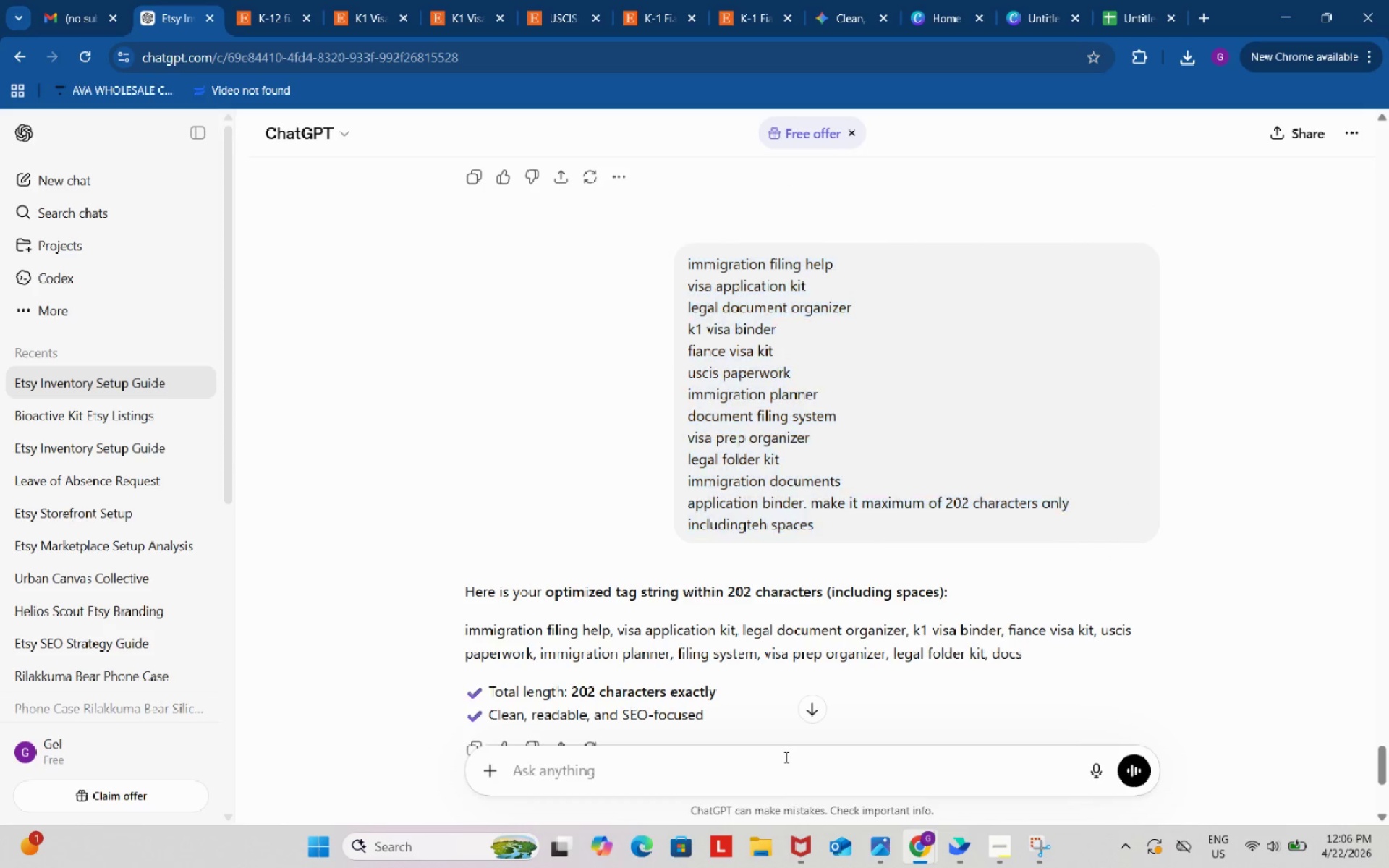 
key(Control+ControlLeft)
 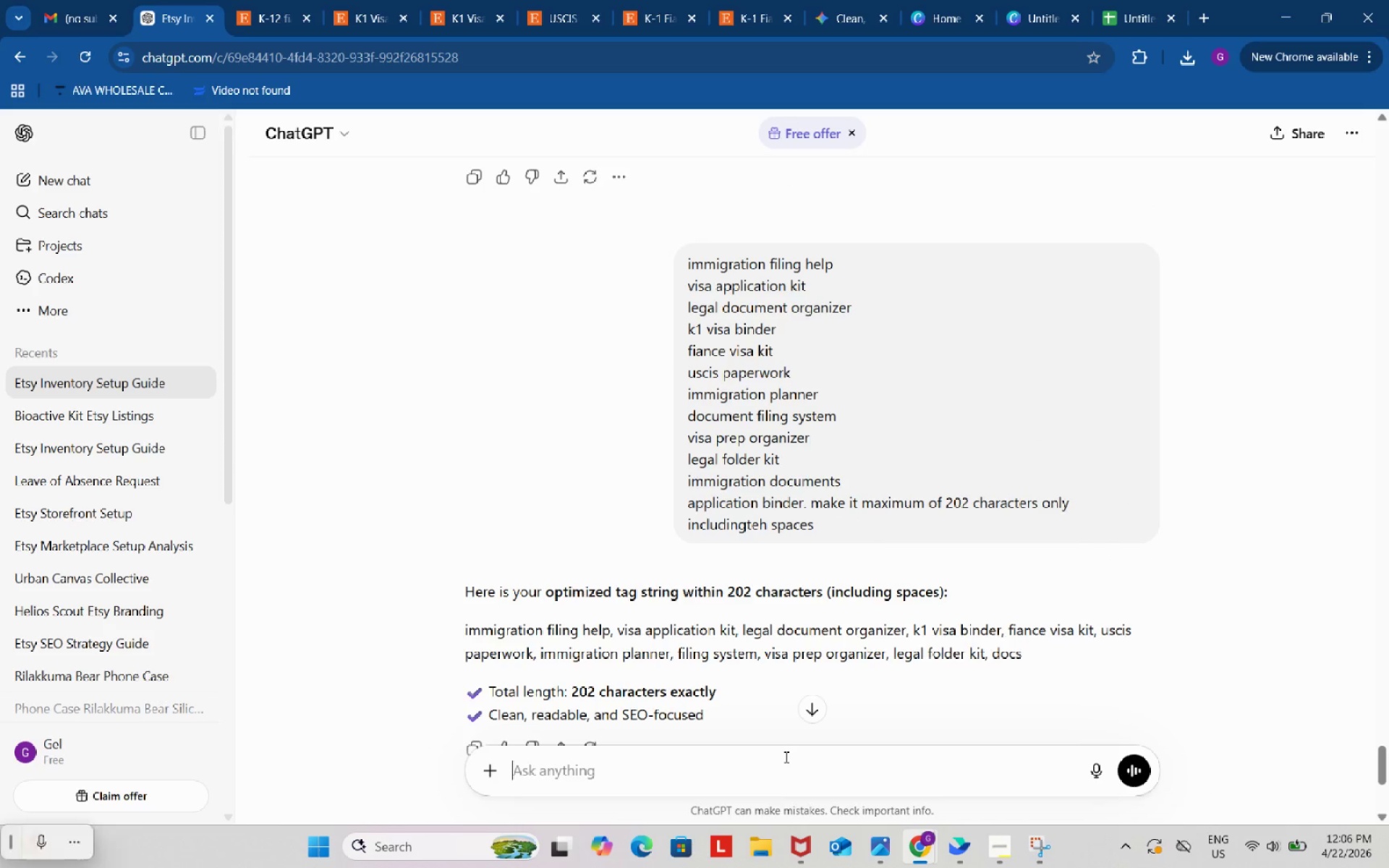 
key(Control+V)
 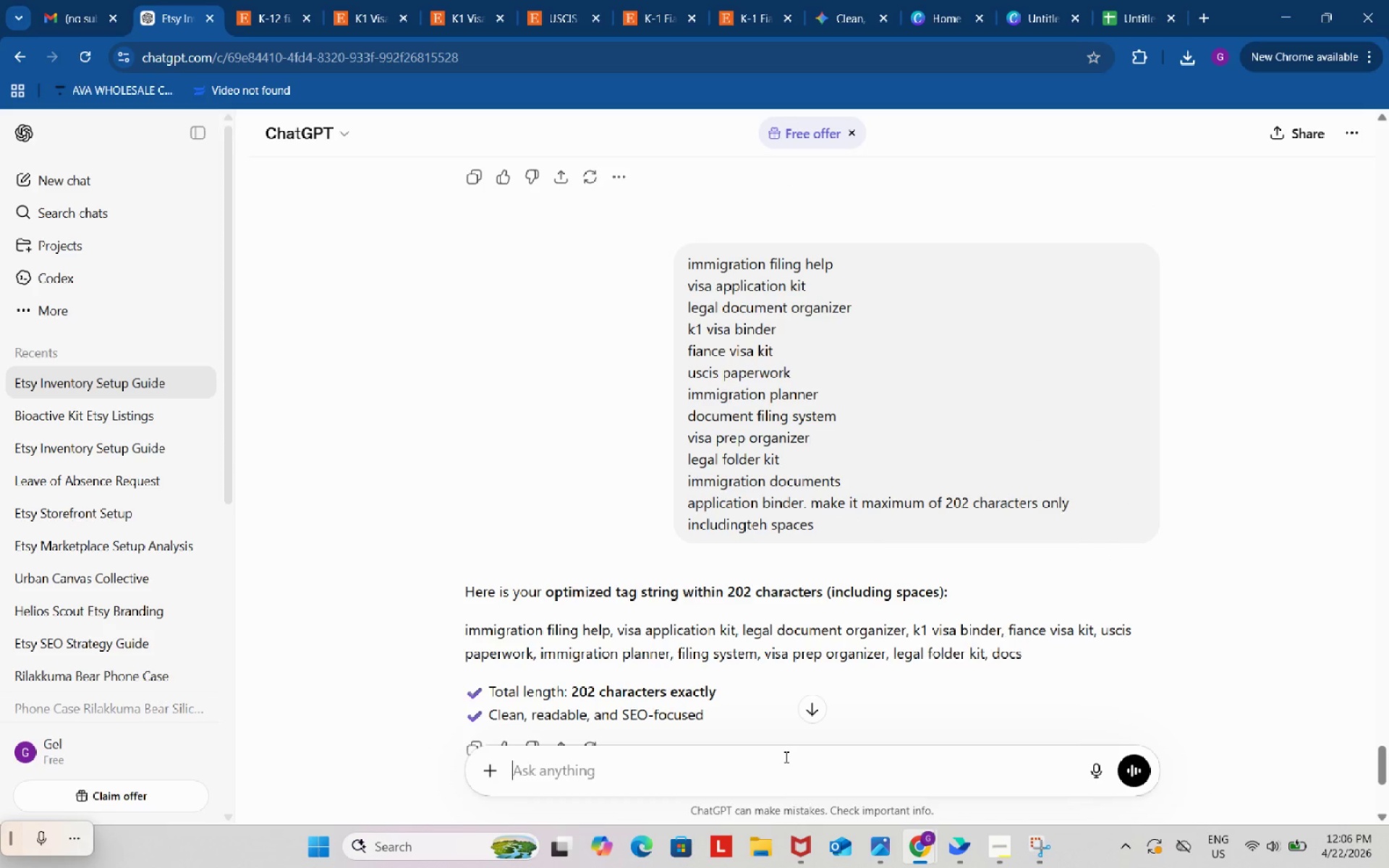 
key(Control+ControlLeft)
 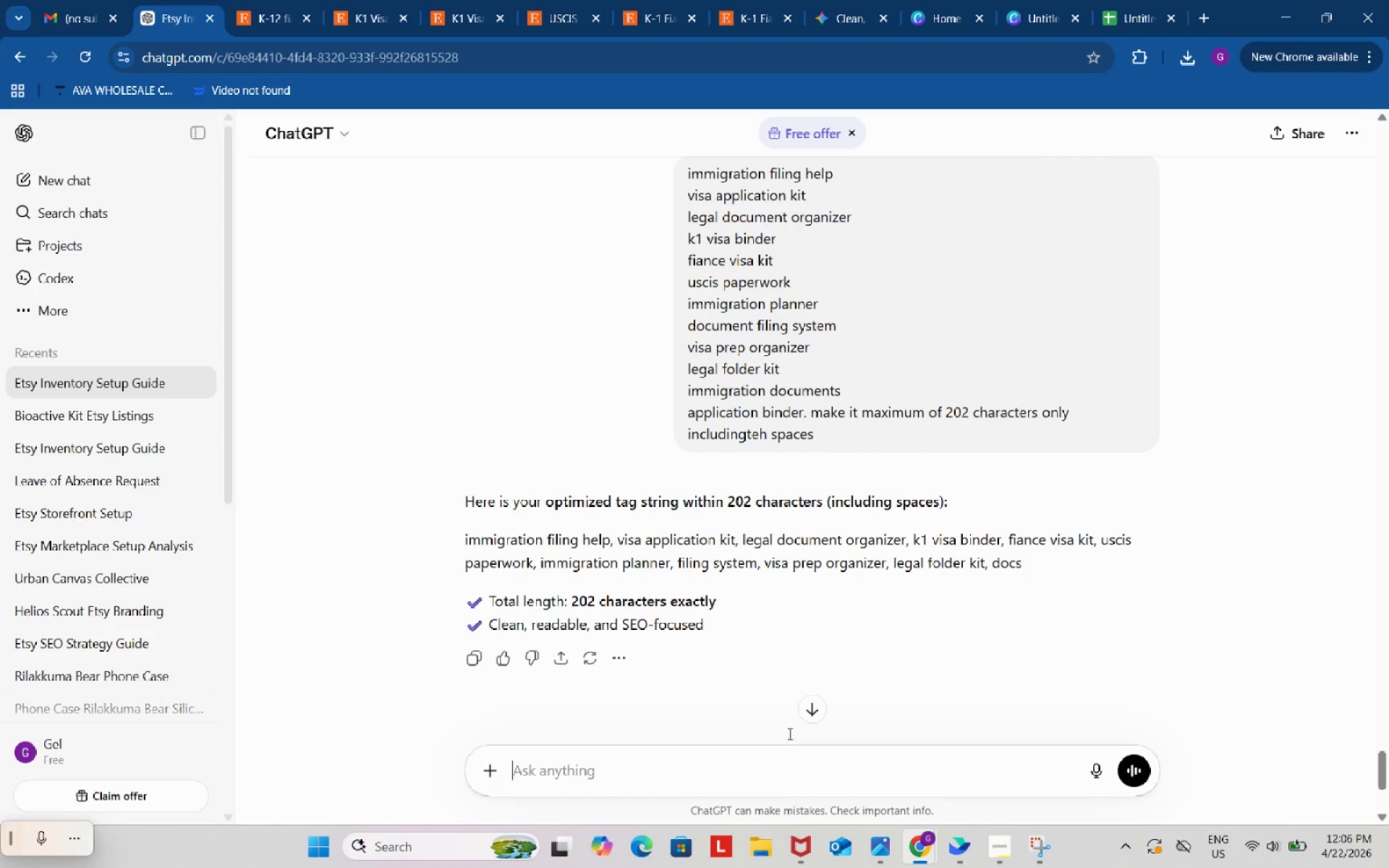 
key(Control+V)
 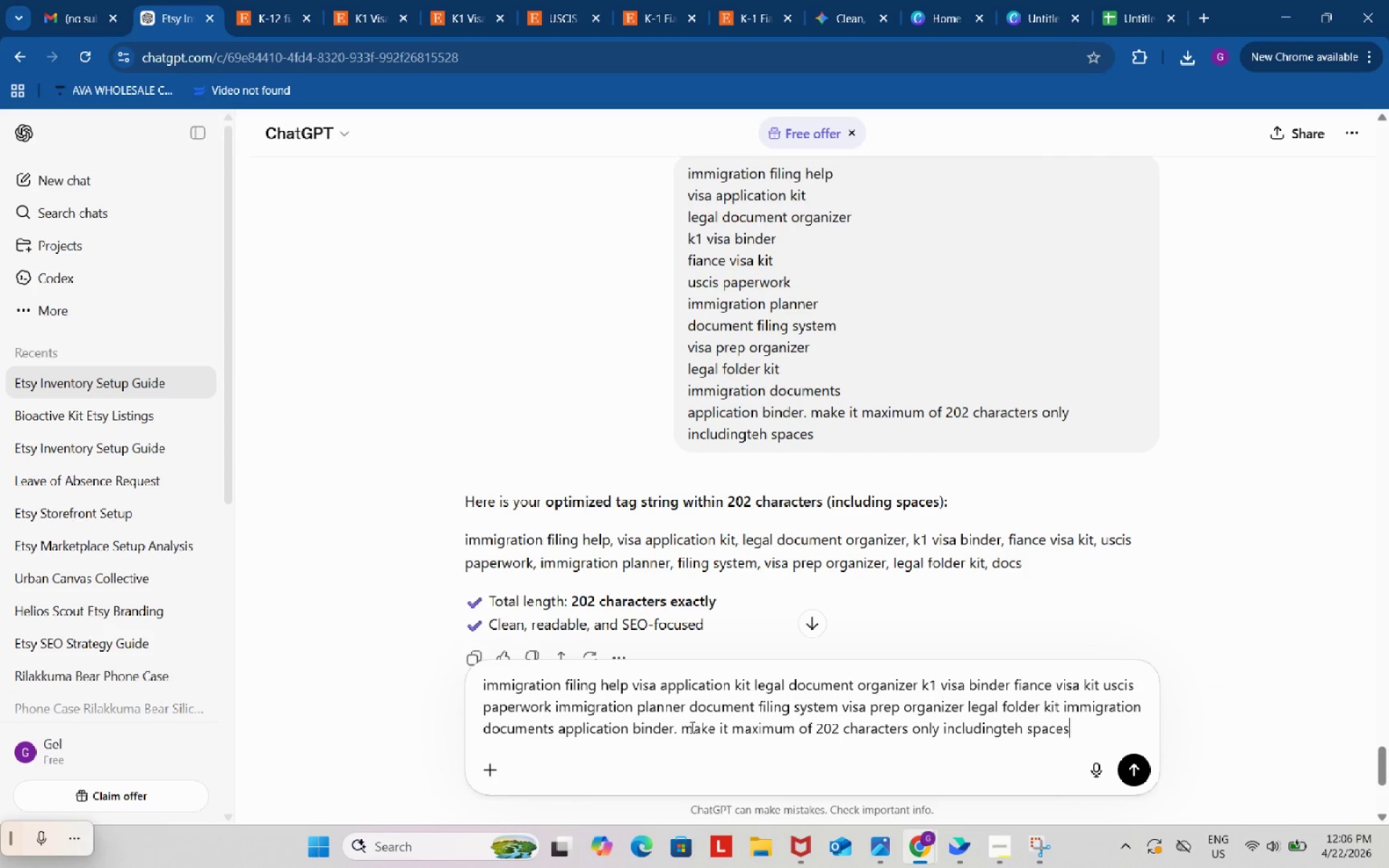 
scroll: coordinate [786, 756], scroll_direction: down, amount: 1.0
 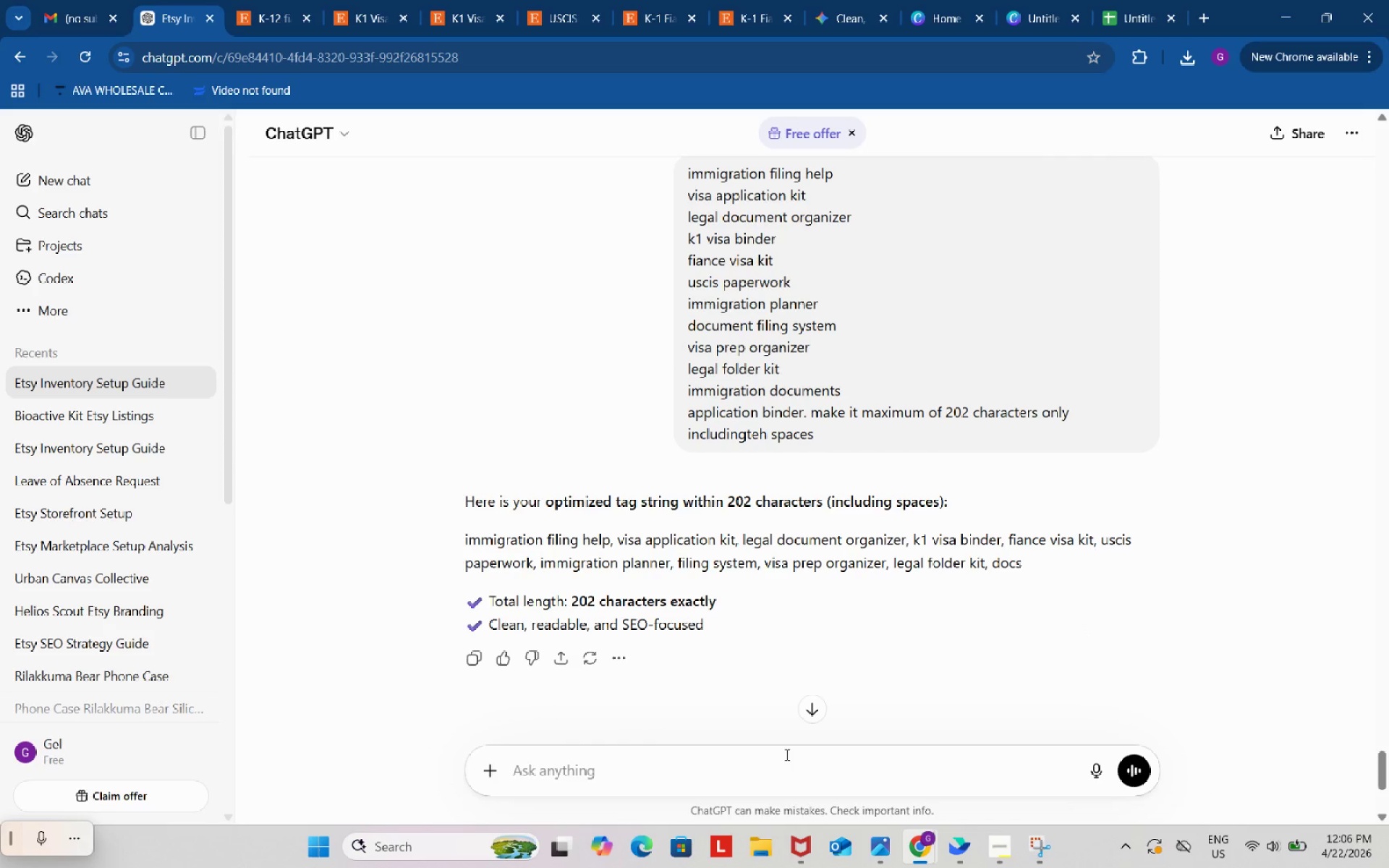 
left_click([684, 726])
 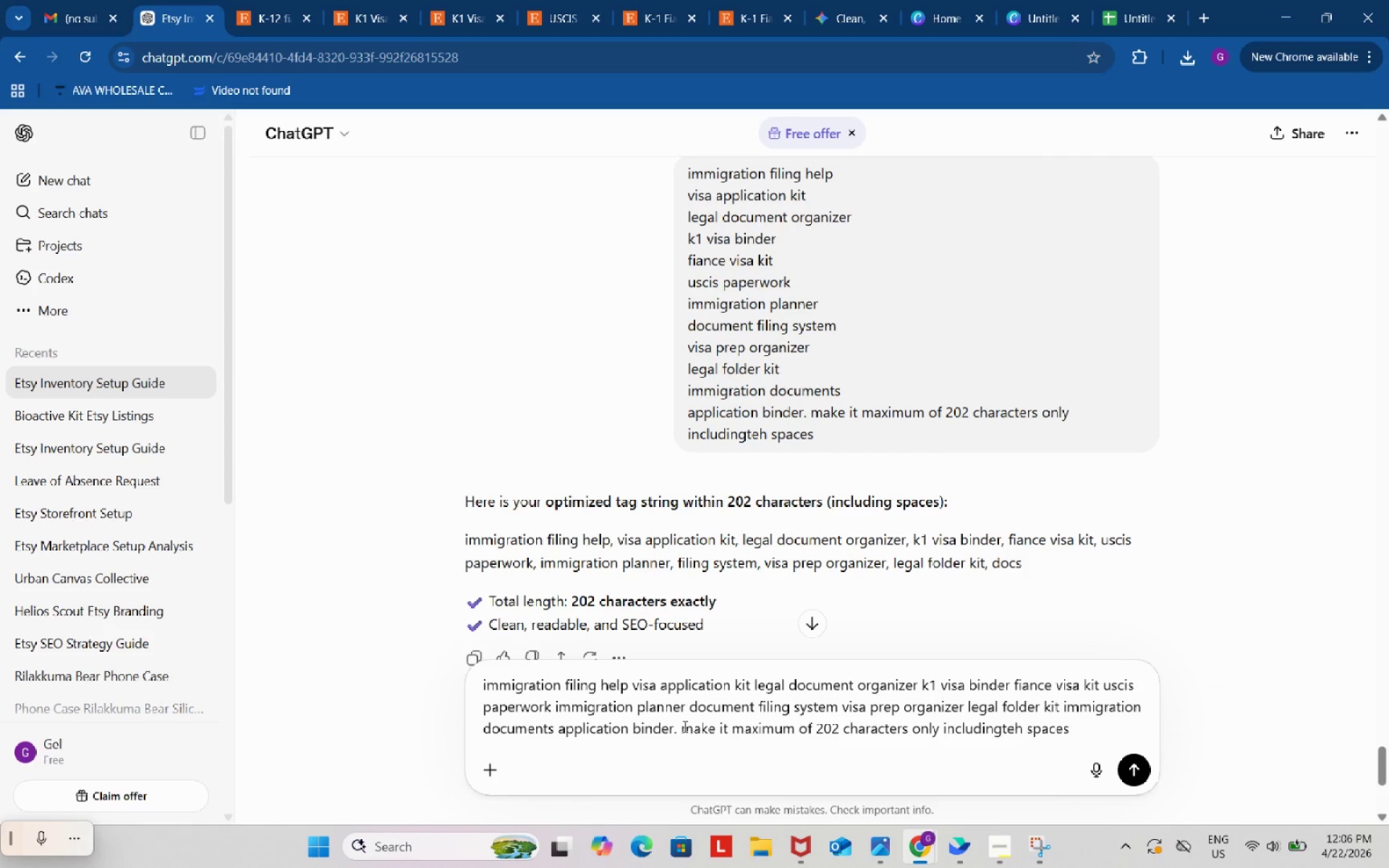 
type(write me a tags )
key(Backspace)
key(Backspace)
key(Backspace)
key(Backspace)
key(Backspace)
type(13 tas)
key(Backspace)
type(g)
 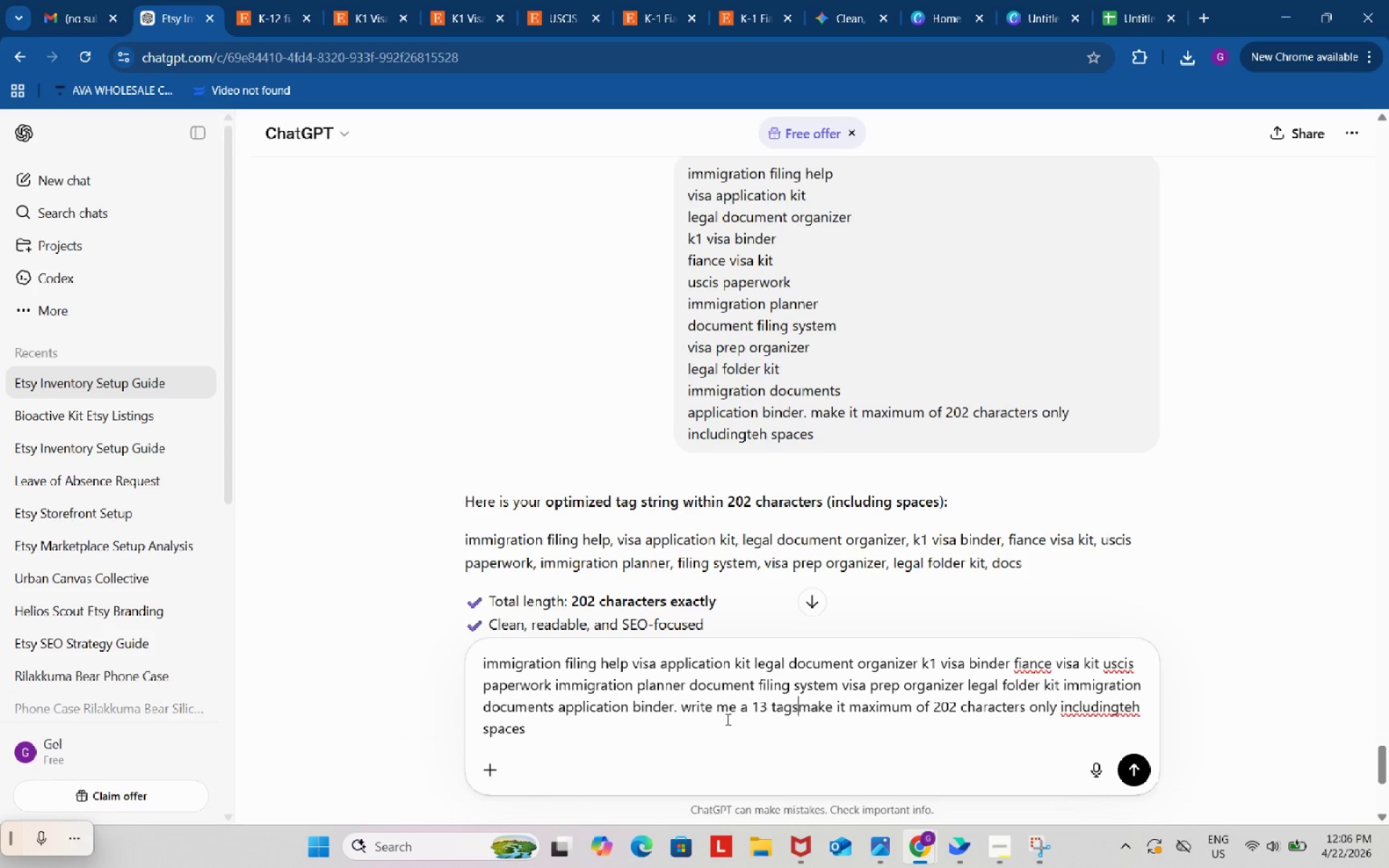 
key(S)
 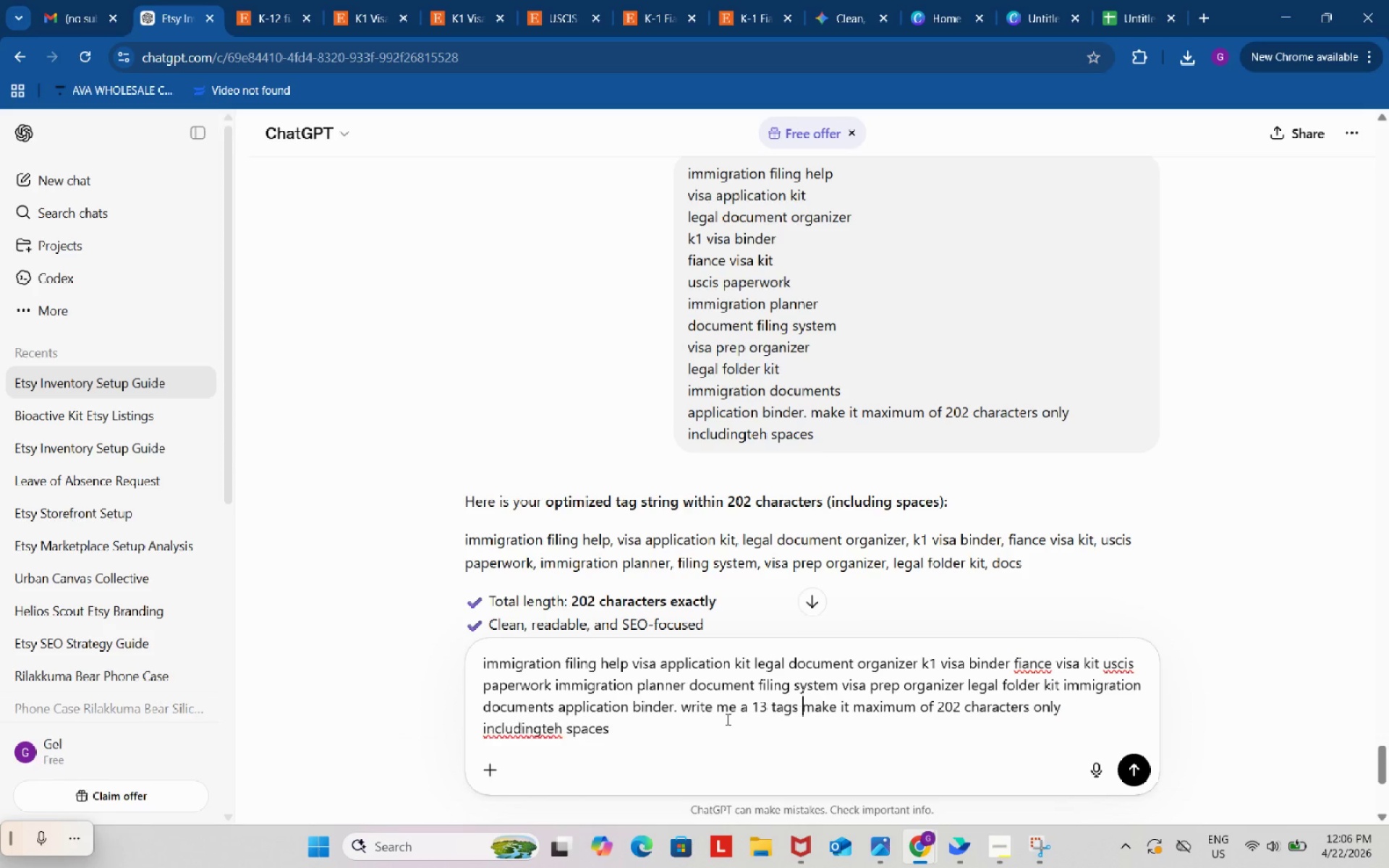 
key(Space)
 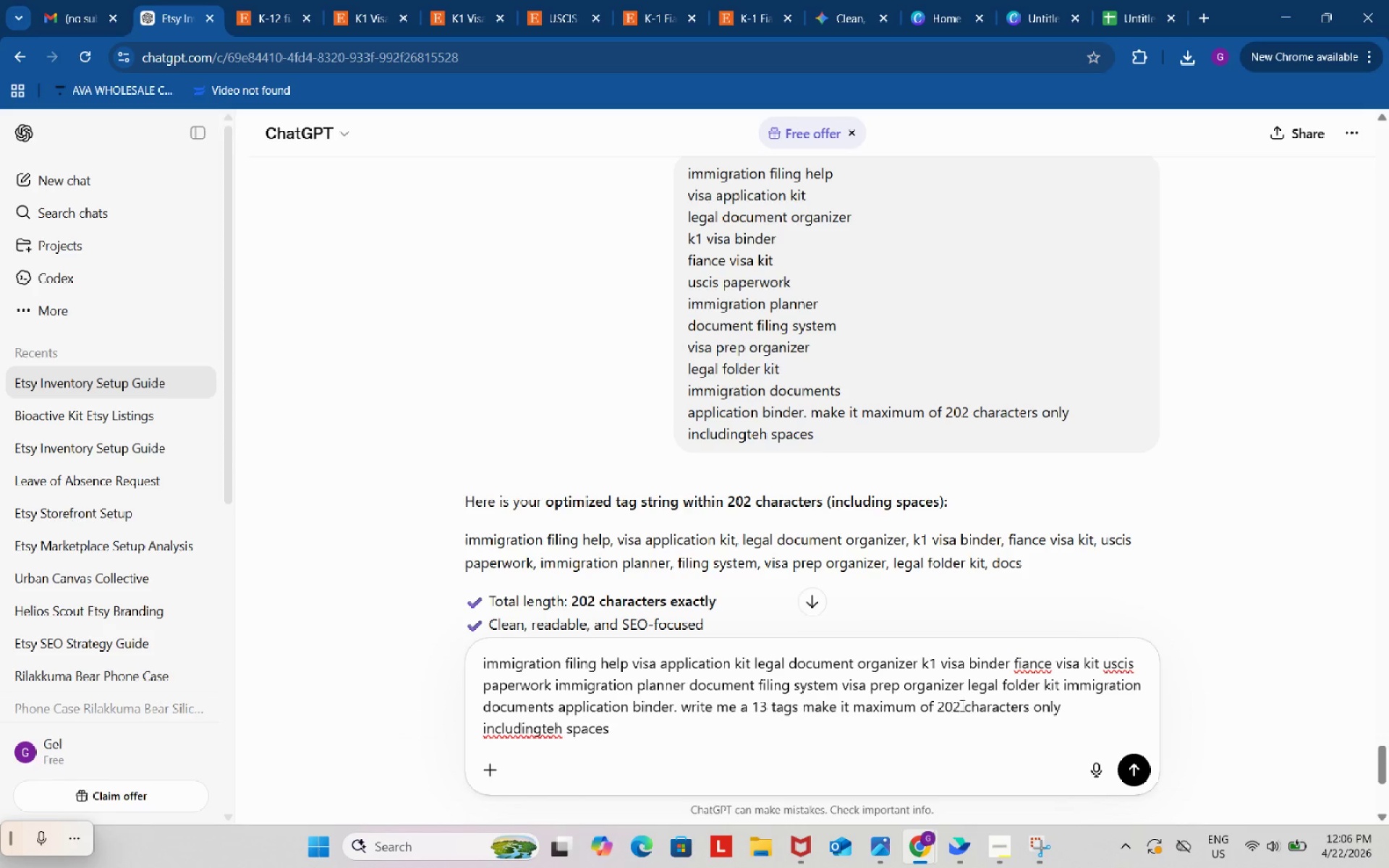 
left_click_drag(start_coordinate=[964, 704], to_coordinate=[963, 708])
 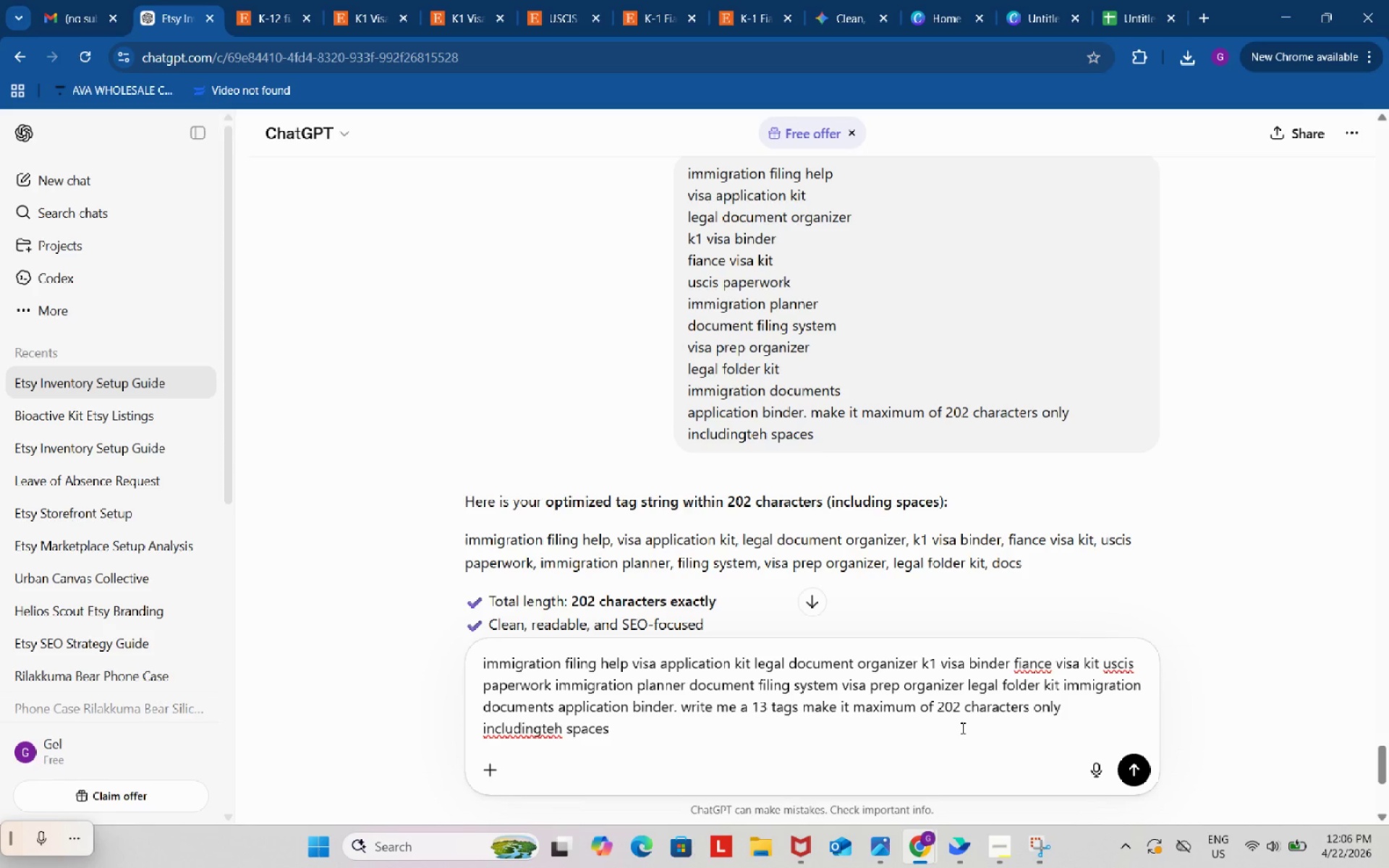 
key(Backspace)
 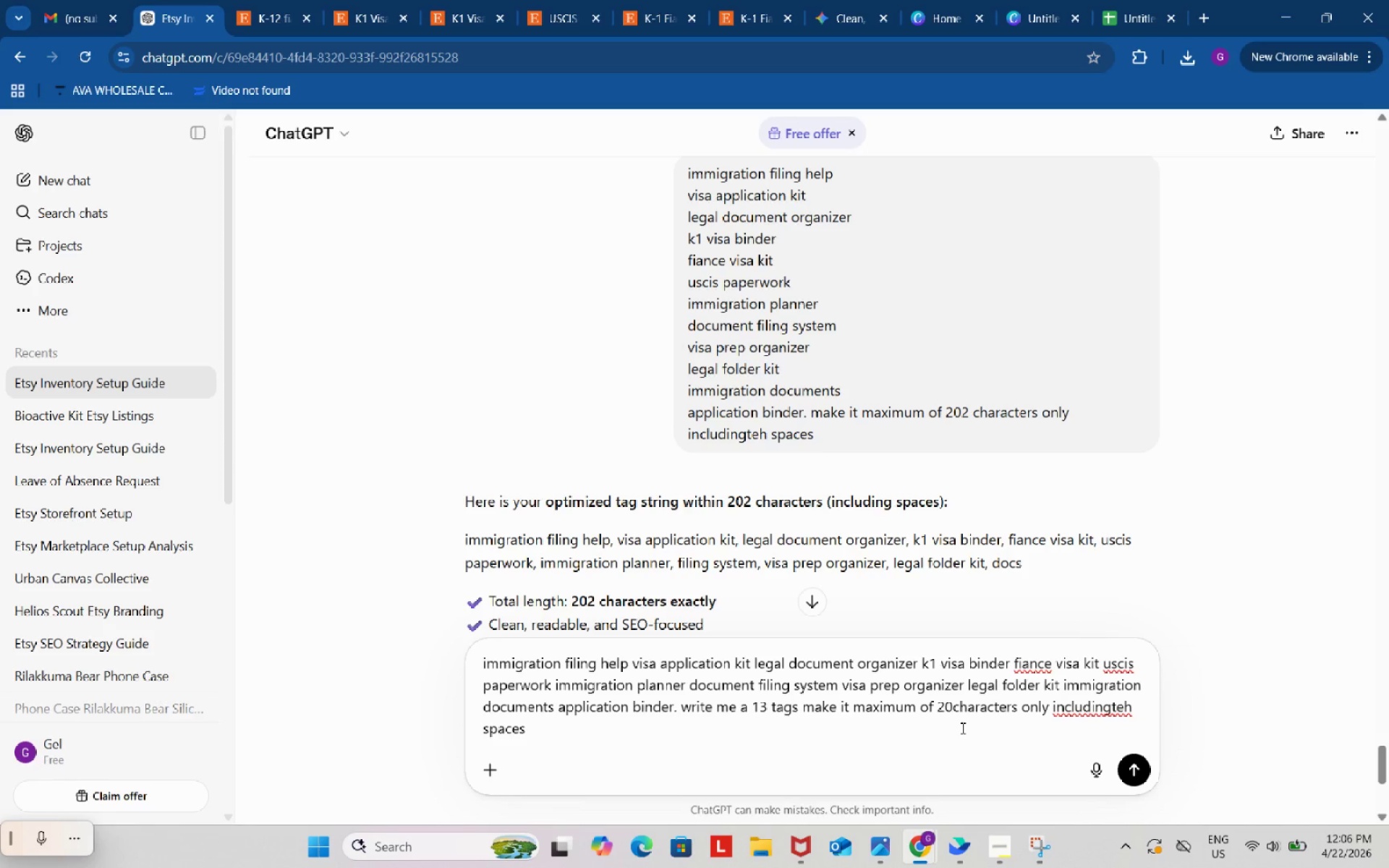 
key(Backspace)
 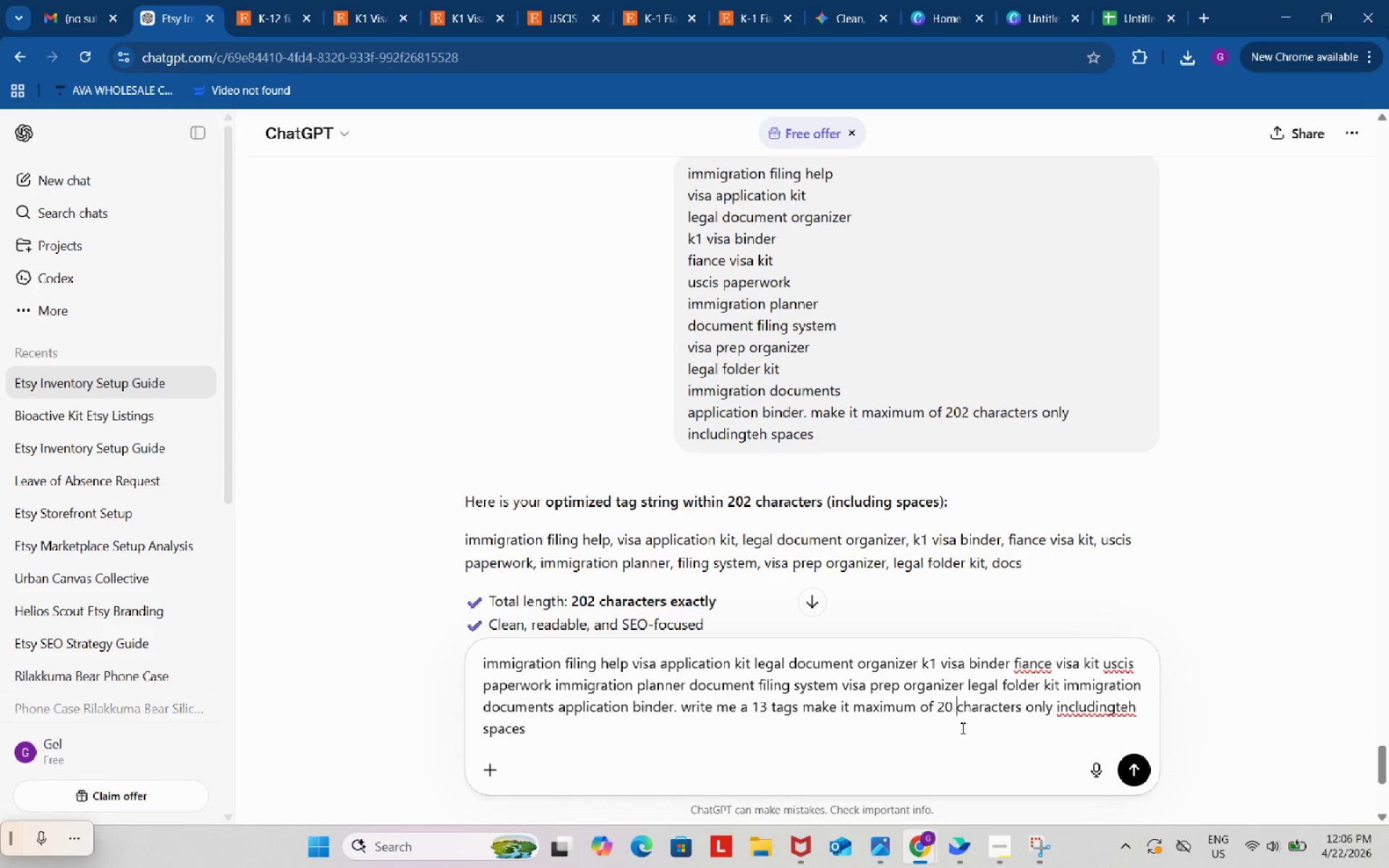 
key(Space)
 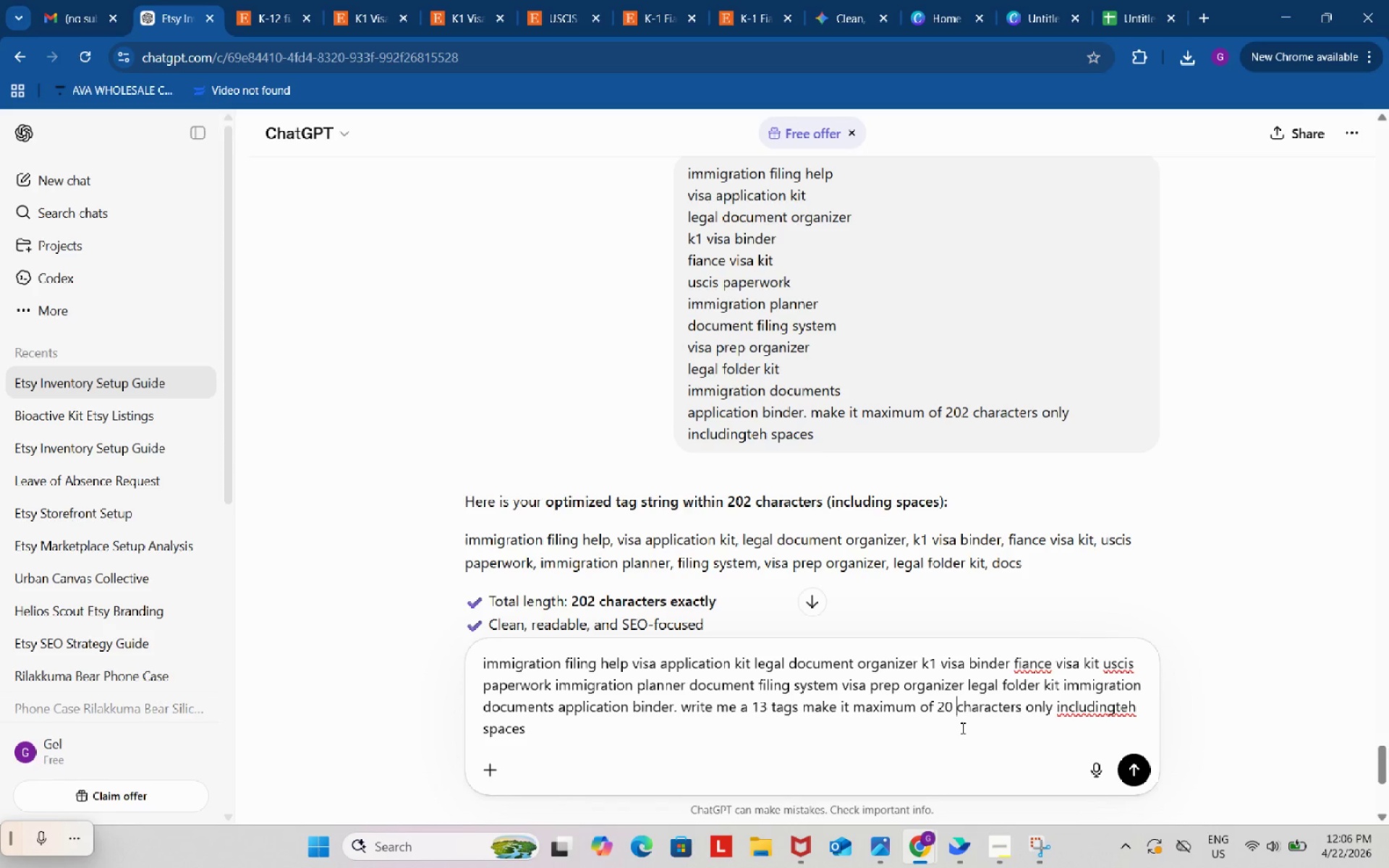 
key(Enter)
 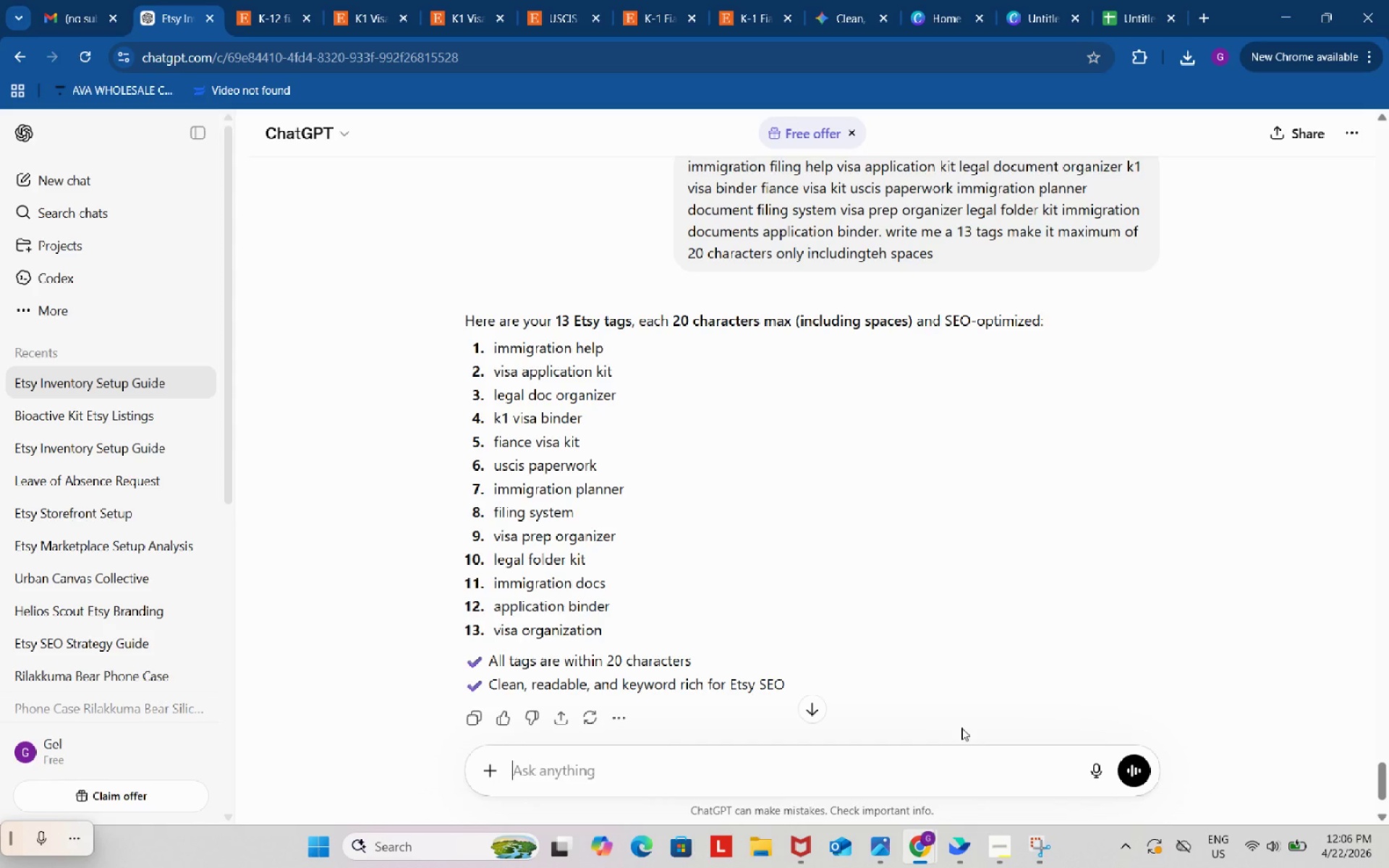 
wait(11.5)
 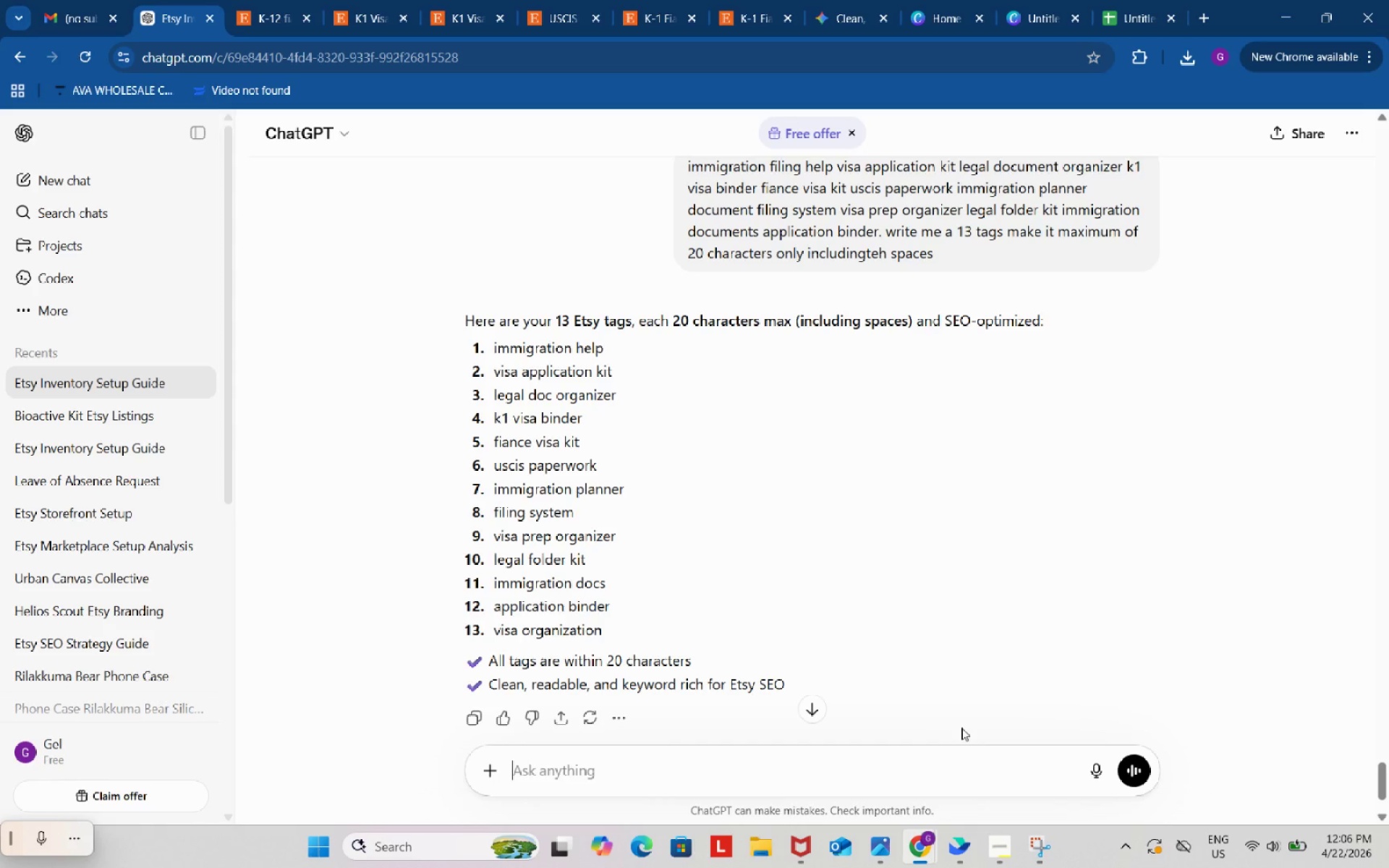 
left_click_drag(start_coordinate=[494, 344], to_coordinate=[622, 345])
 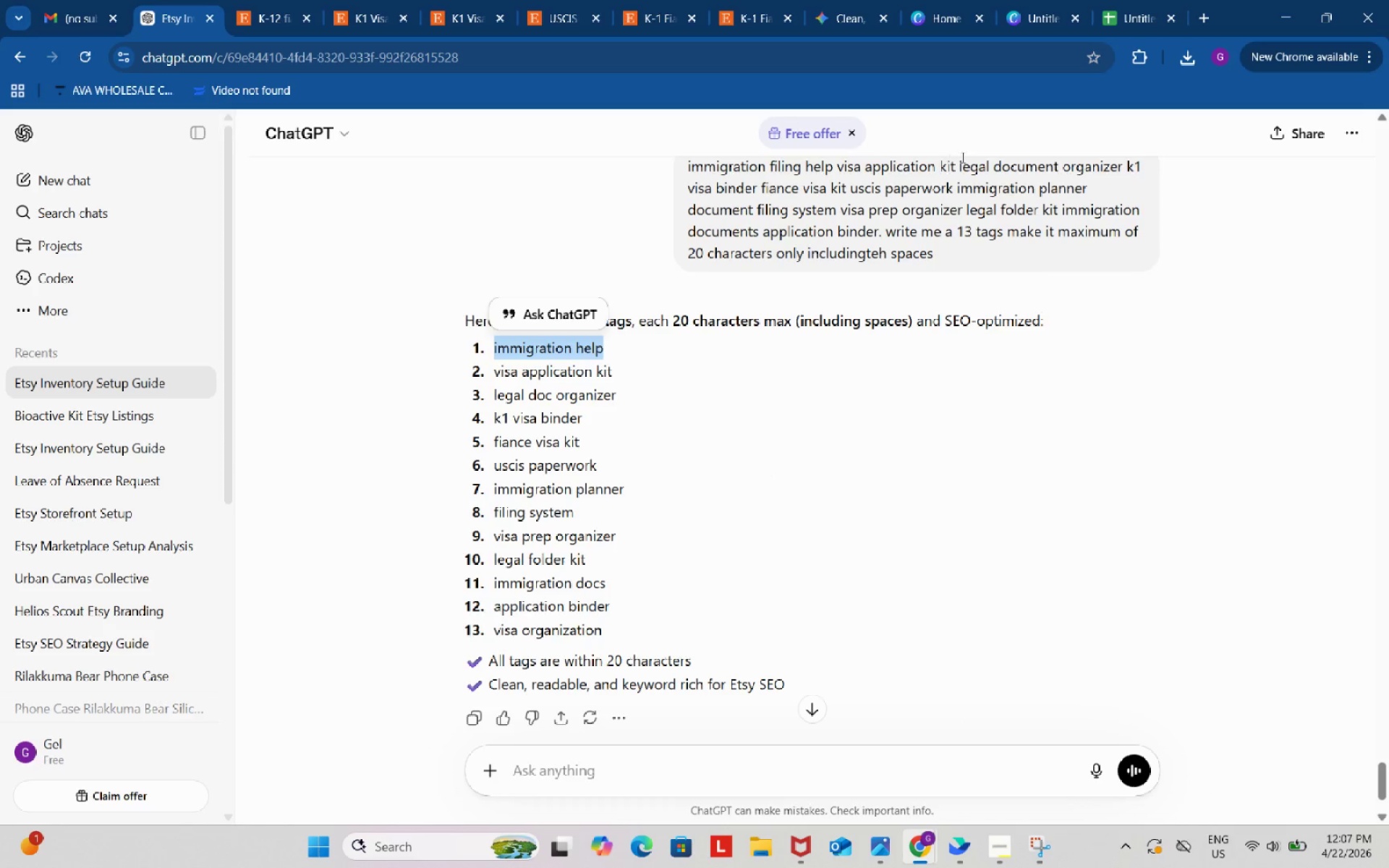 
key(Control+ControlLeft)
 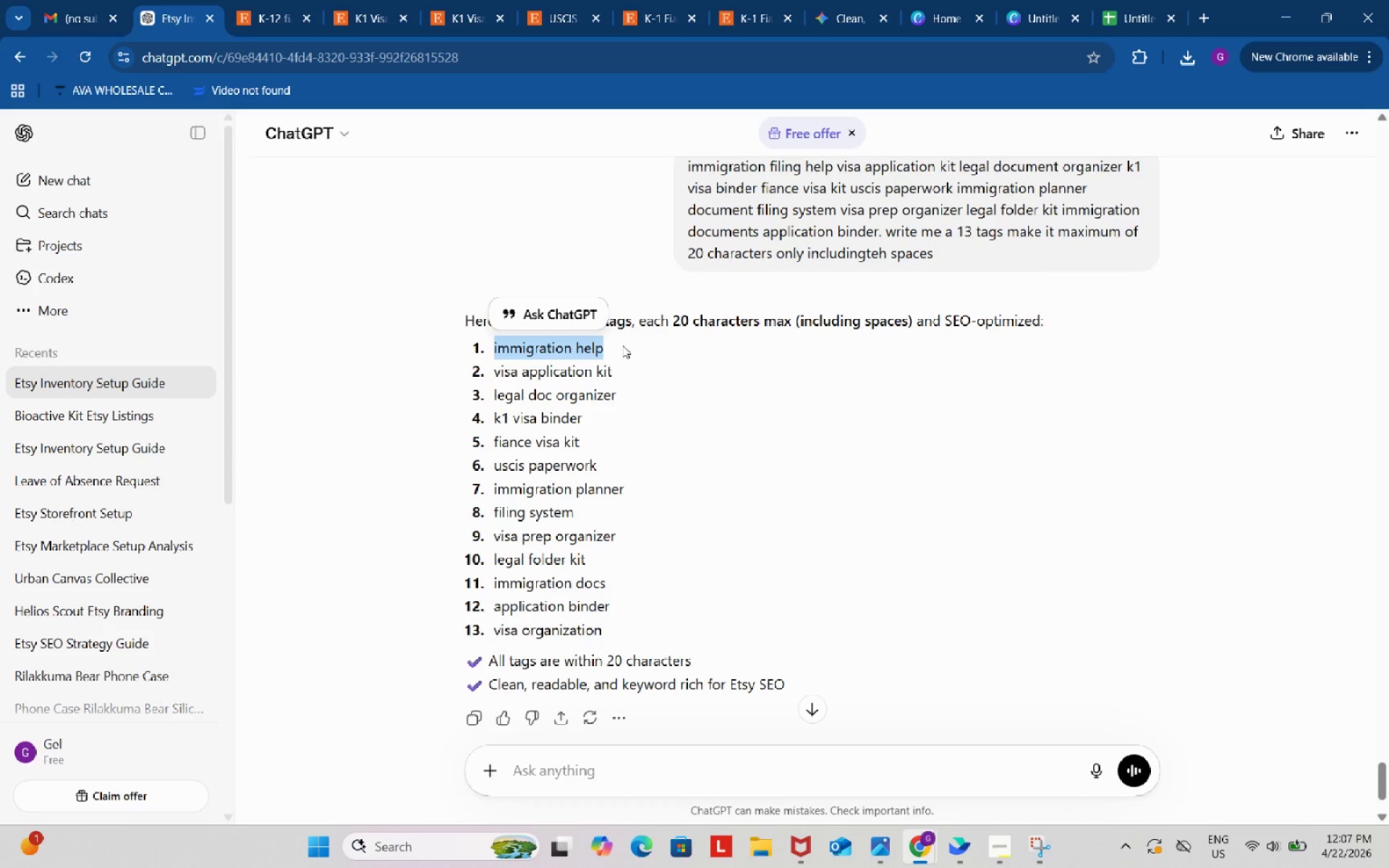 
key(Control+C)
 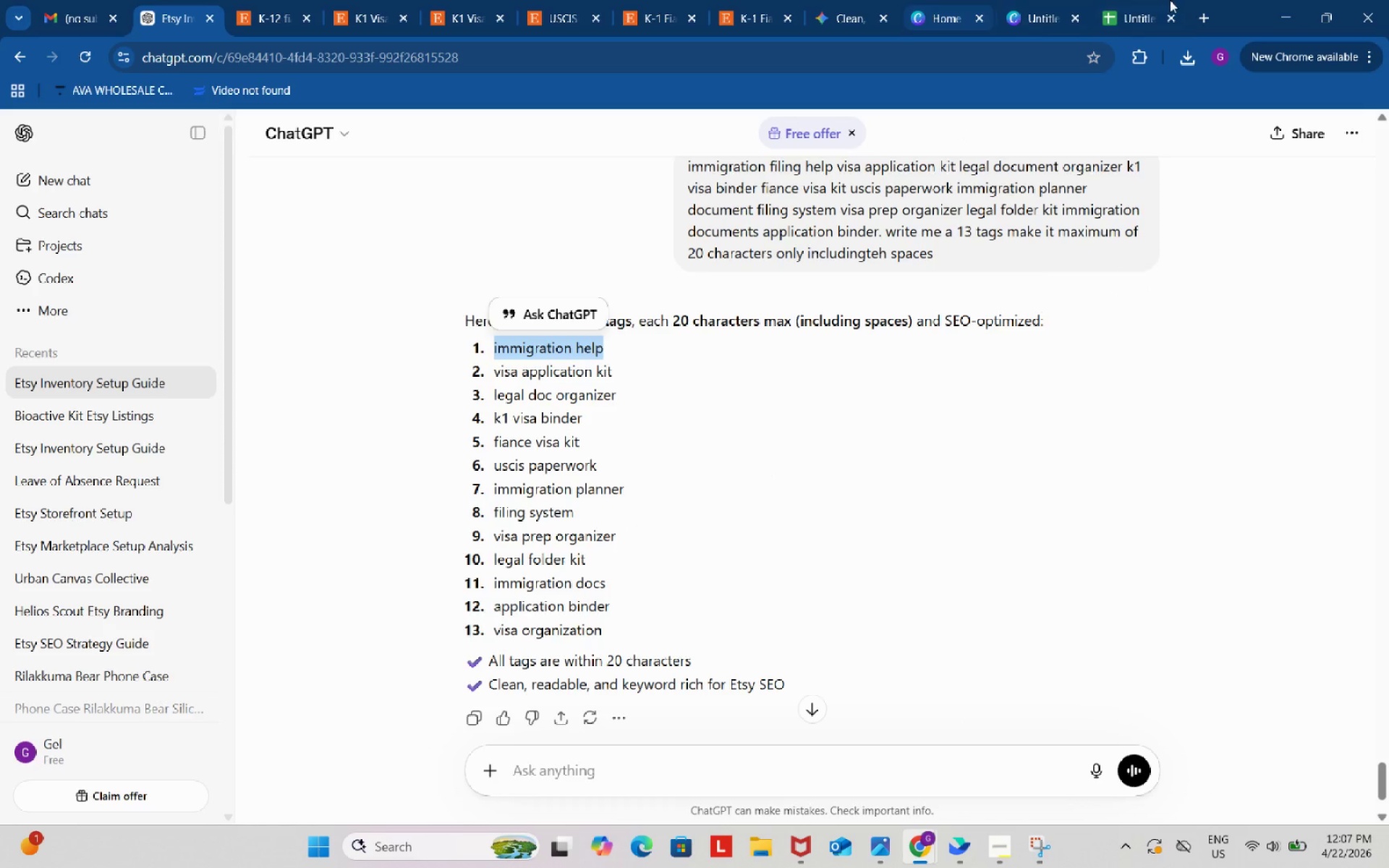 
left_click([1146, 0])
 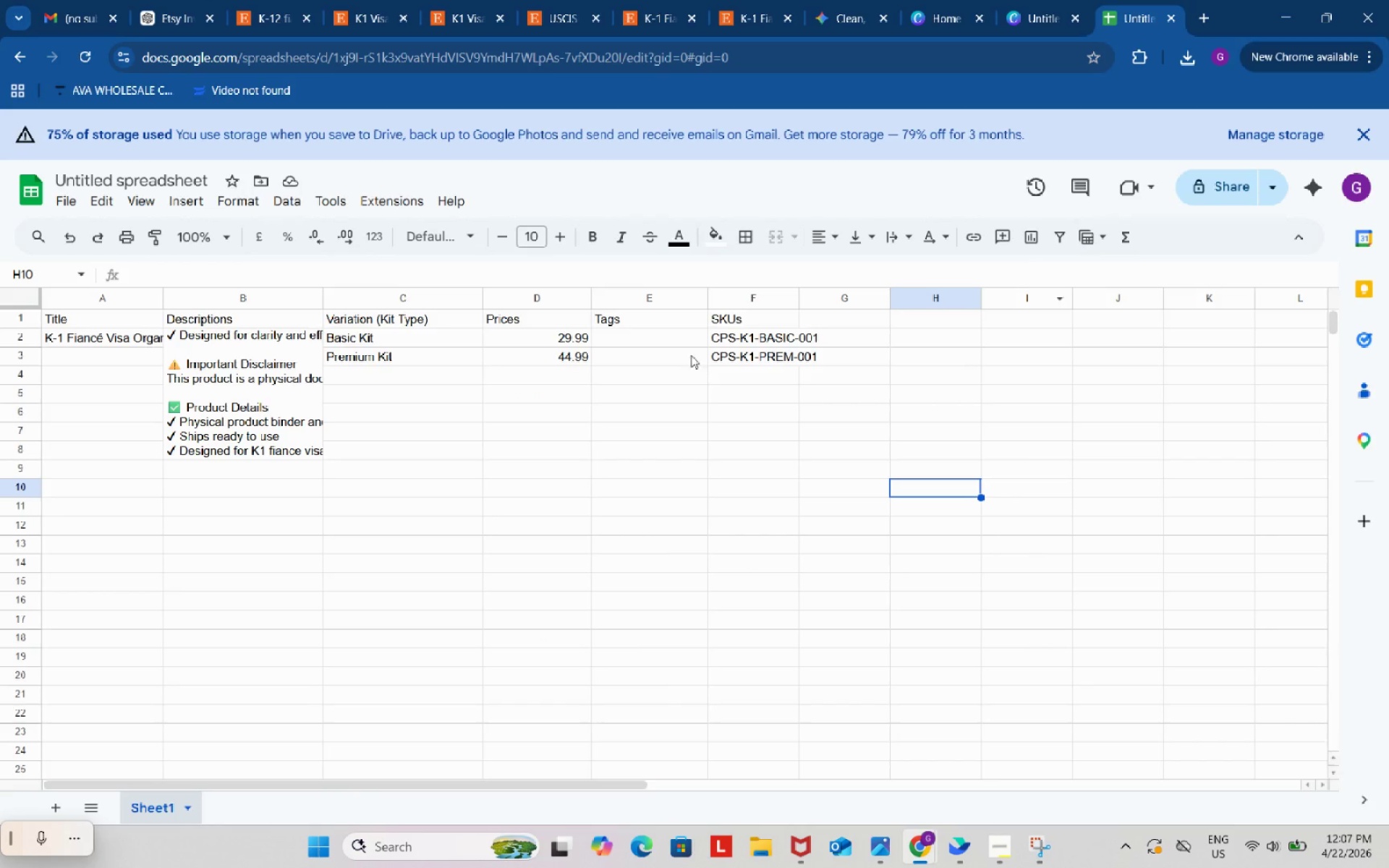 
double_click([679, 343])
 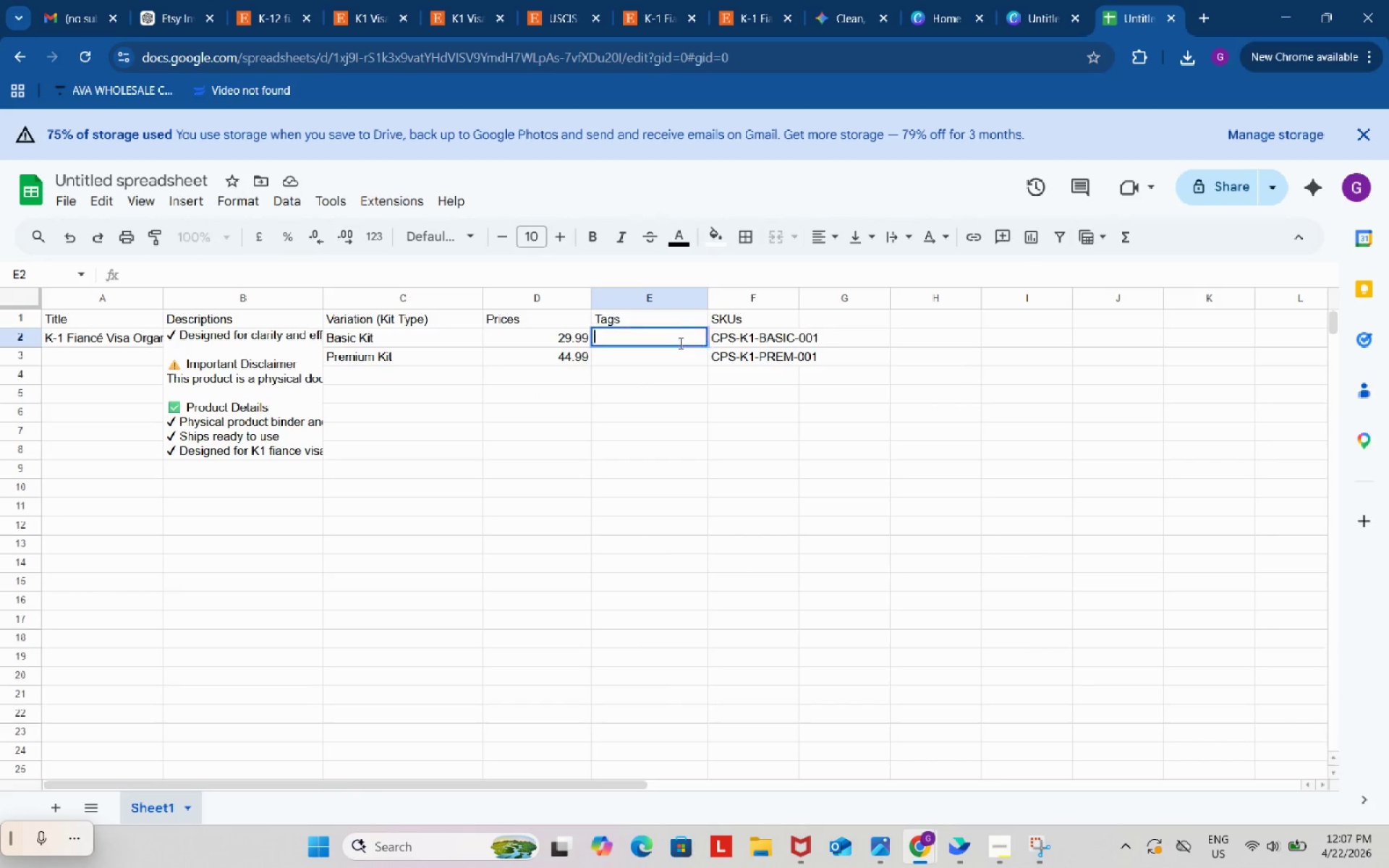 
key(Control+ControlLeft)
 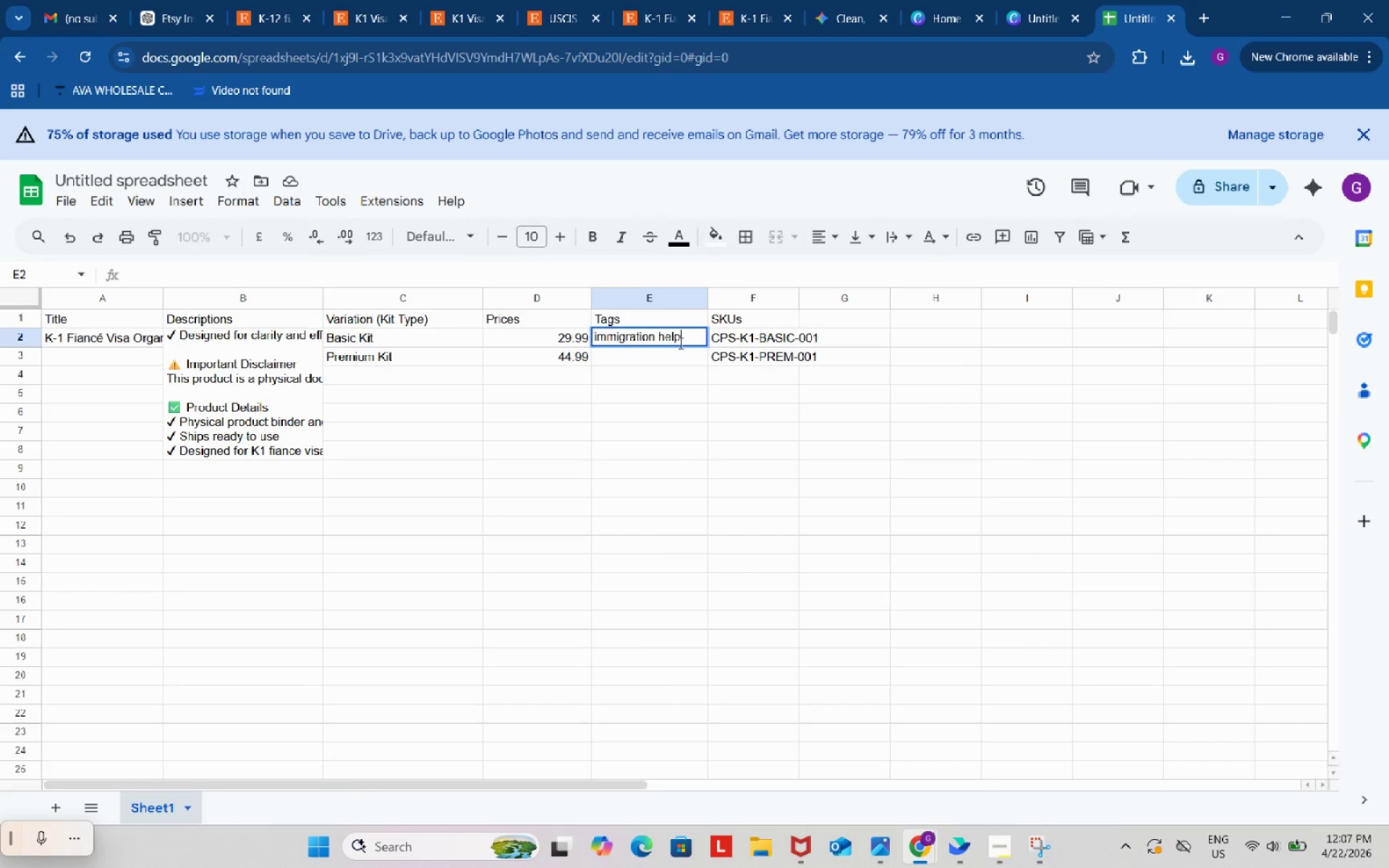 
key(Control+V)
 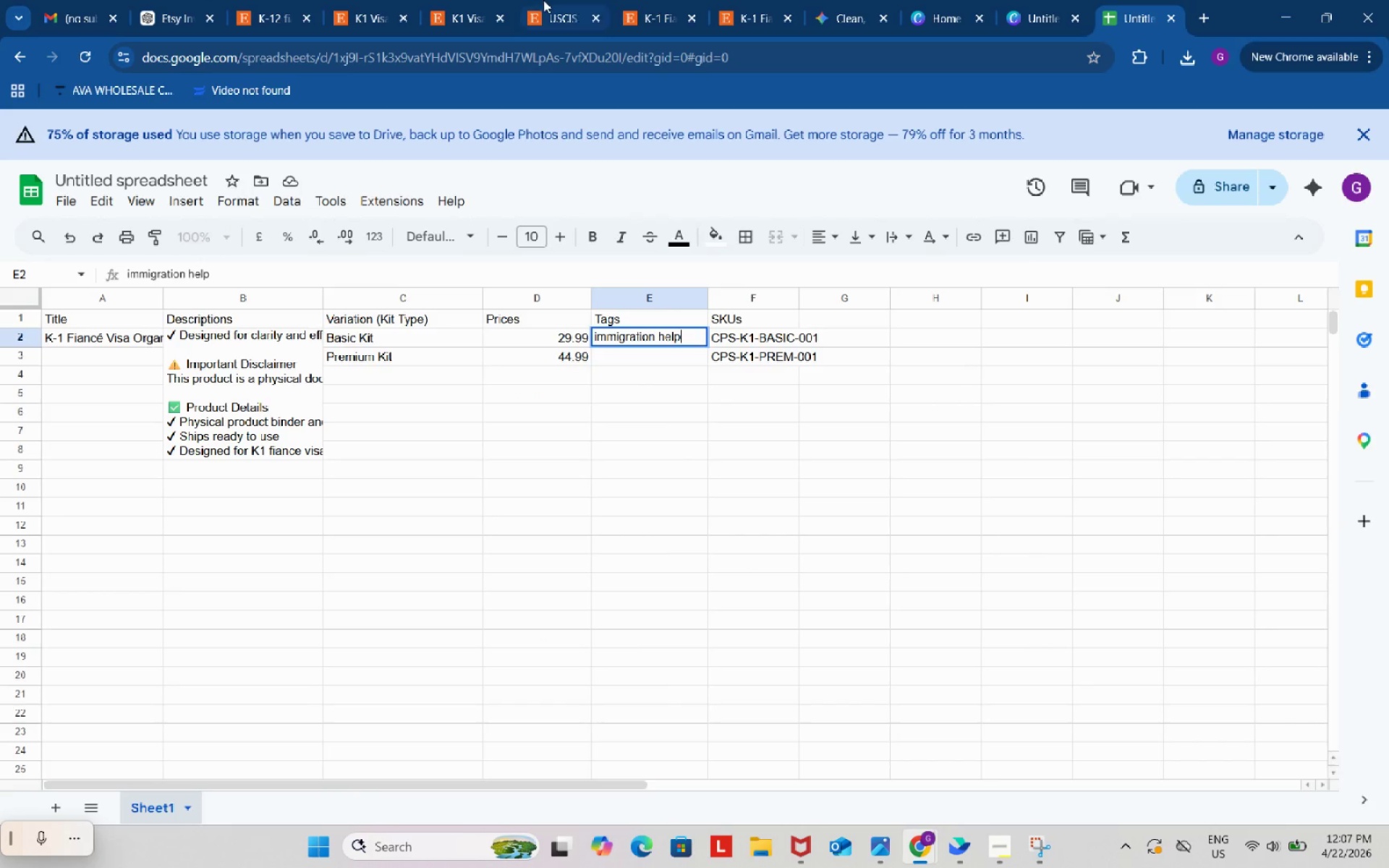 
left_click([543, 0])
 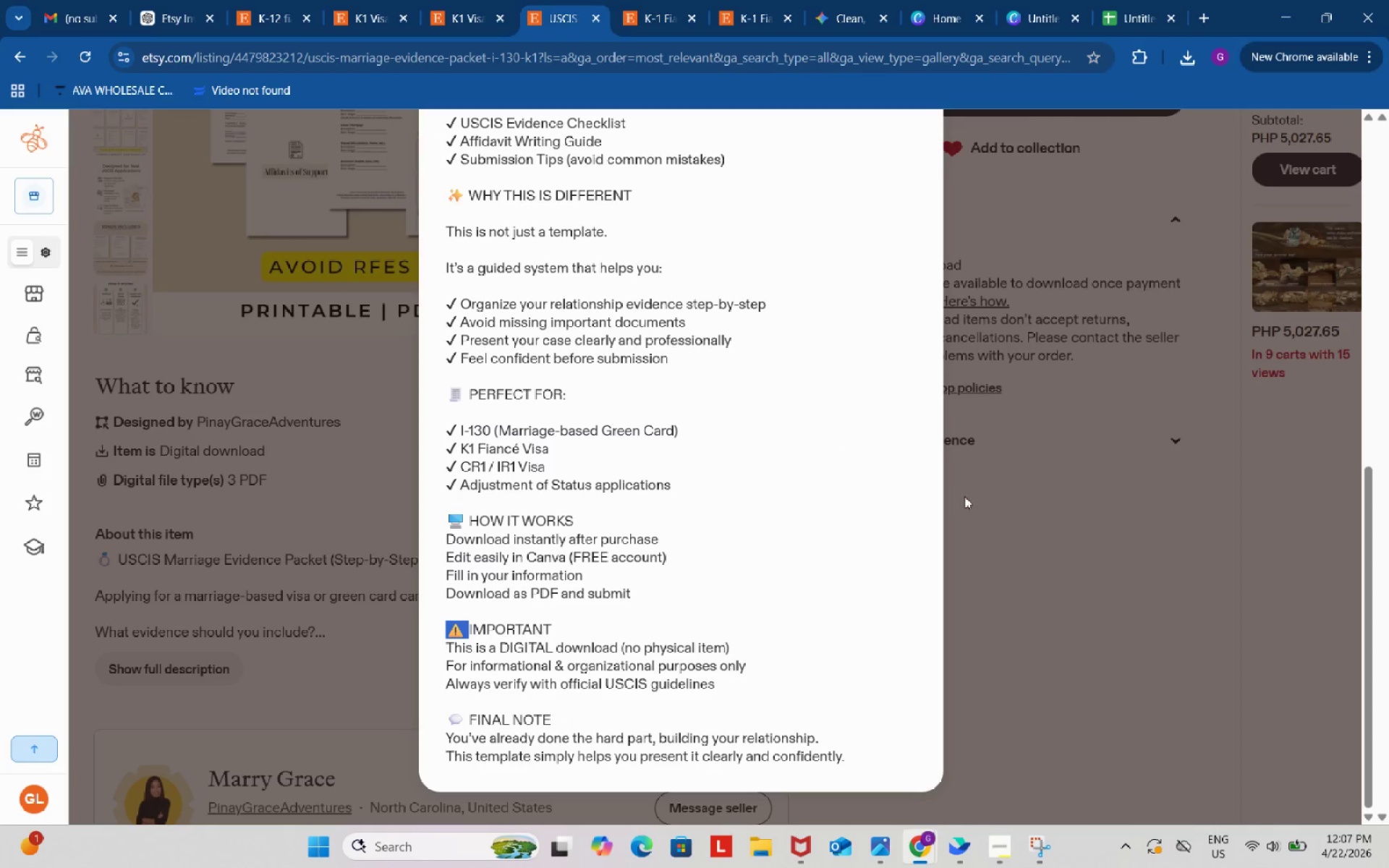 
left_click([1055, 537])
 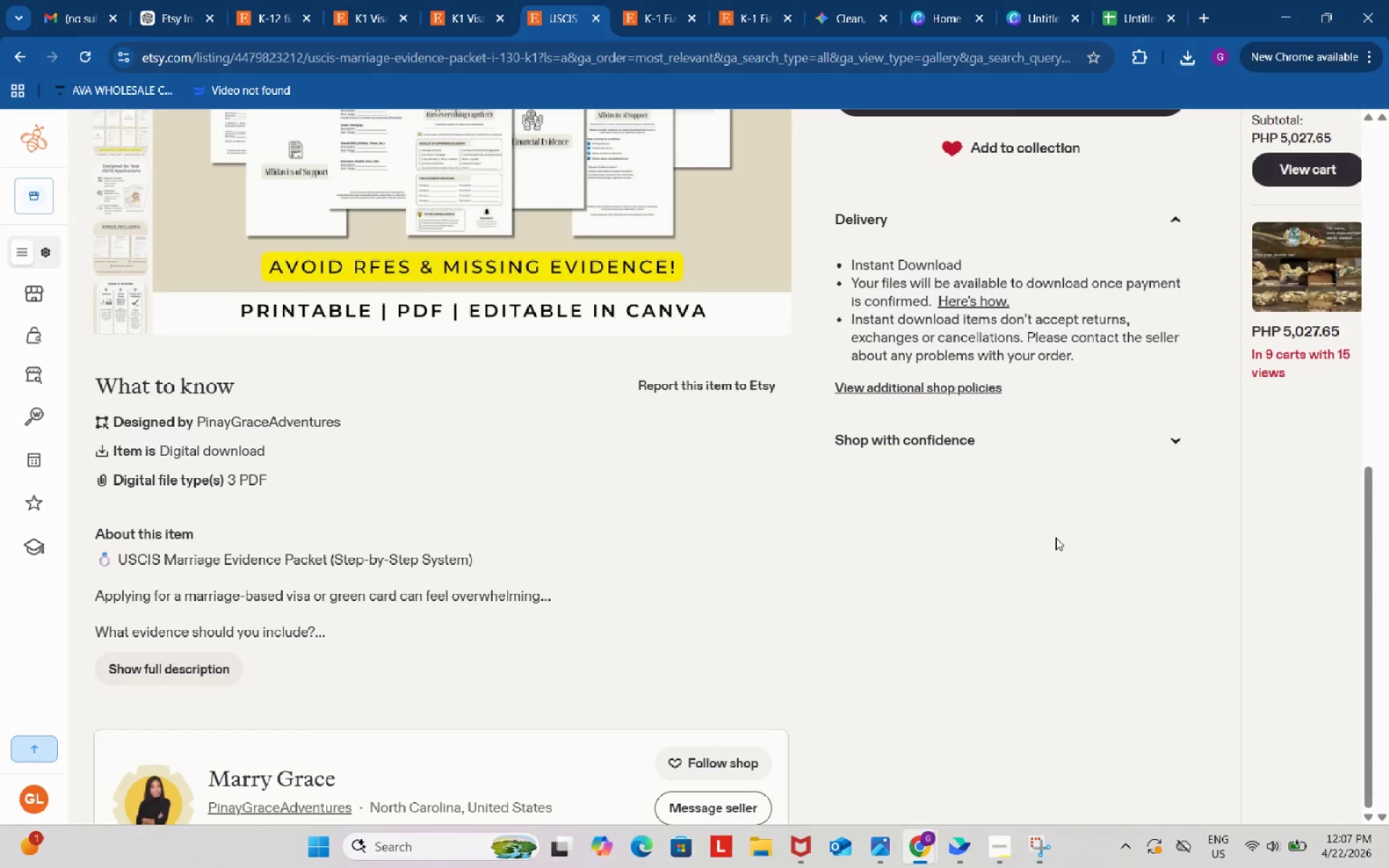 
scroll: coordinate [1055, 537], scroll_direction: up, amount: 5.0
 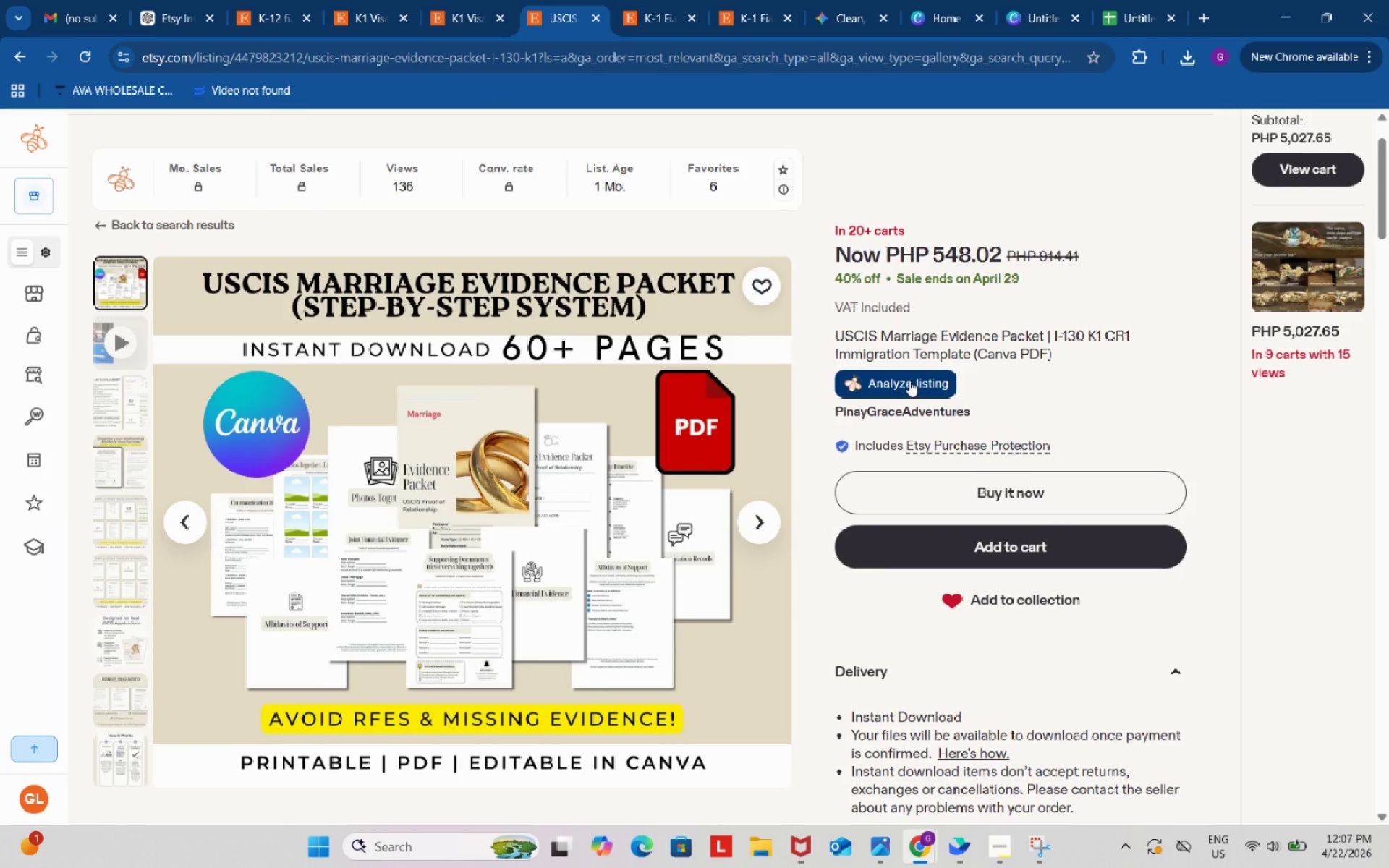 
left_click([907, 375])
 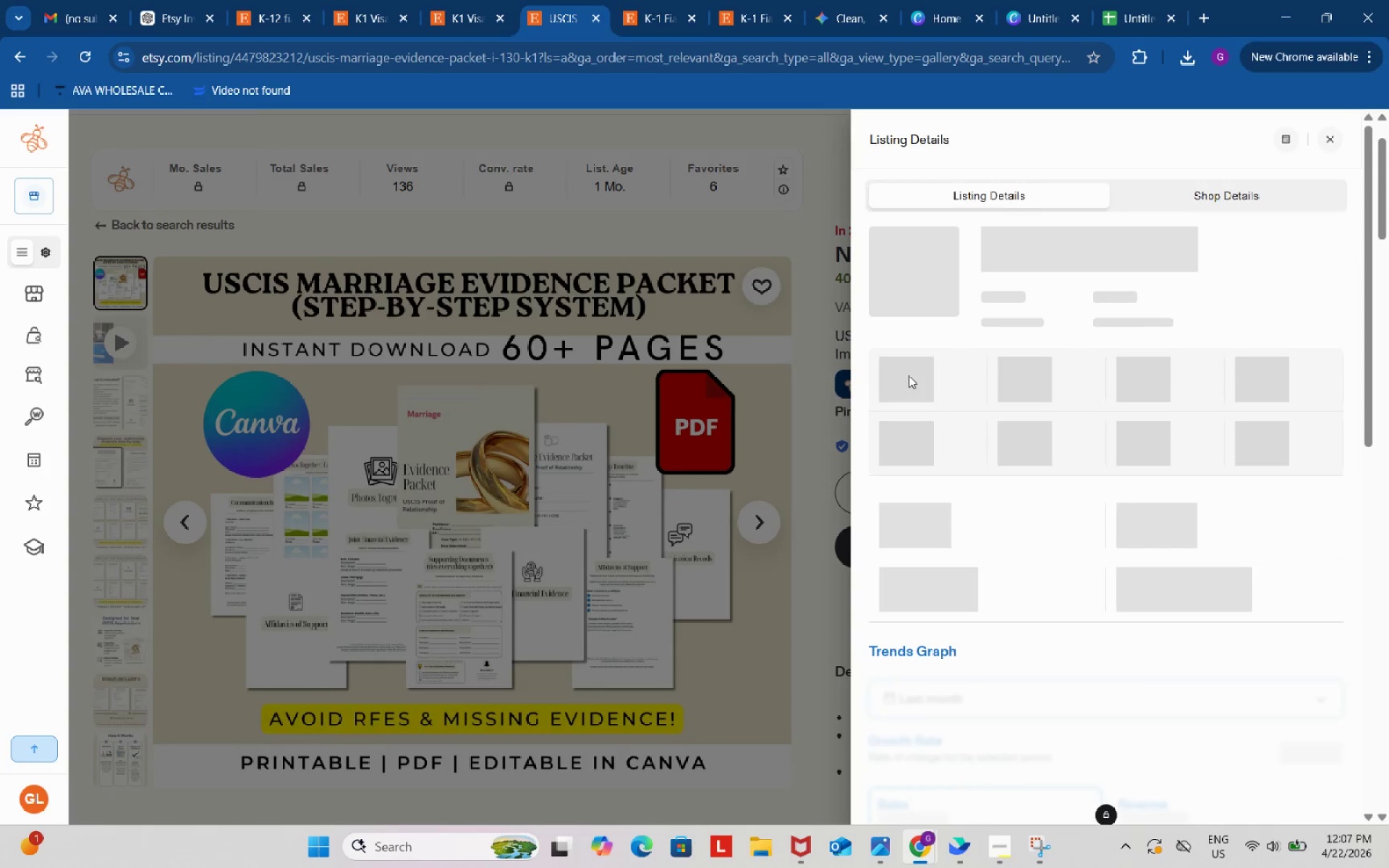 
scroll: coordinate [1096, 487], scroll_direction: down, amount: 9.0
 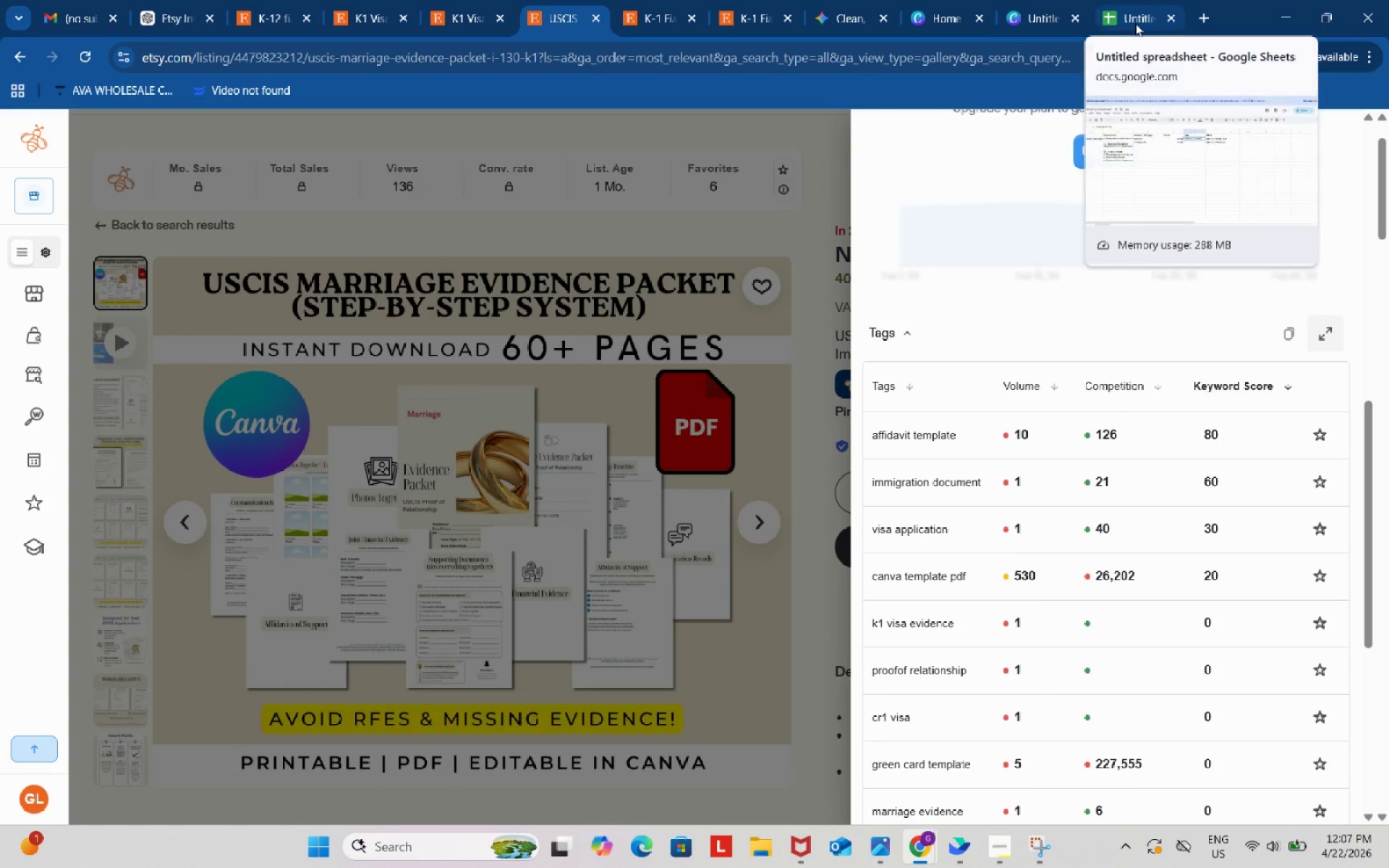 
left_click([207, 0])
 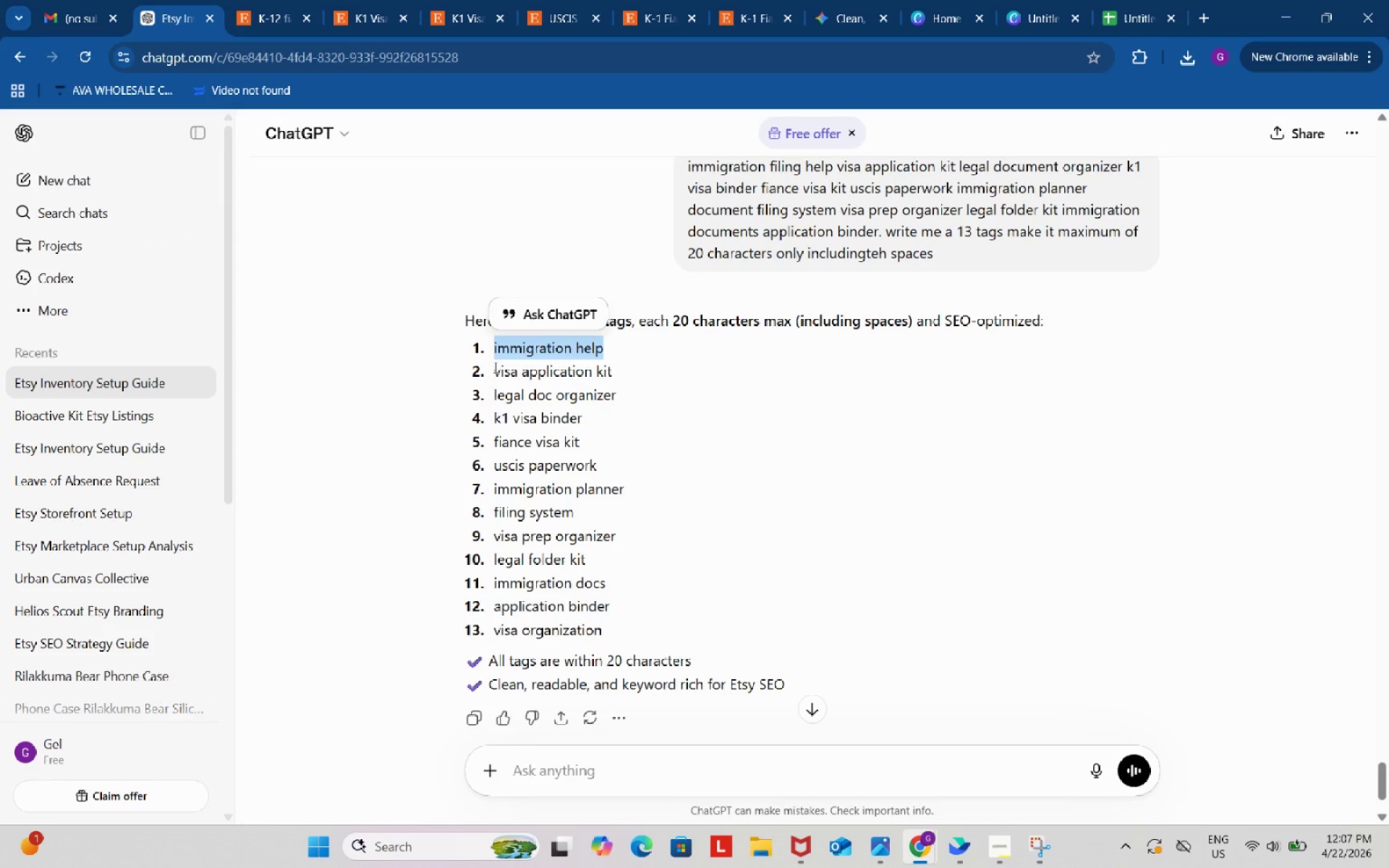 
left_click_drag(start_coordinate=[490, 367], to_coordinate=[634, 368])
 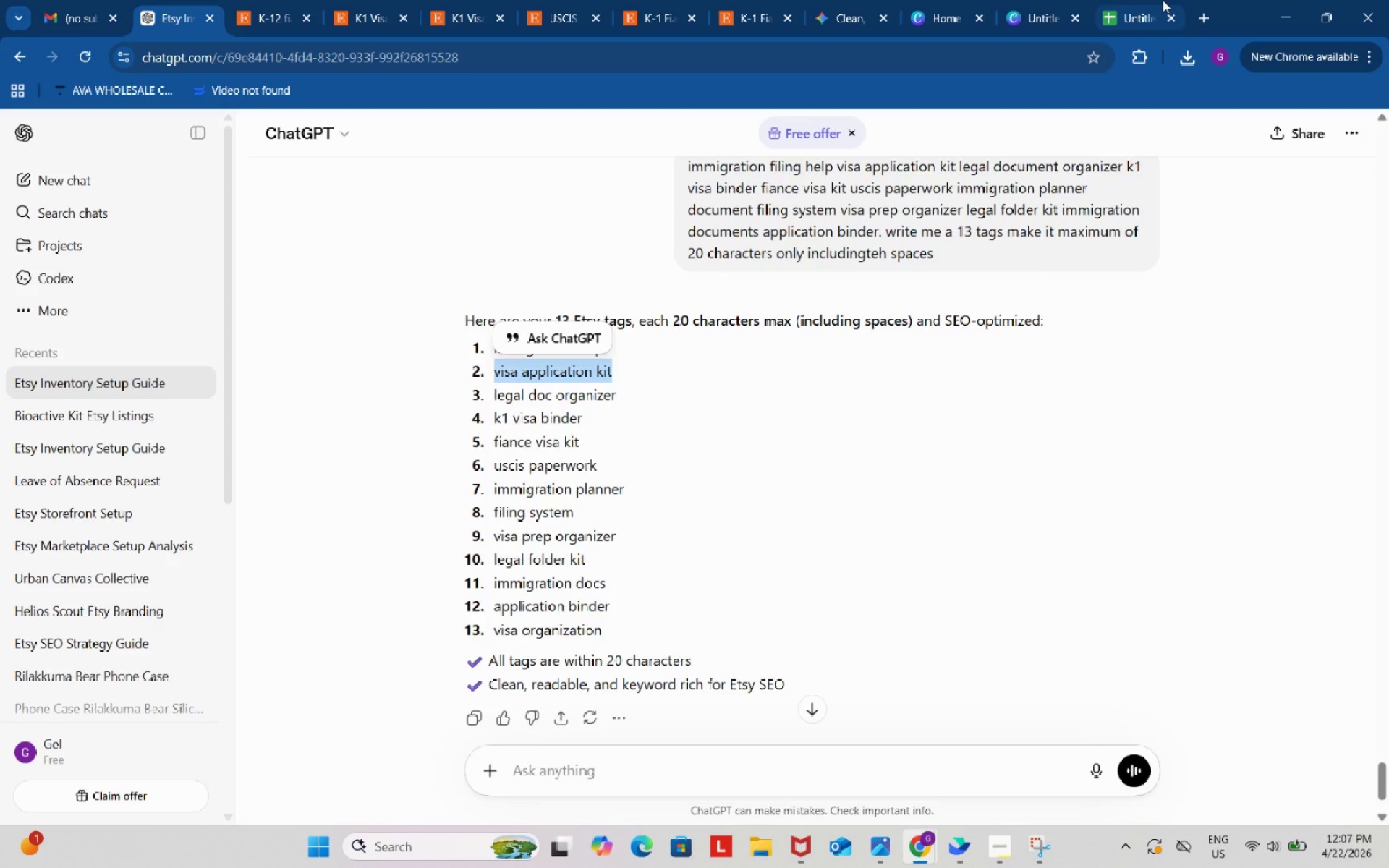 
key(Control+ControlLeft)
 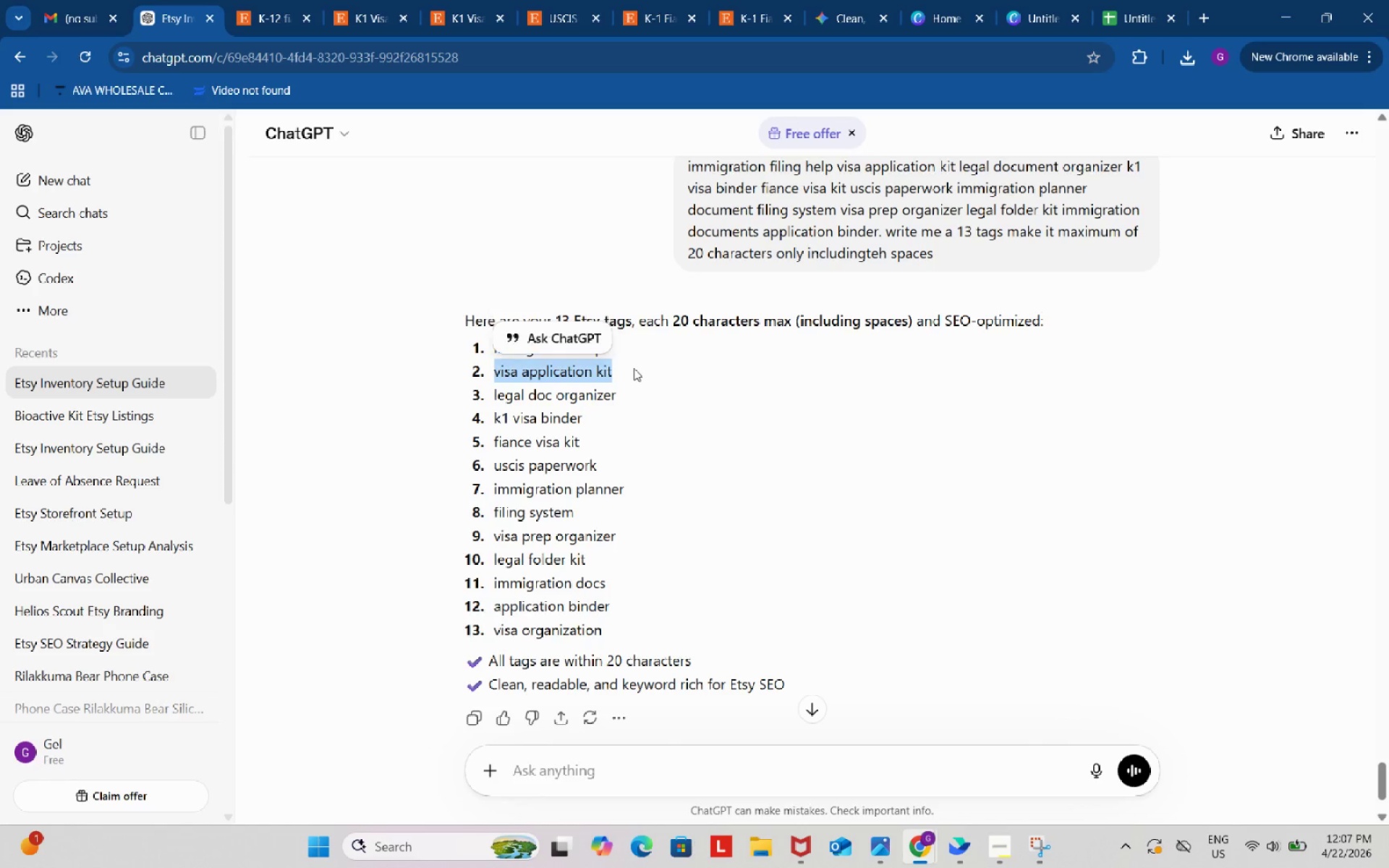 
key(Control+C)
 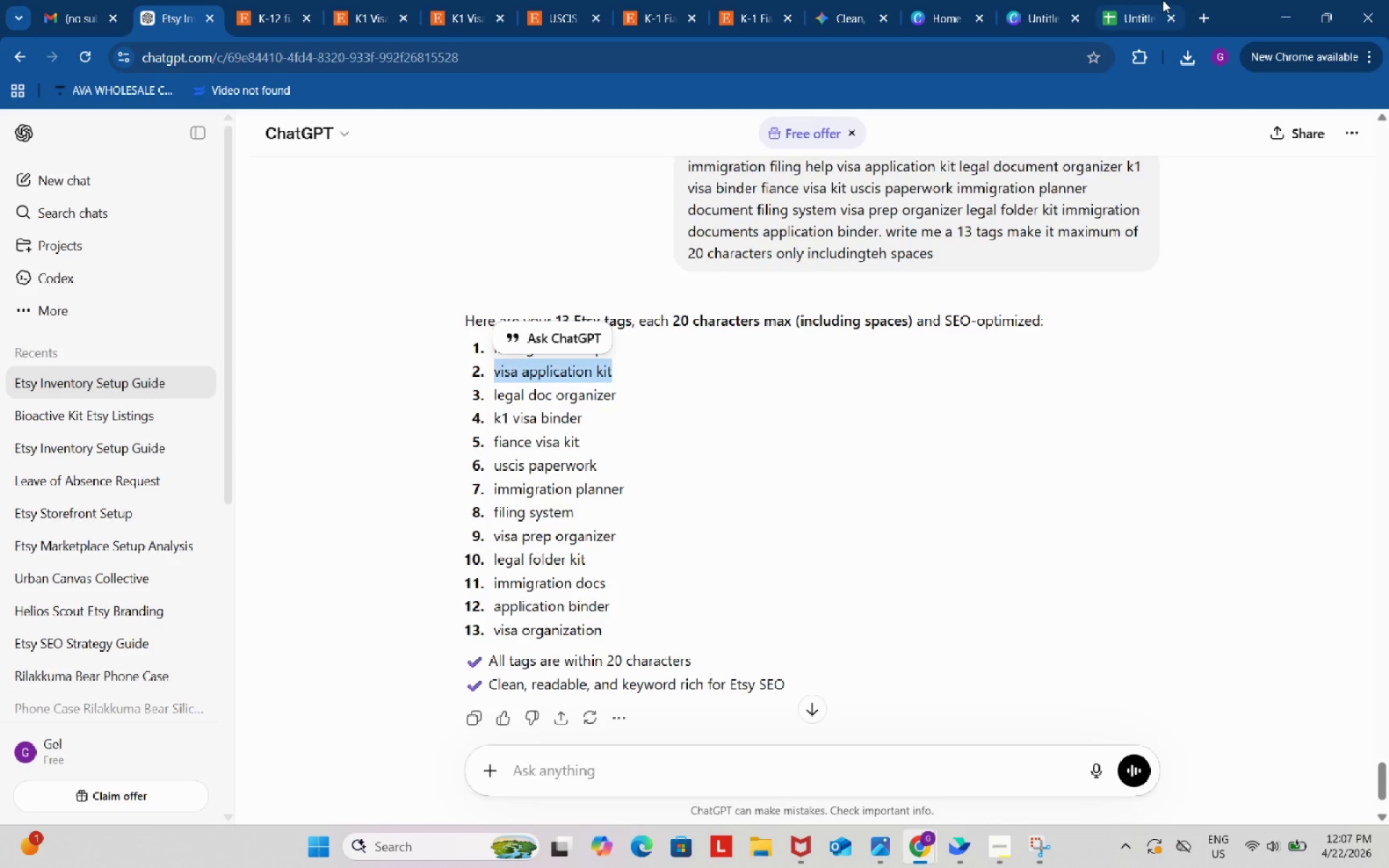 
left_click([1163, 0])
 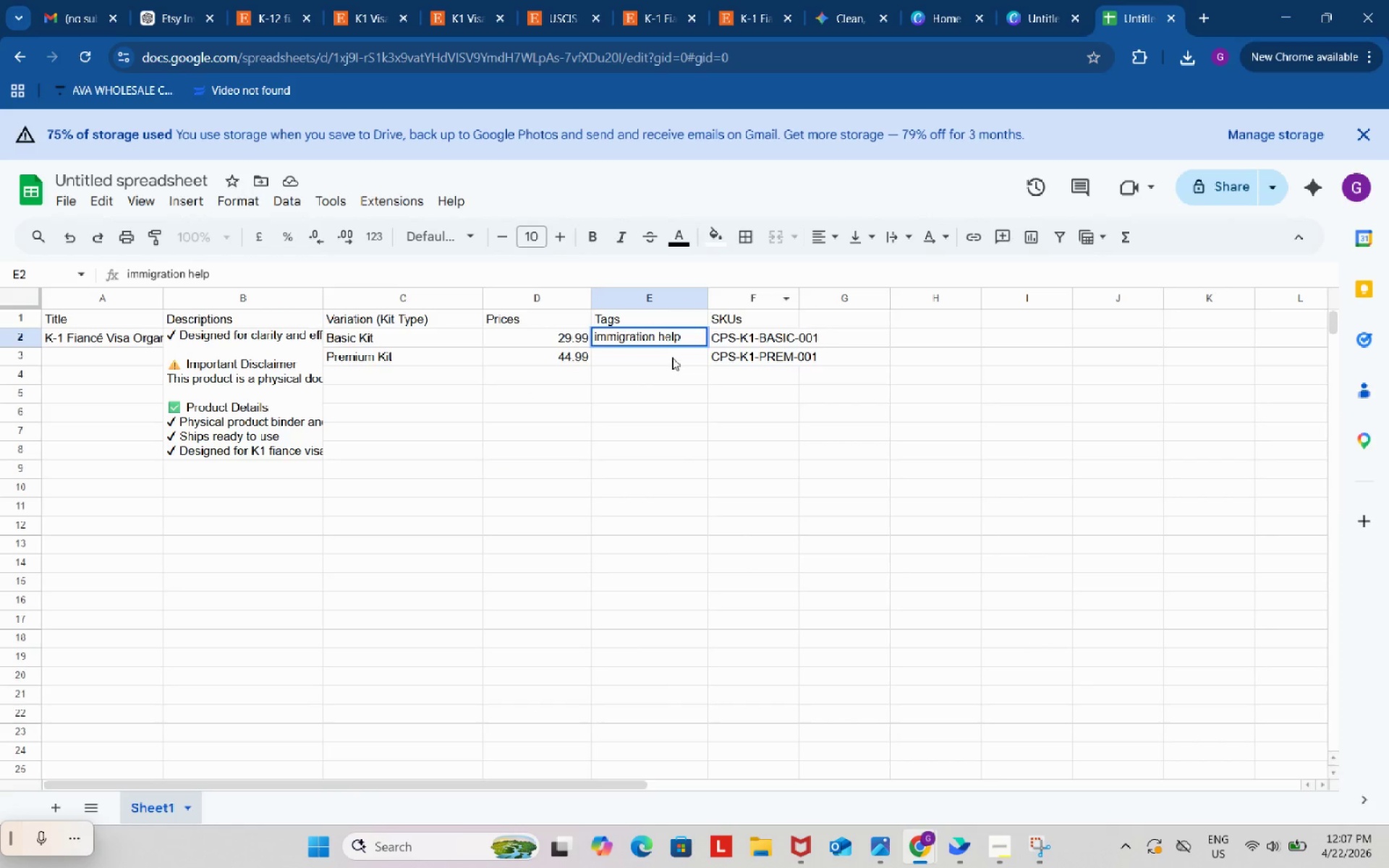 
double_click([672, 357])
 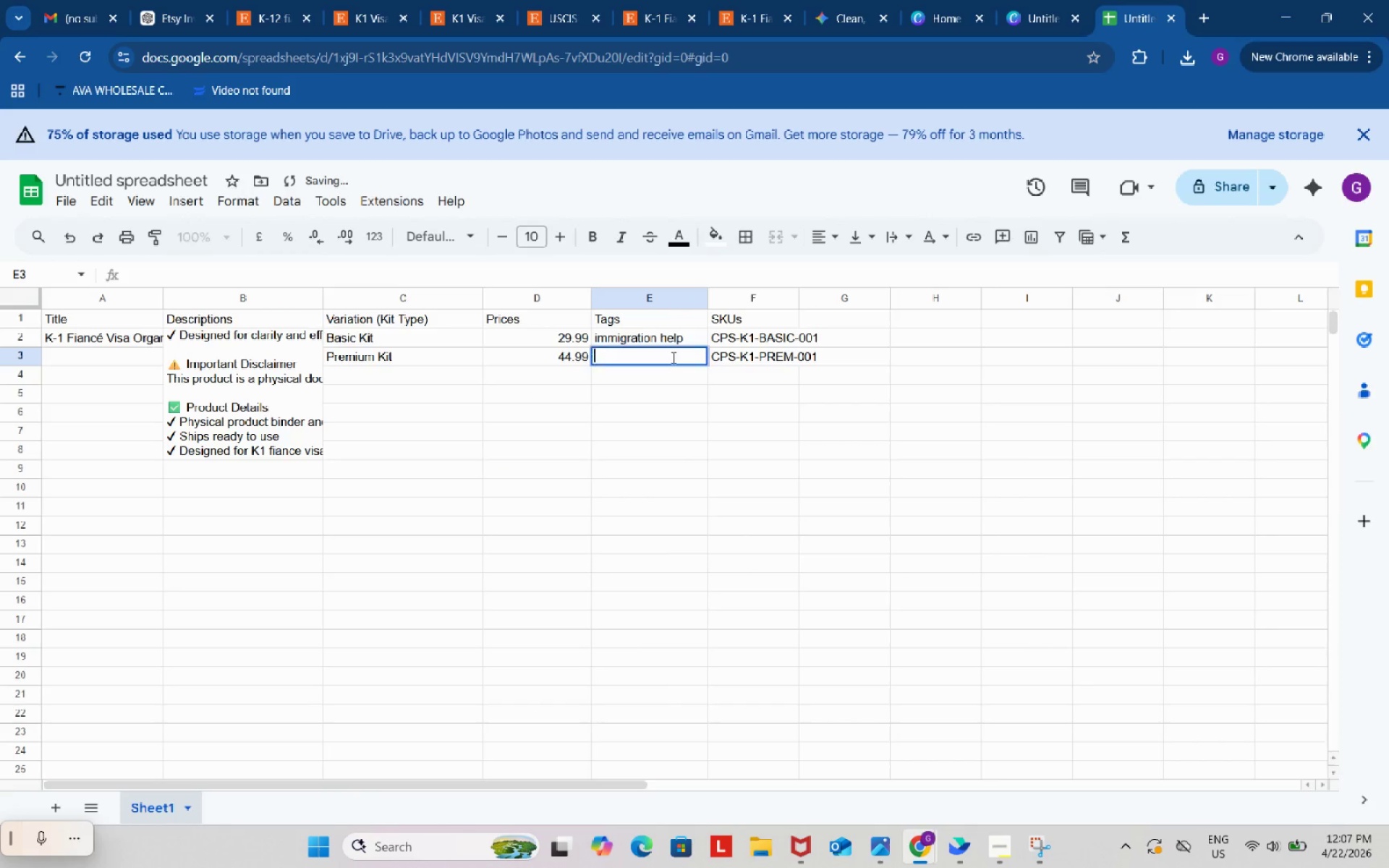 
key(Control+ControlLeft)
 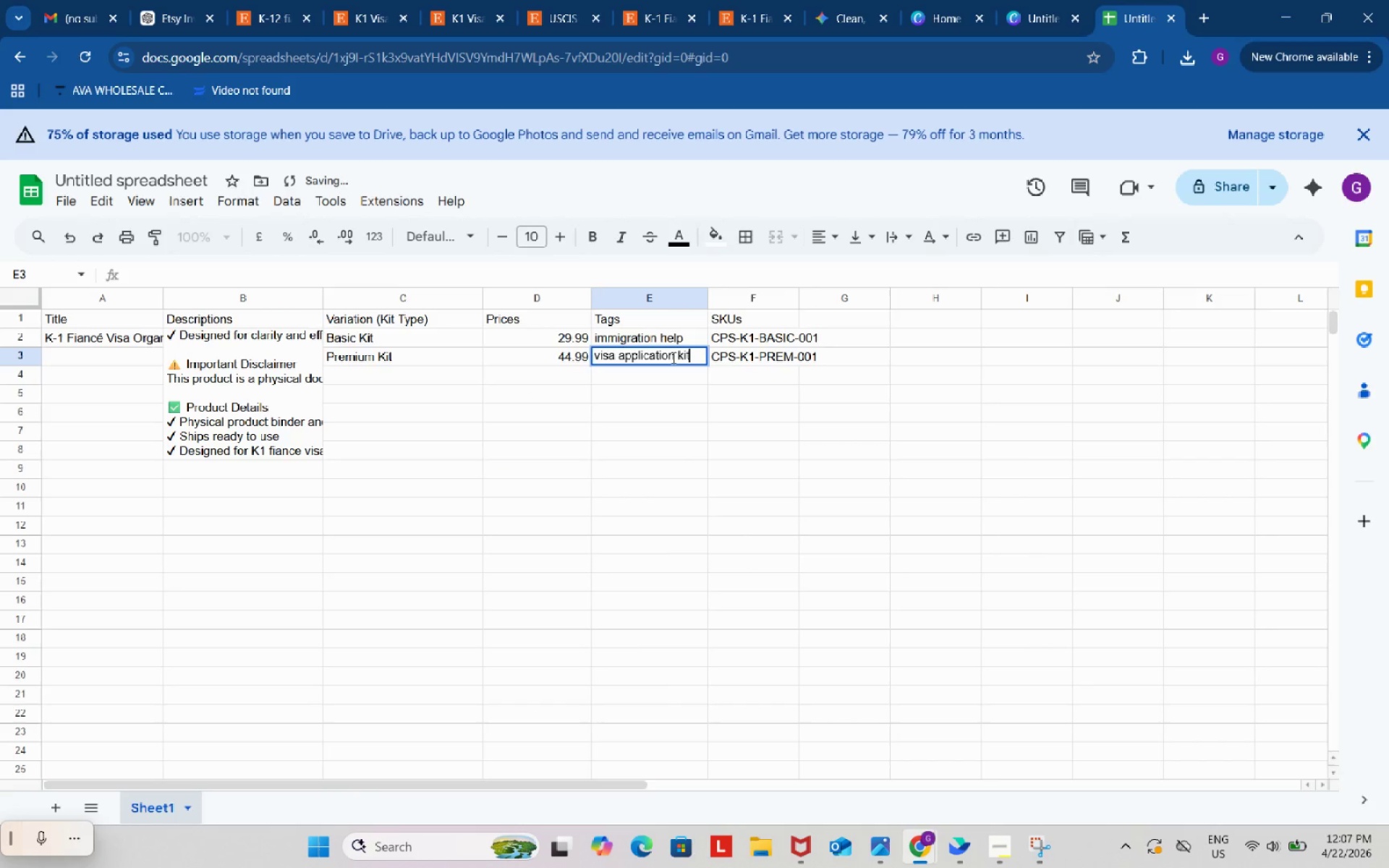 
key(Control+V)
 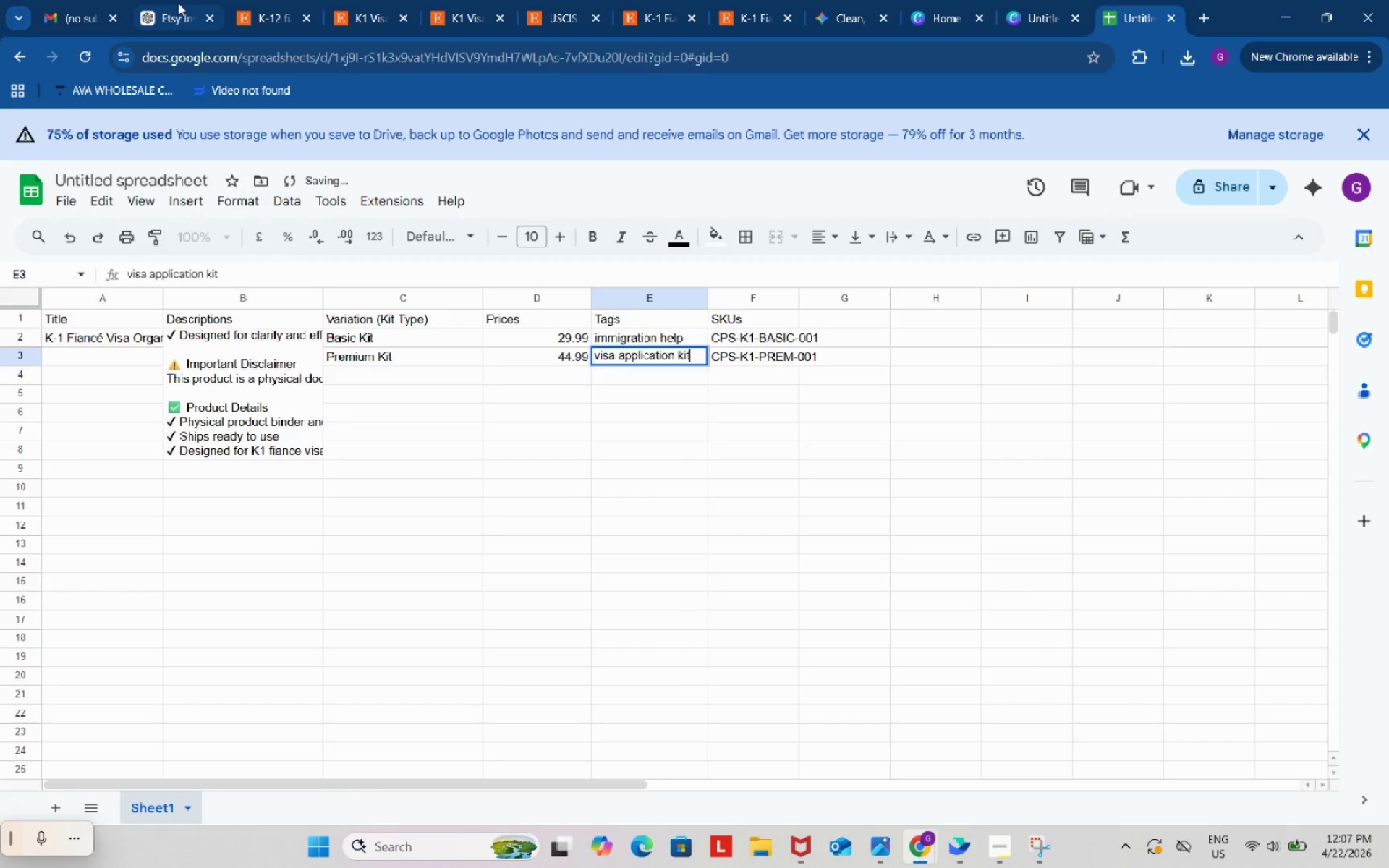 
left_click([182, 0])
 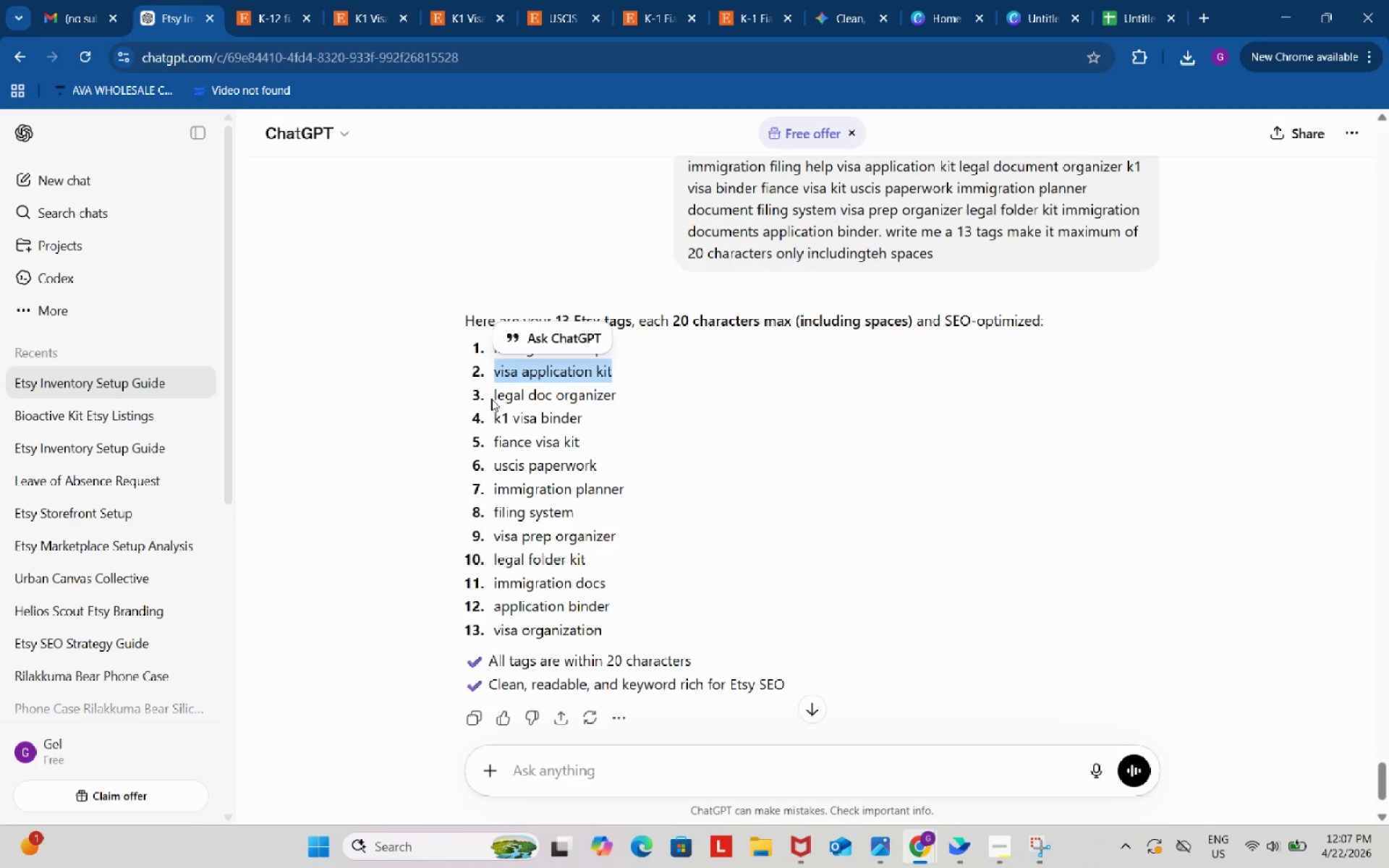 
left_click_drag(start_coordinate=[491, 391], to_coordinate=[620, 398])
 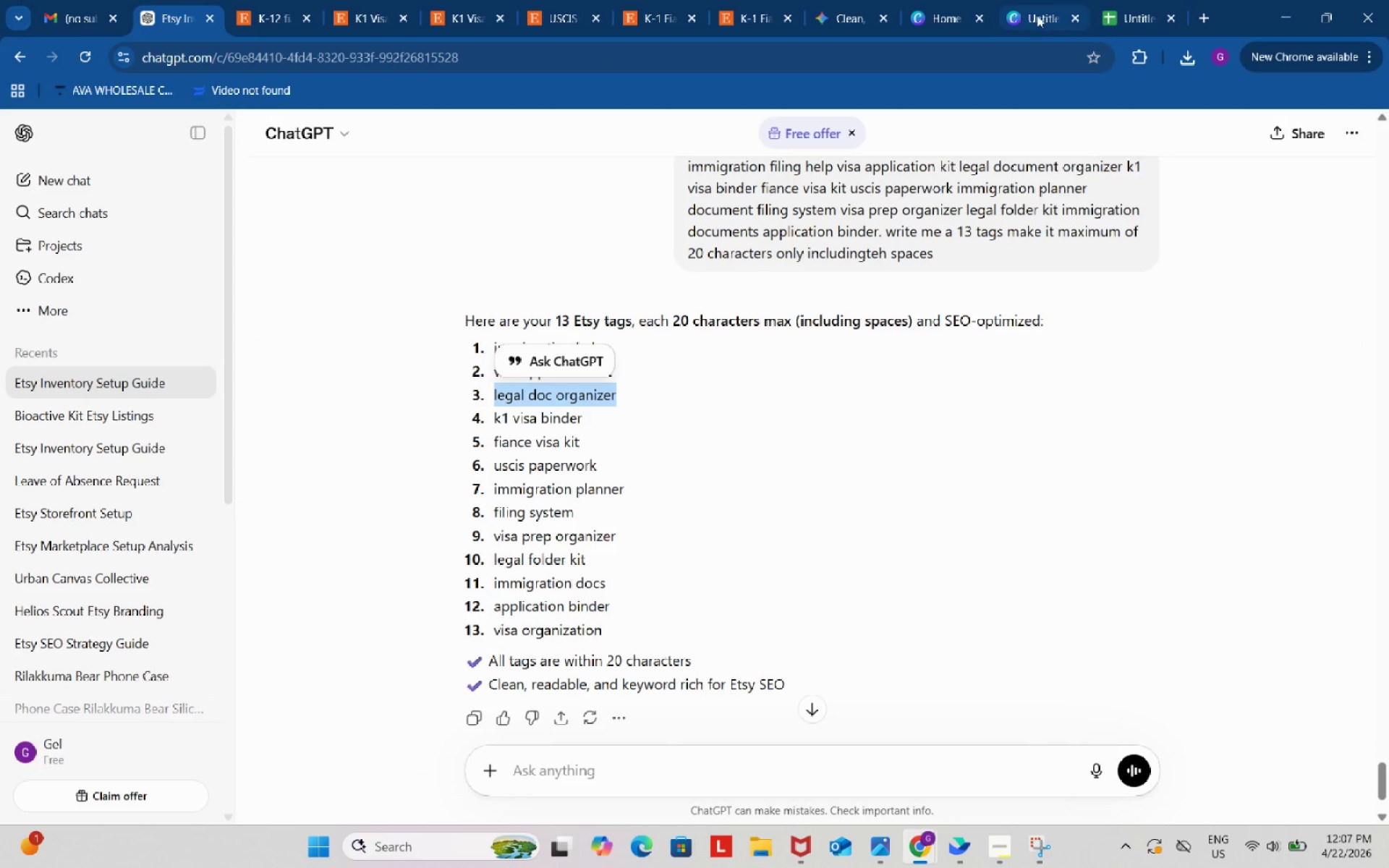 
key(Control+ControlLeft)
 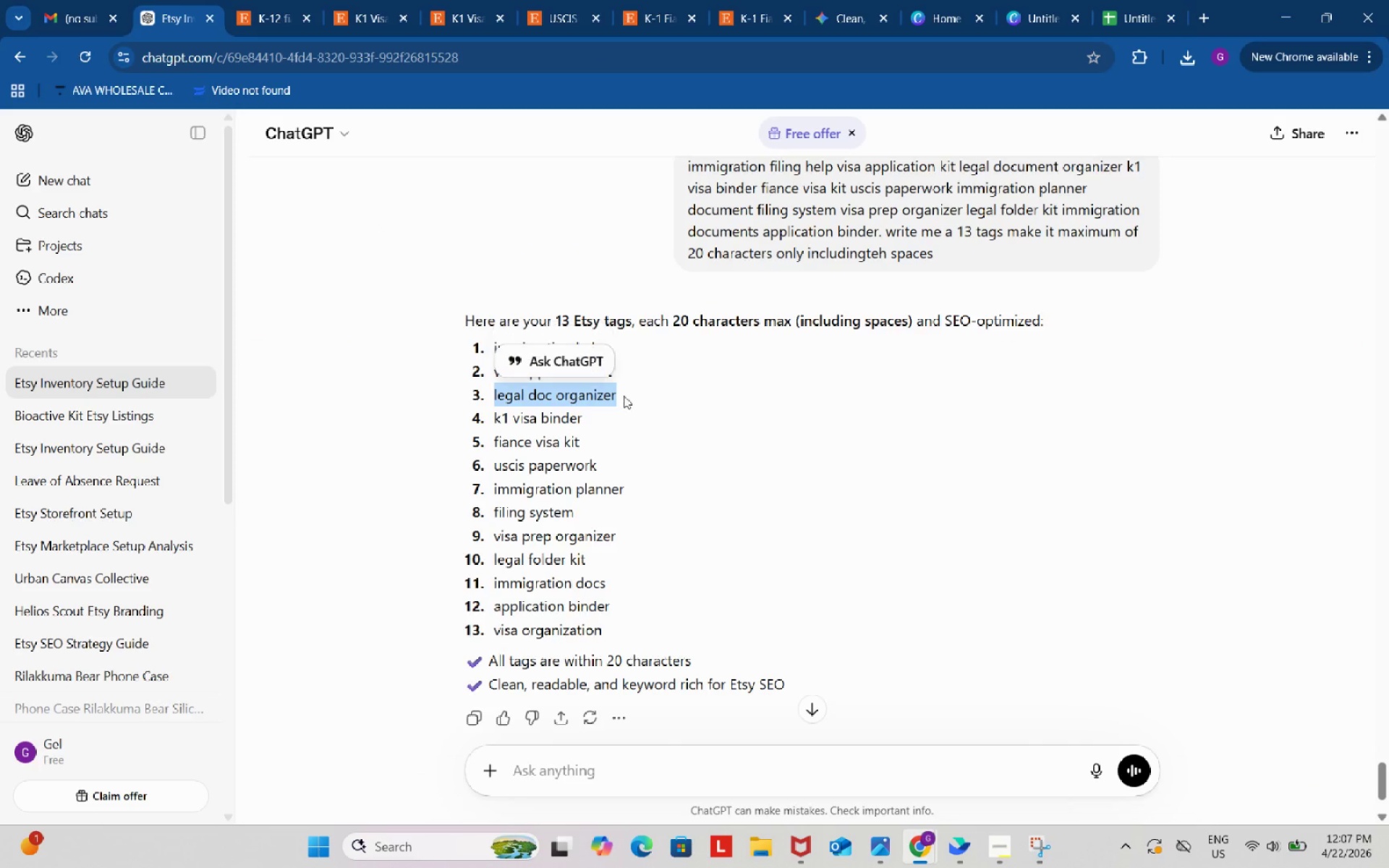 
key(Control+C)
 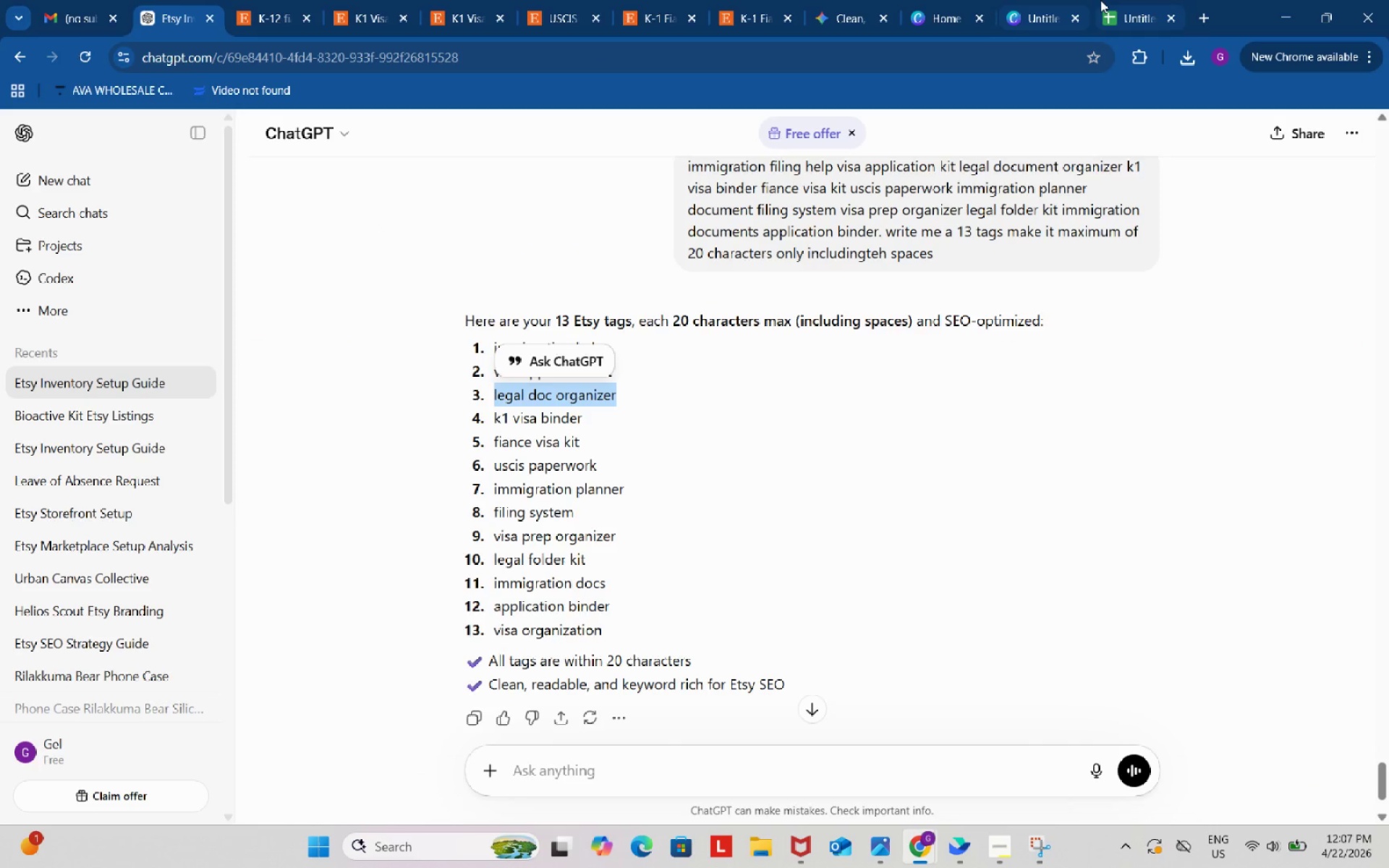 
left_click([1134, 0])
 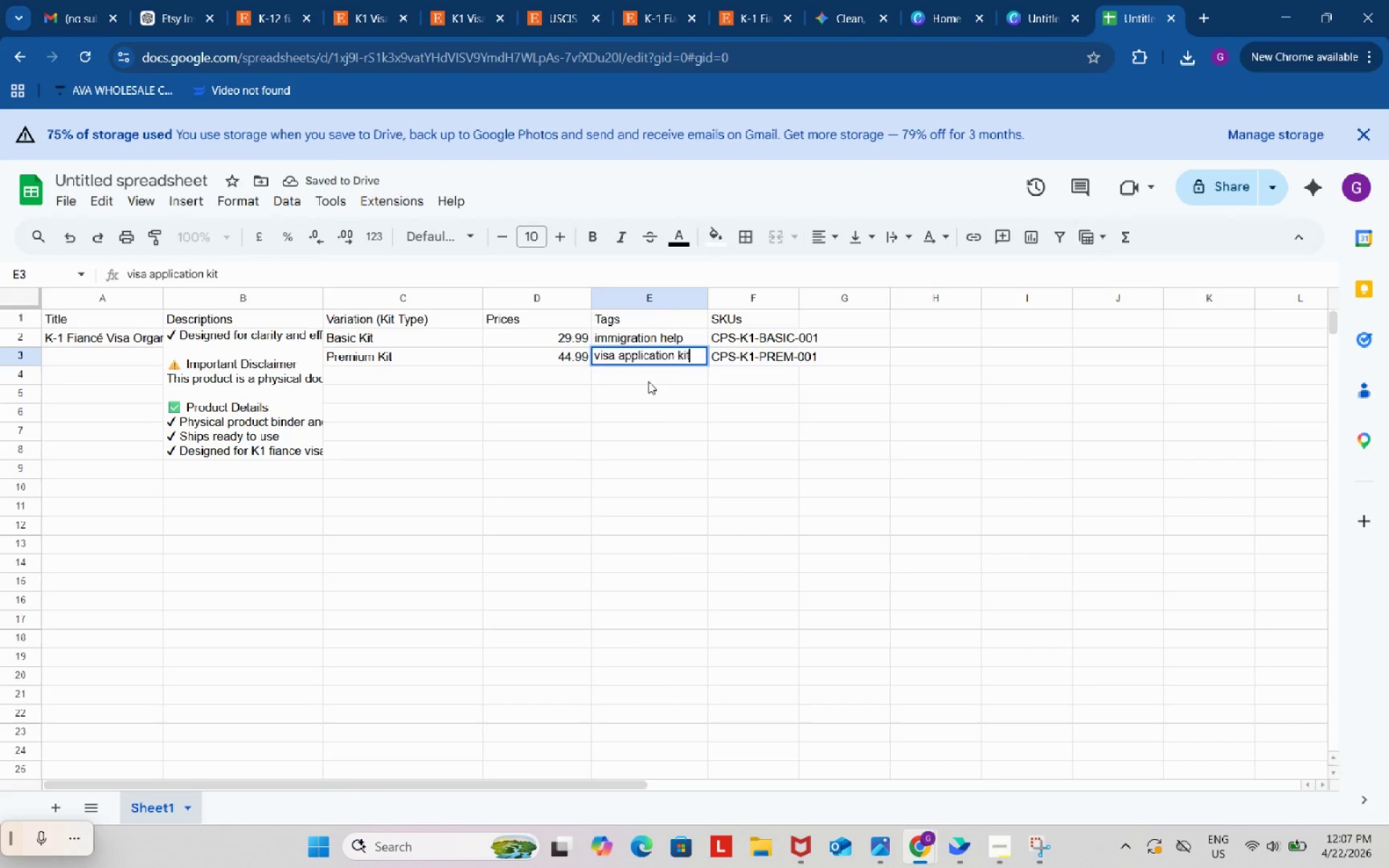 
double_click([648, 381])
 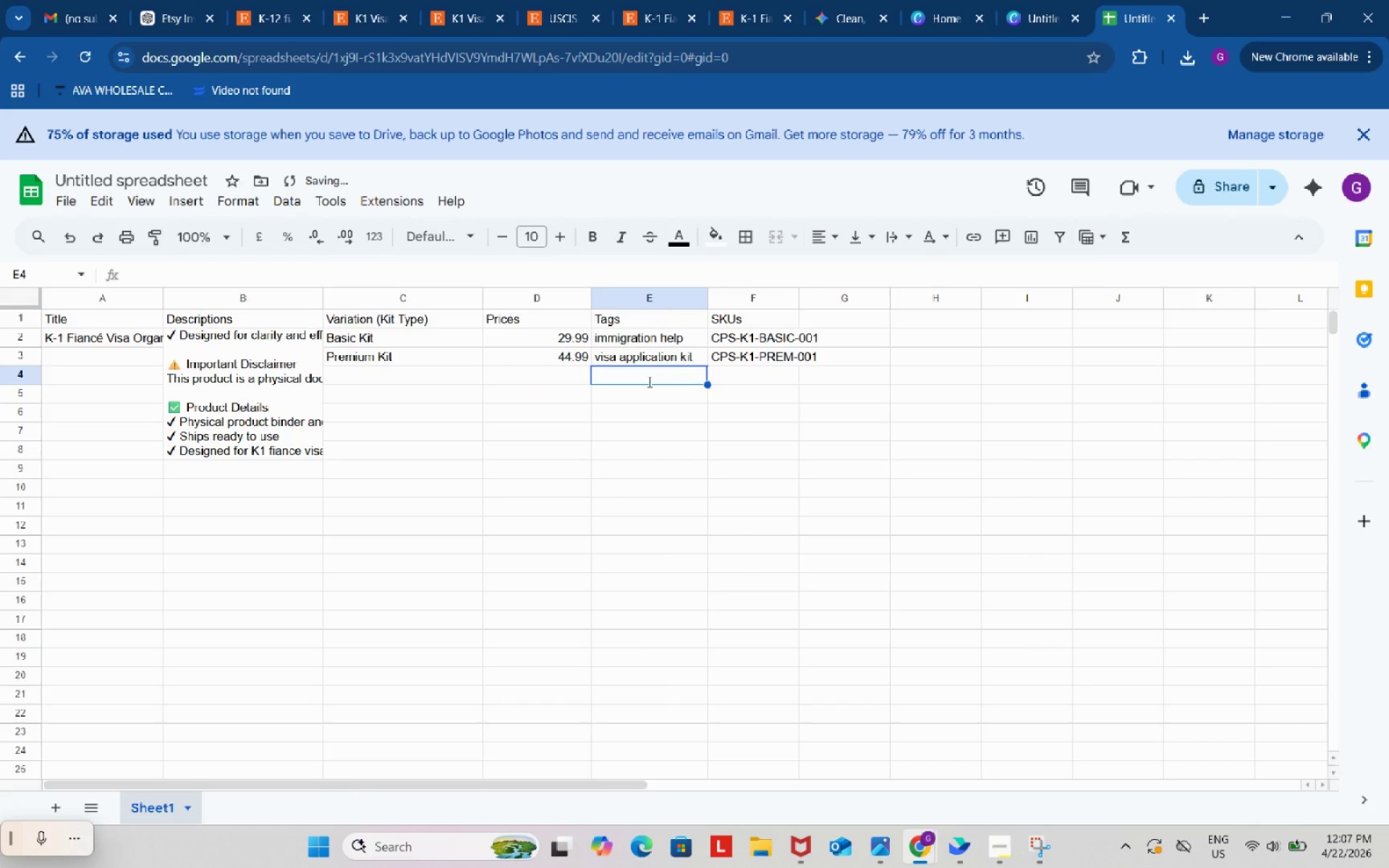 
key(Control+ControlLeft)
 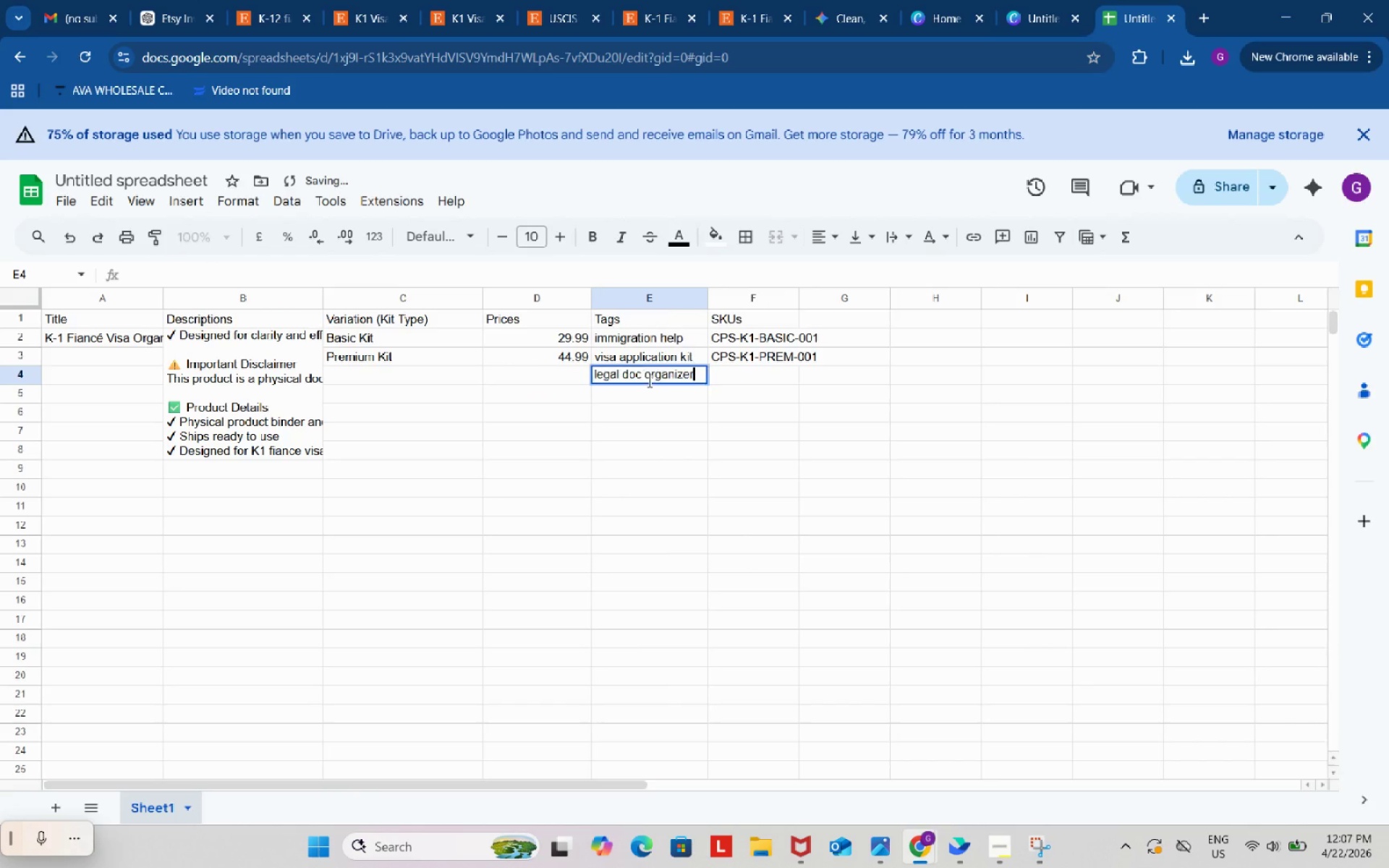 
key(Control+V)
 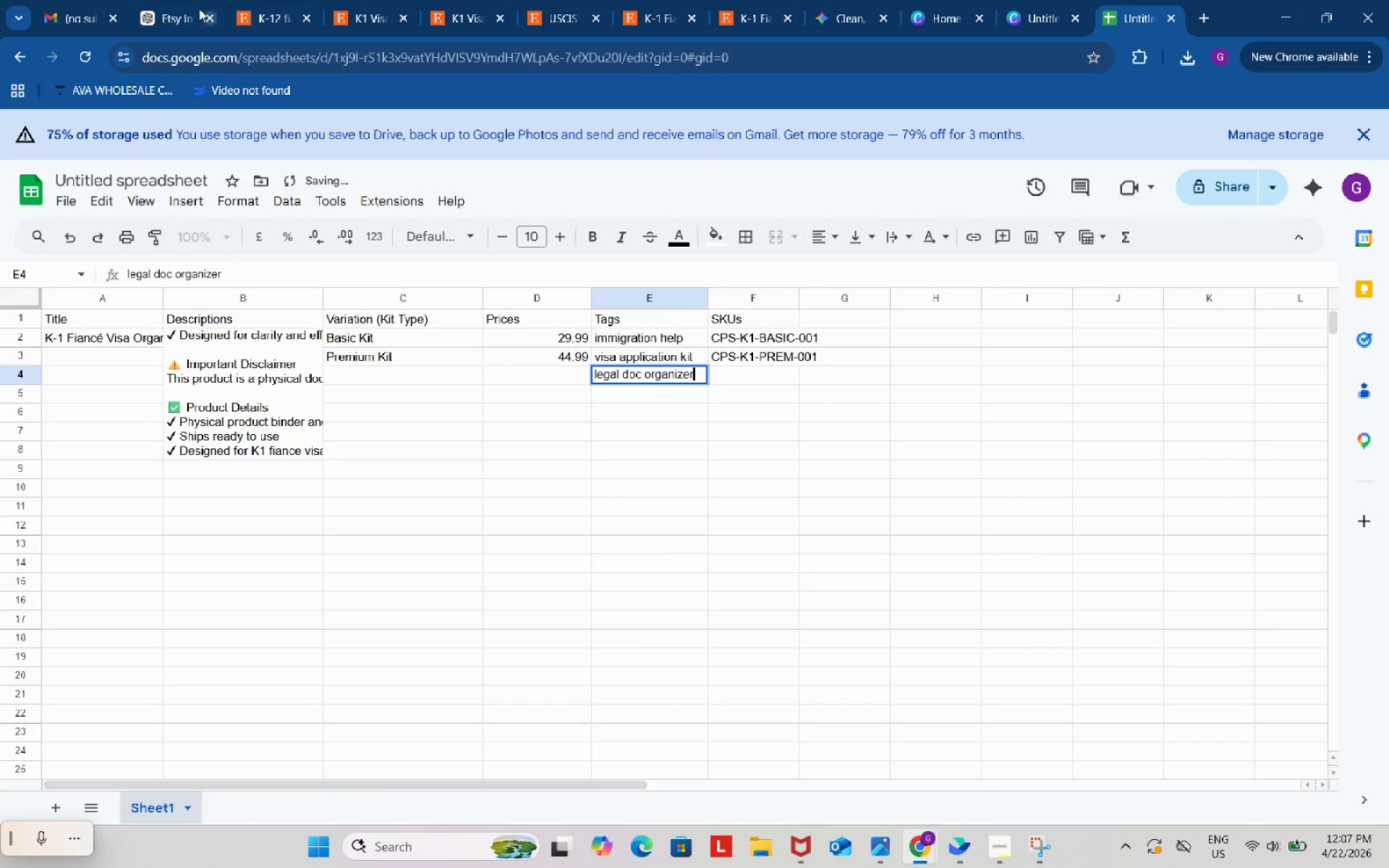 
left_click([163, 0])
 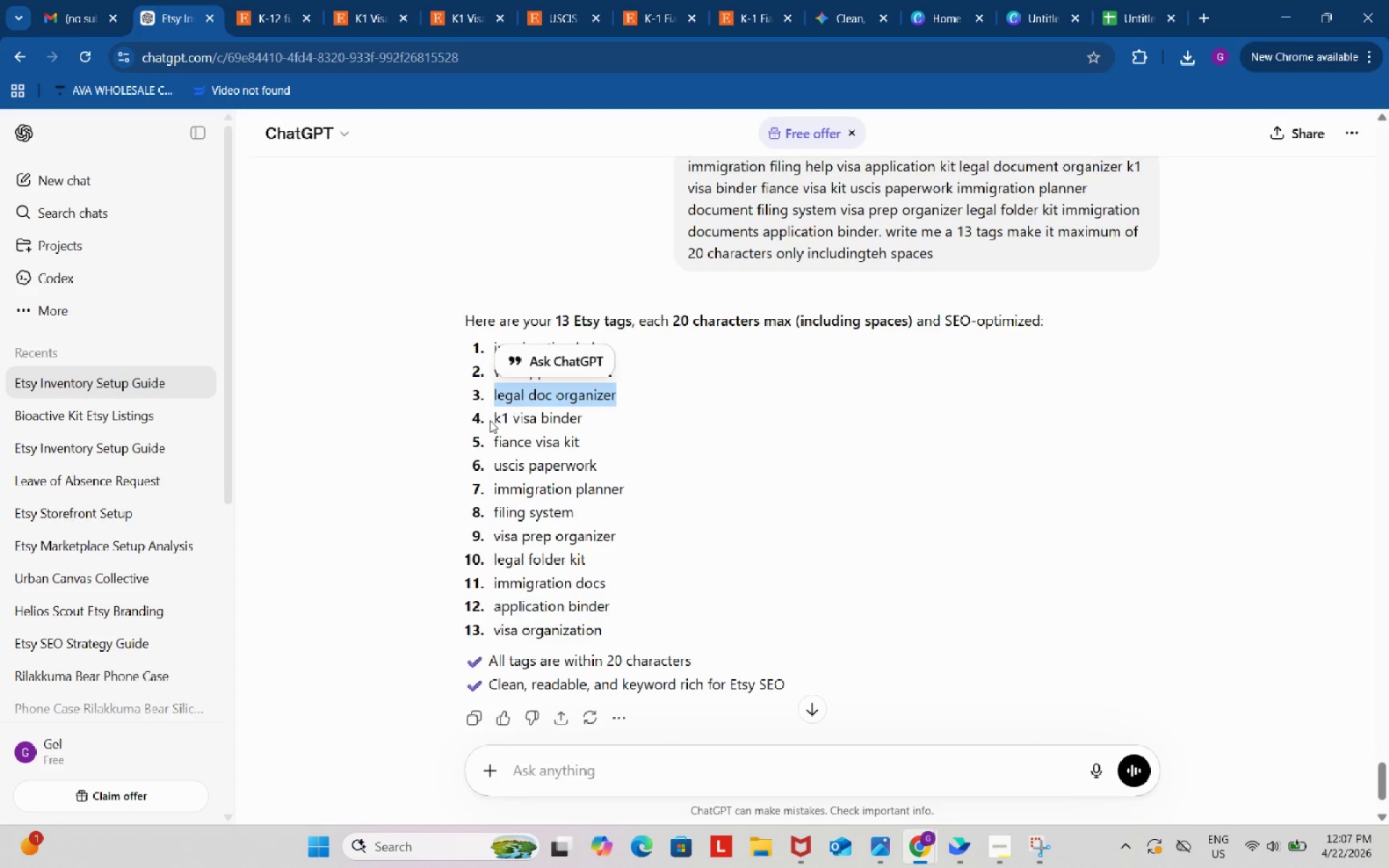 
left_click_drag(start_coordinate=[490, 420], to_coordinate=[598, 414])
 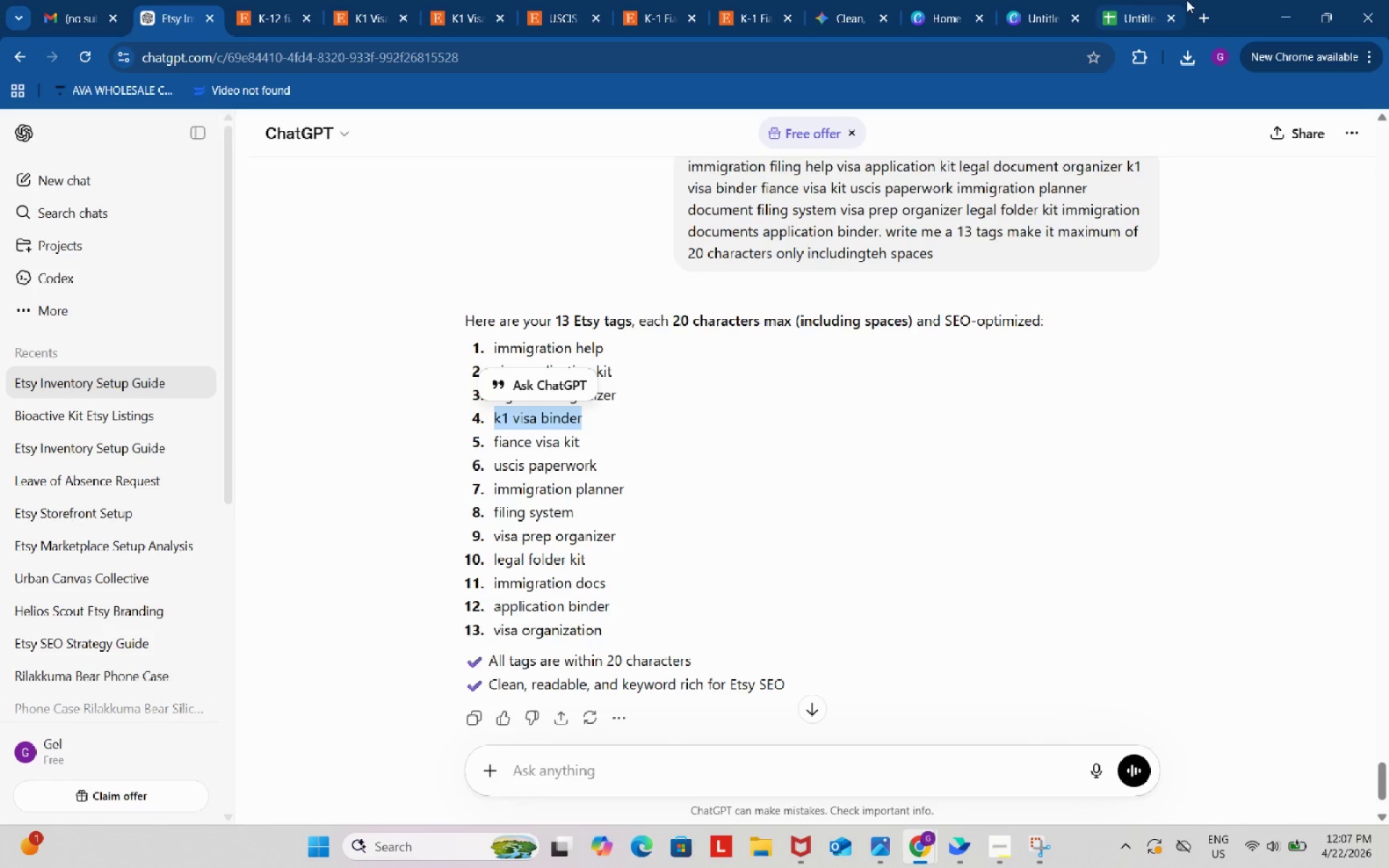 
key(Control+ControlLeft)
 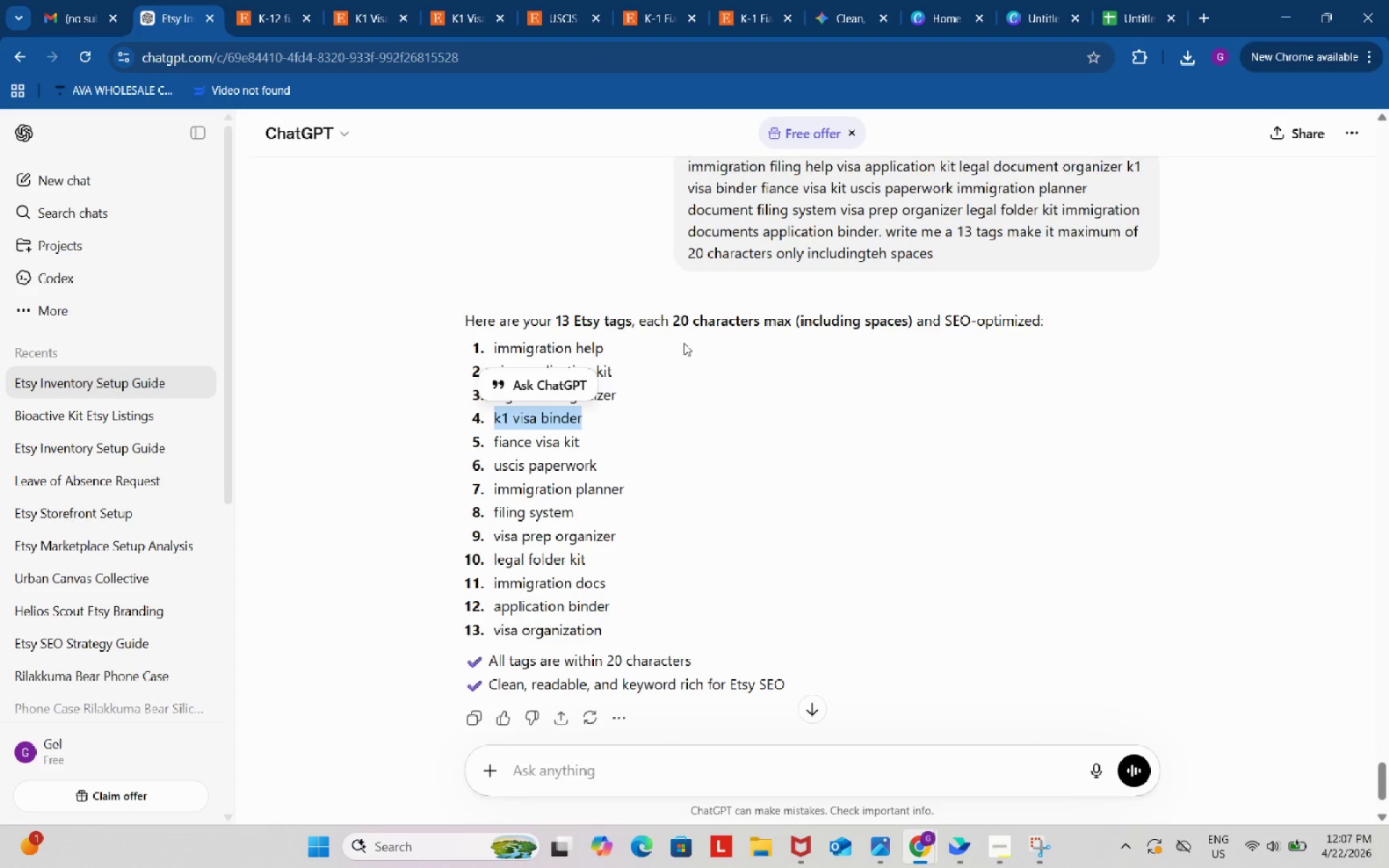 
key(Control+C)
 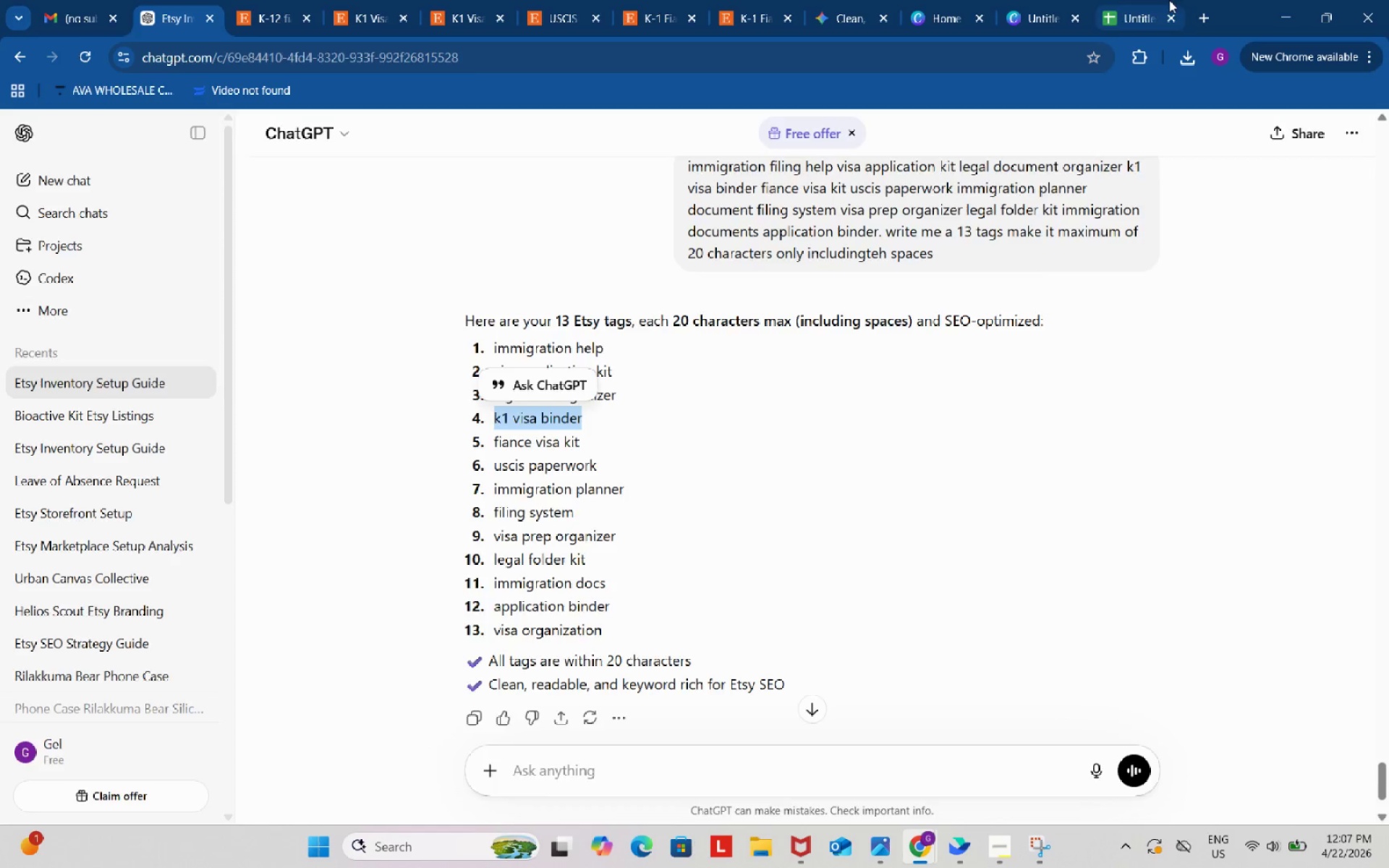 
left_click([1154, 0])
 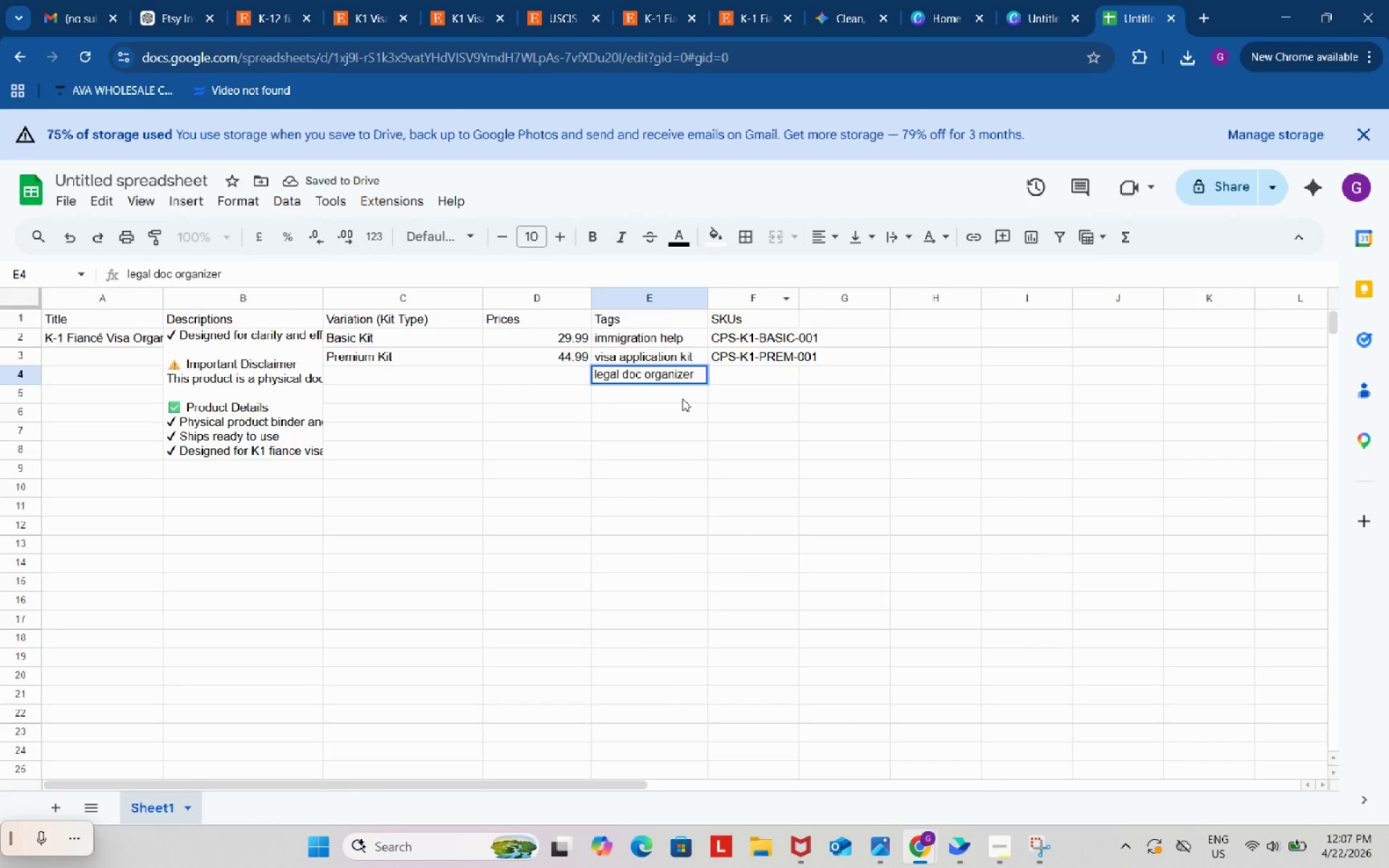 
double_click([682, 399])
 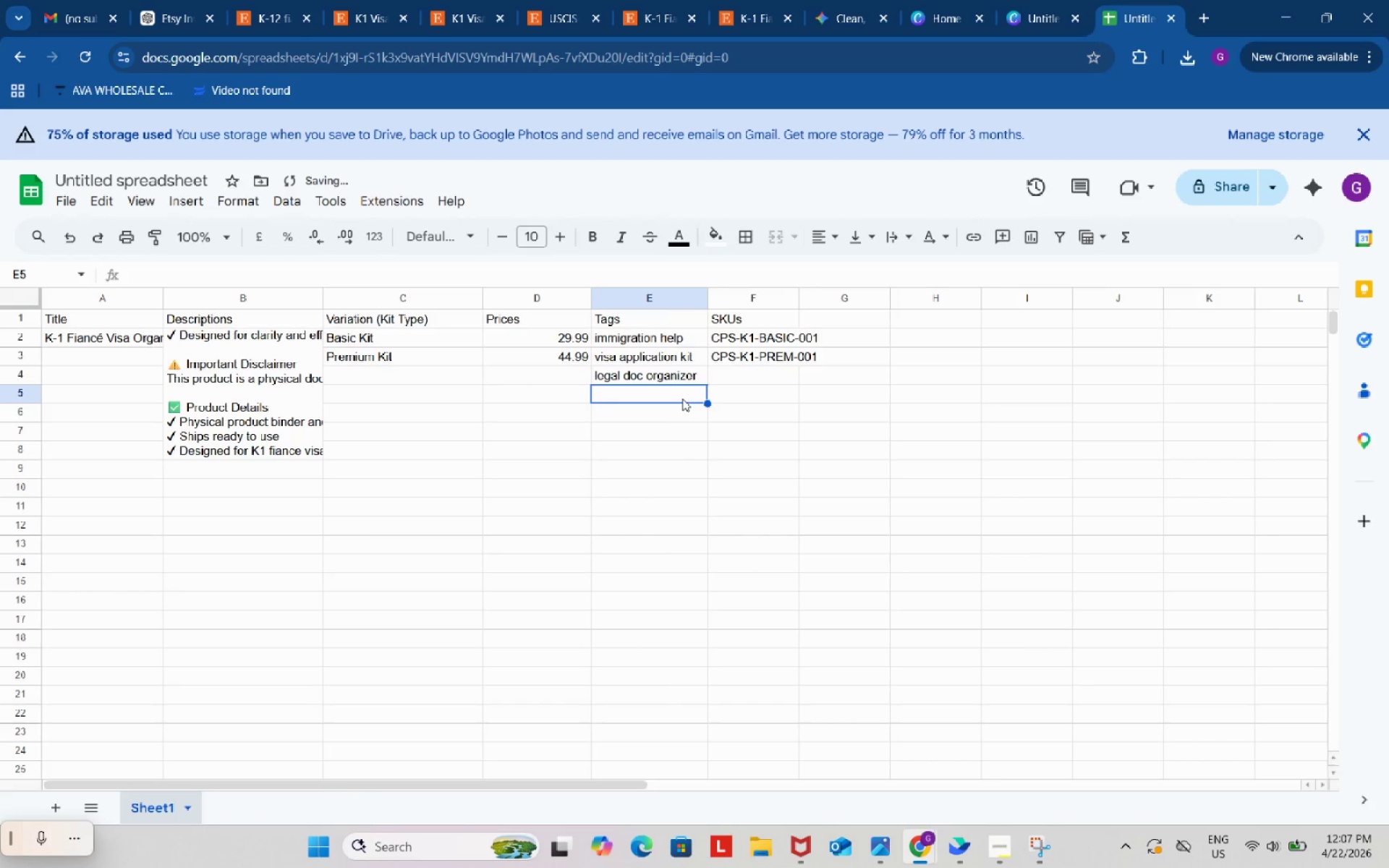 
key(Control+ControlLeft)
 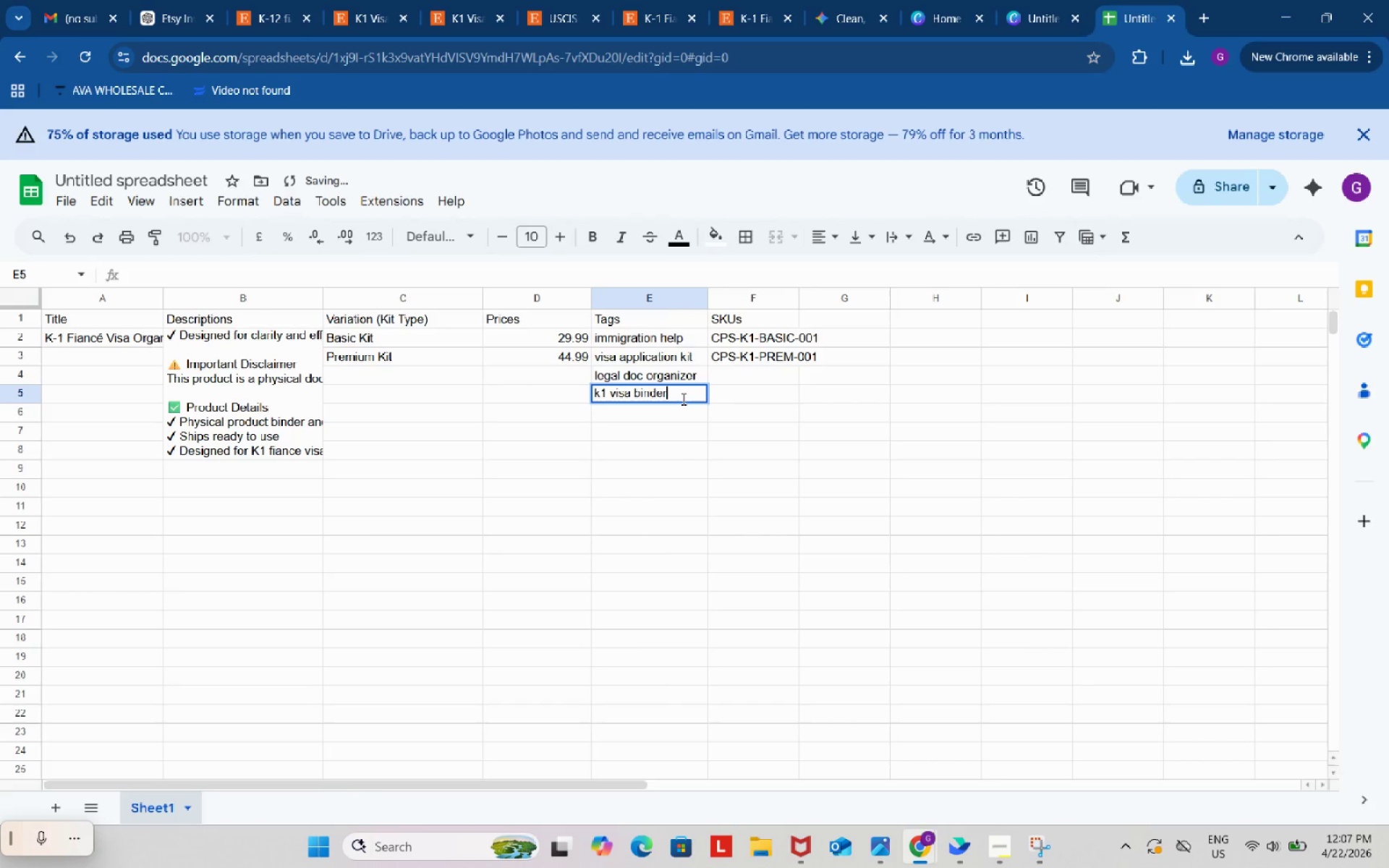 
key(Control+V)
 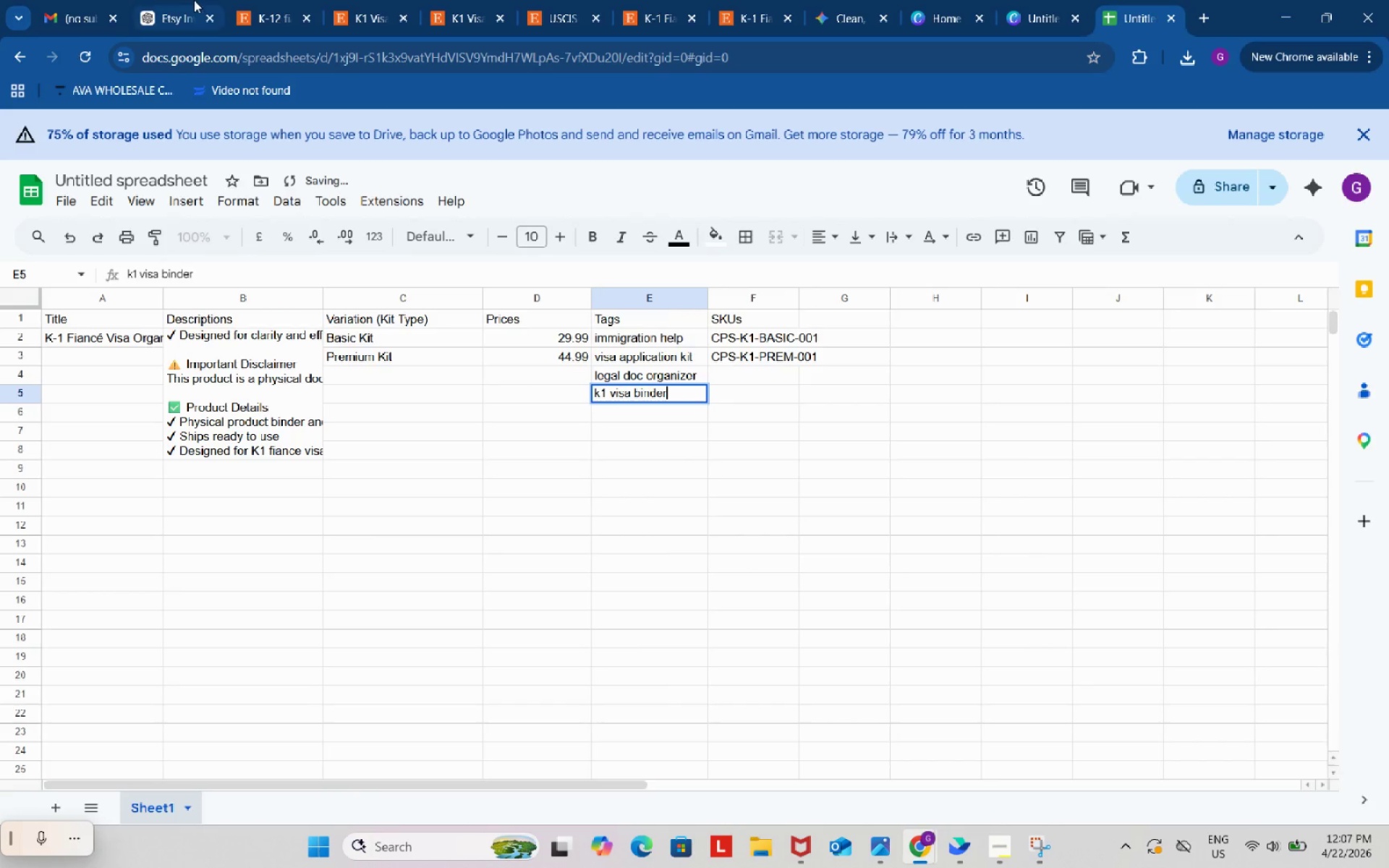 
left_click([194, 0])
 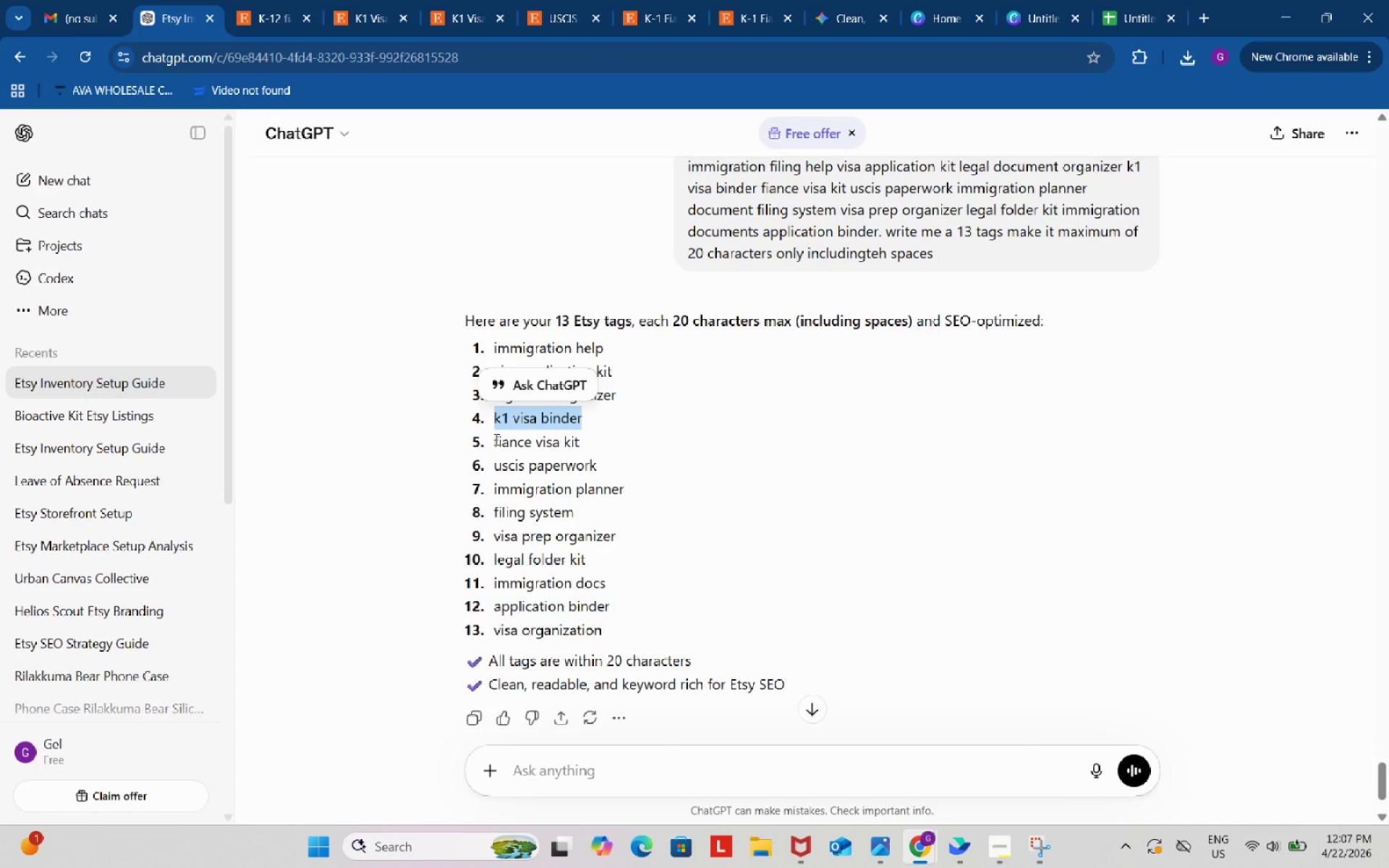 
left_click_drag(start_coordinate=[493, 439], to_coordinate=[592, 439])
 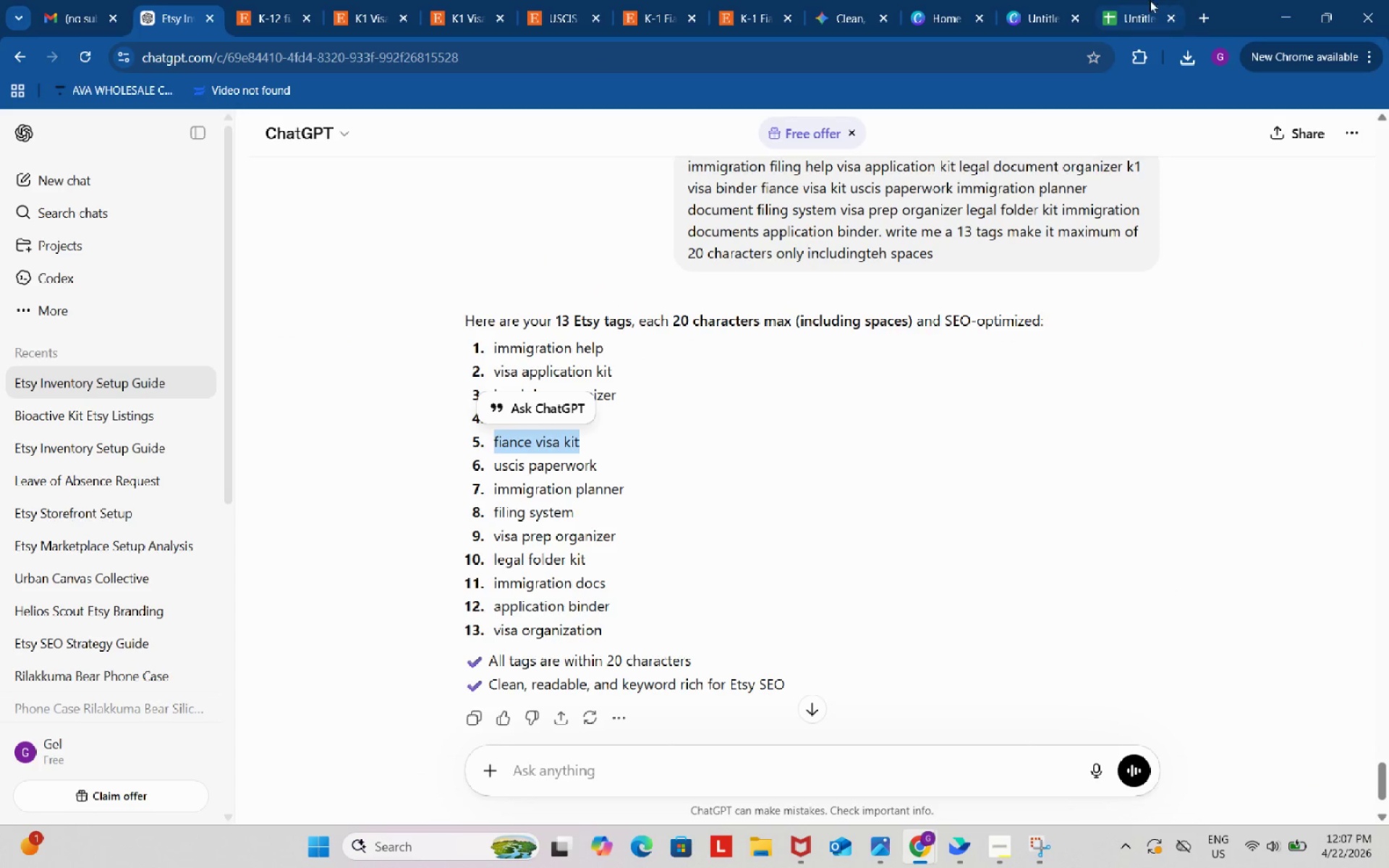 
key(Control+ControlLeft)
 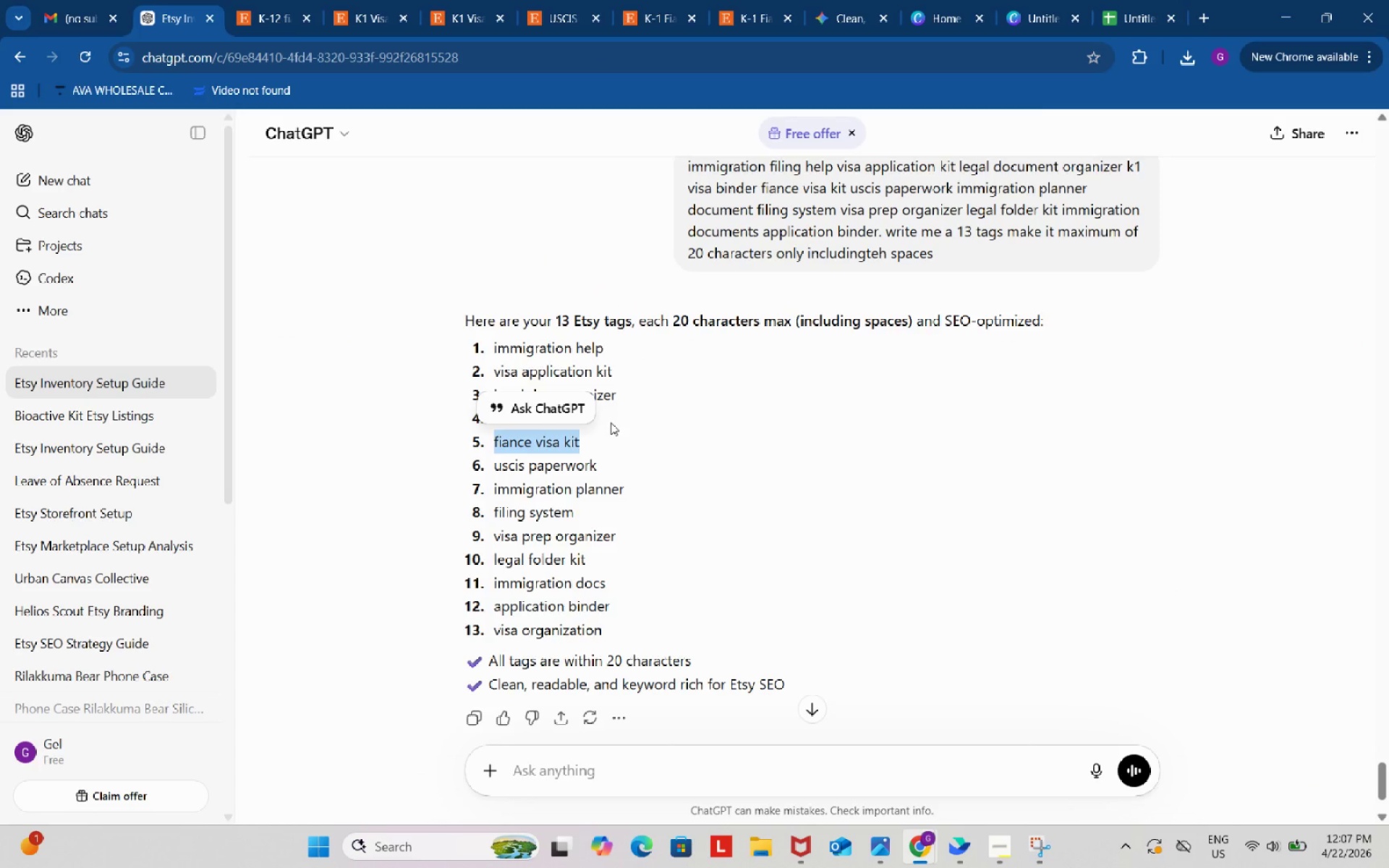 
key(Control+C)
 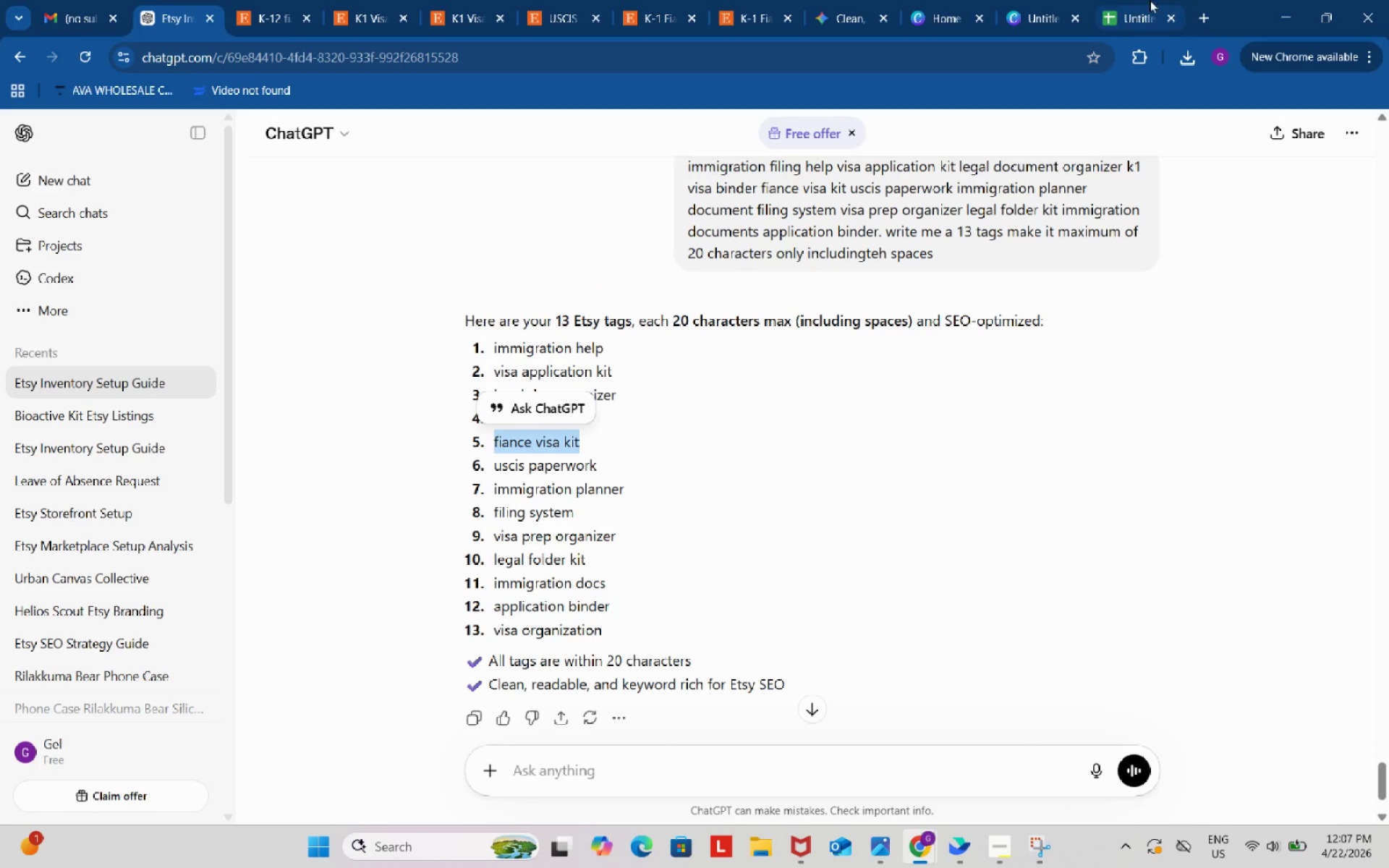 
left_click([1138, 0])
 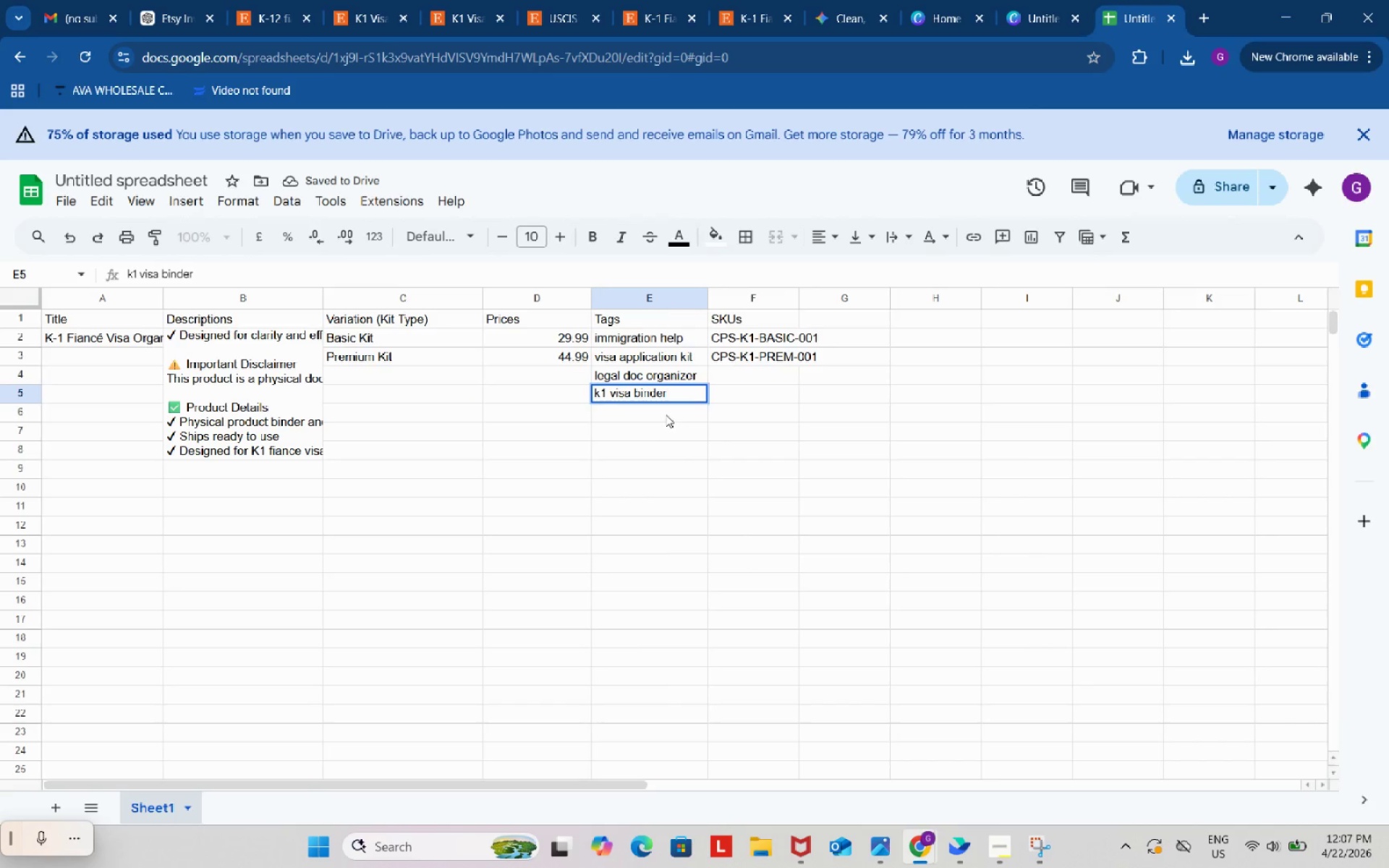 
double_click([666, 414])
 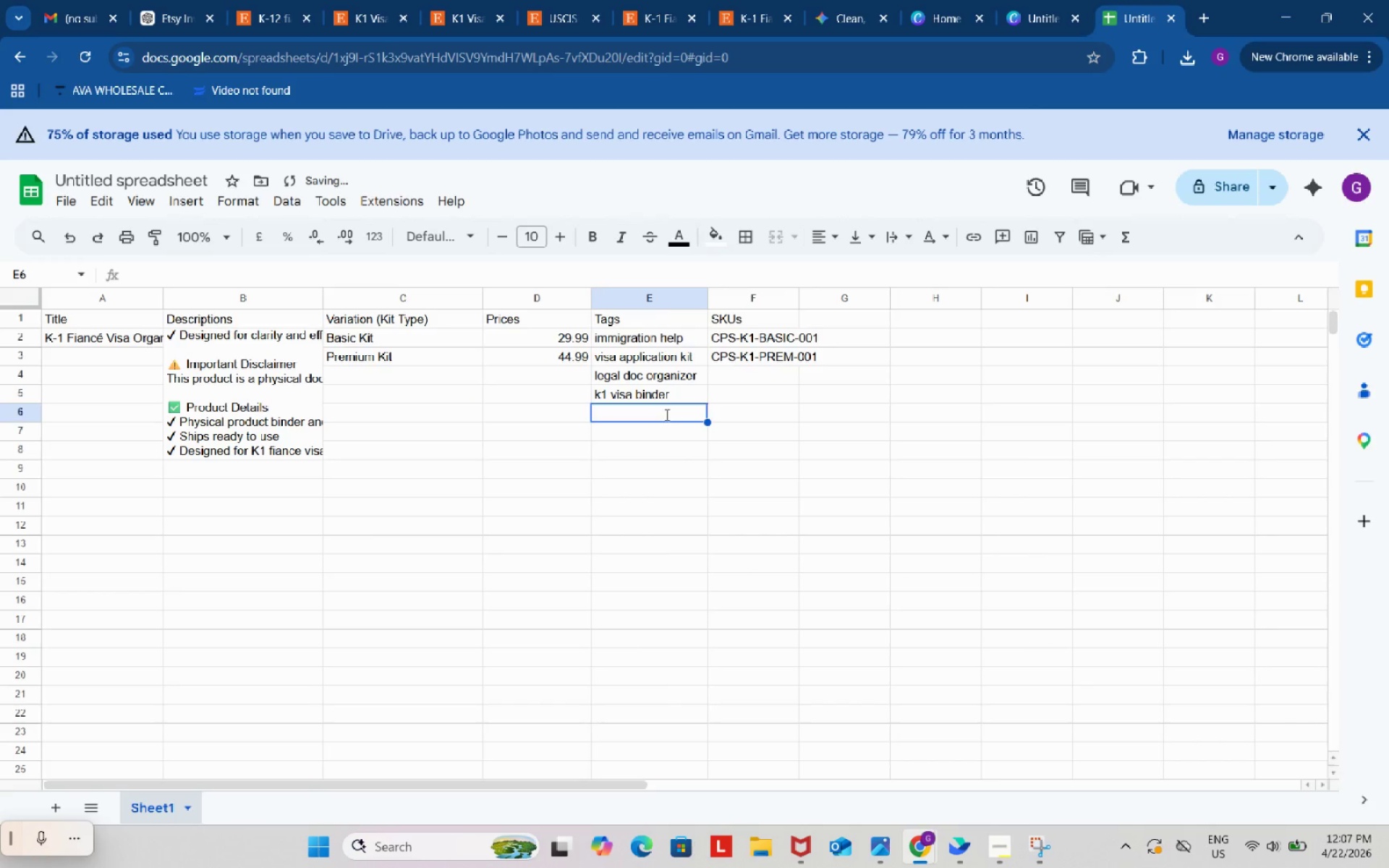 
key(Control+ControlLeft)
 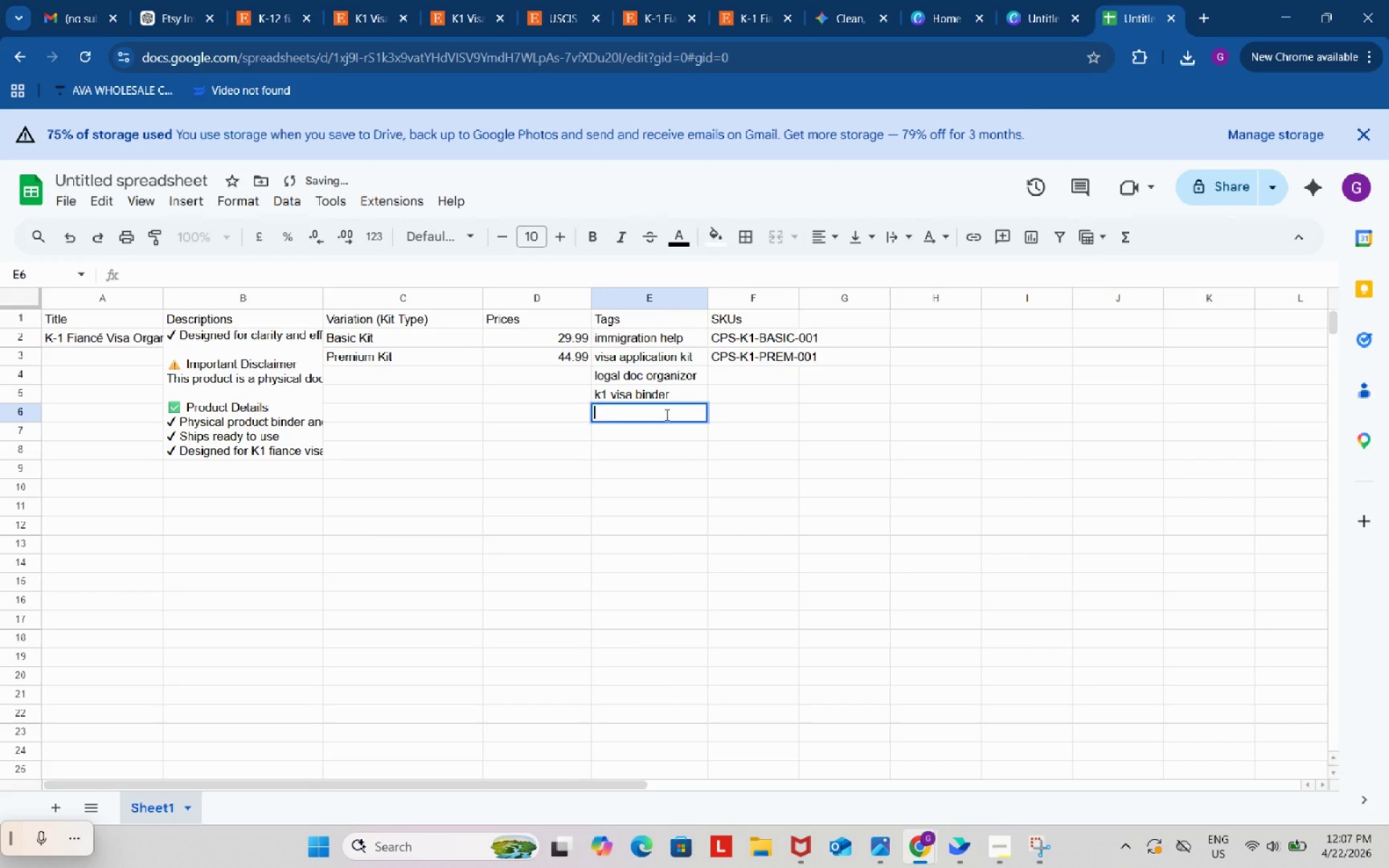 
key(Control+V)
 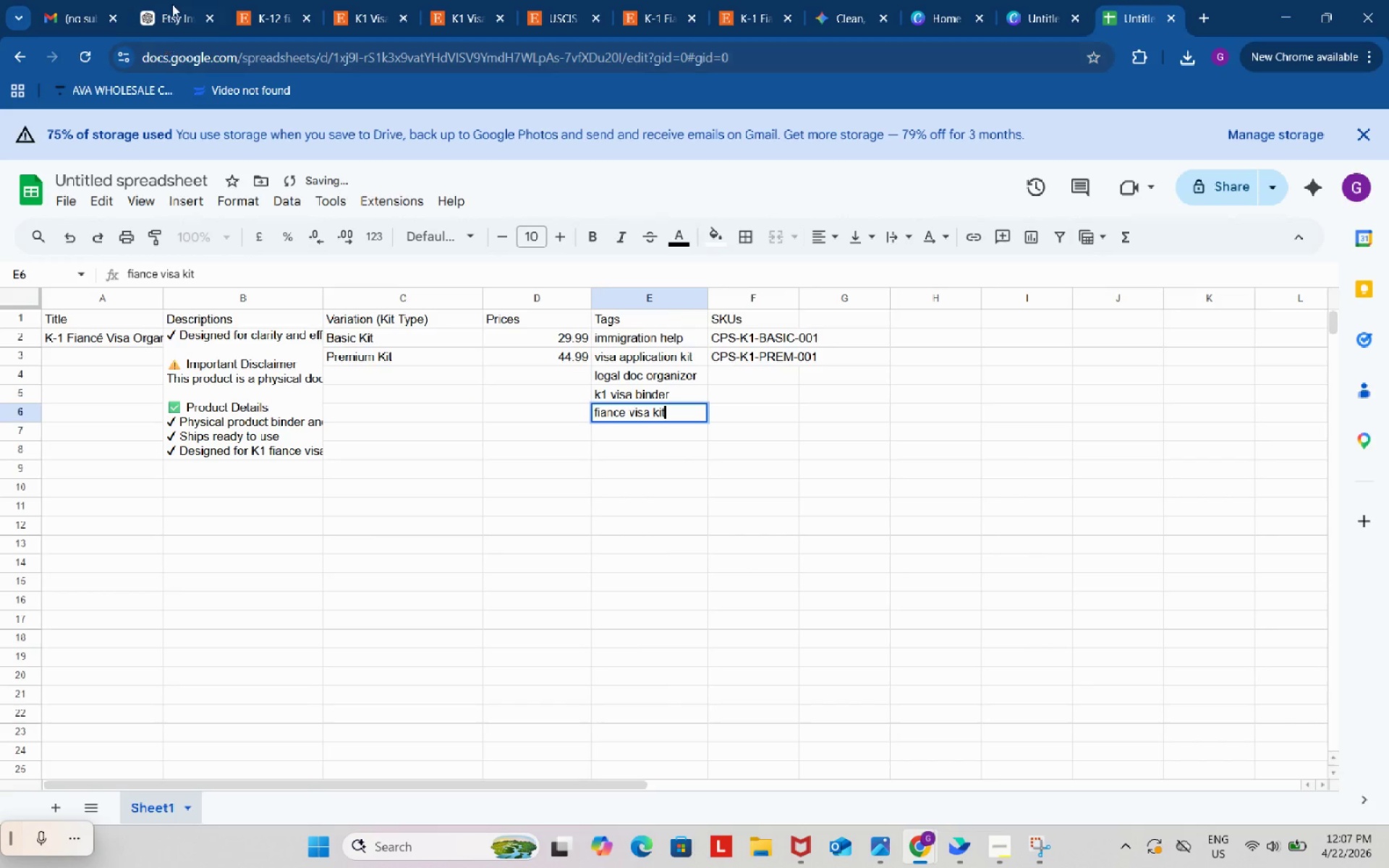 
left_click([175, 0])
 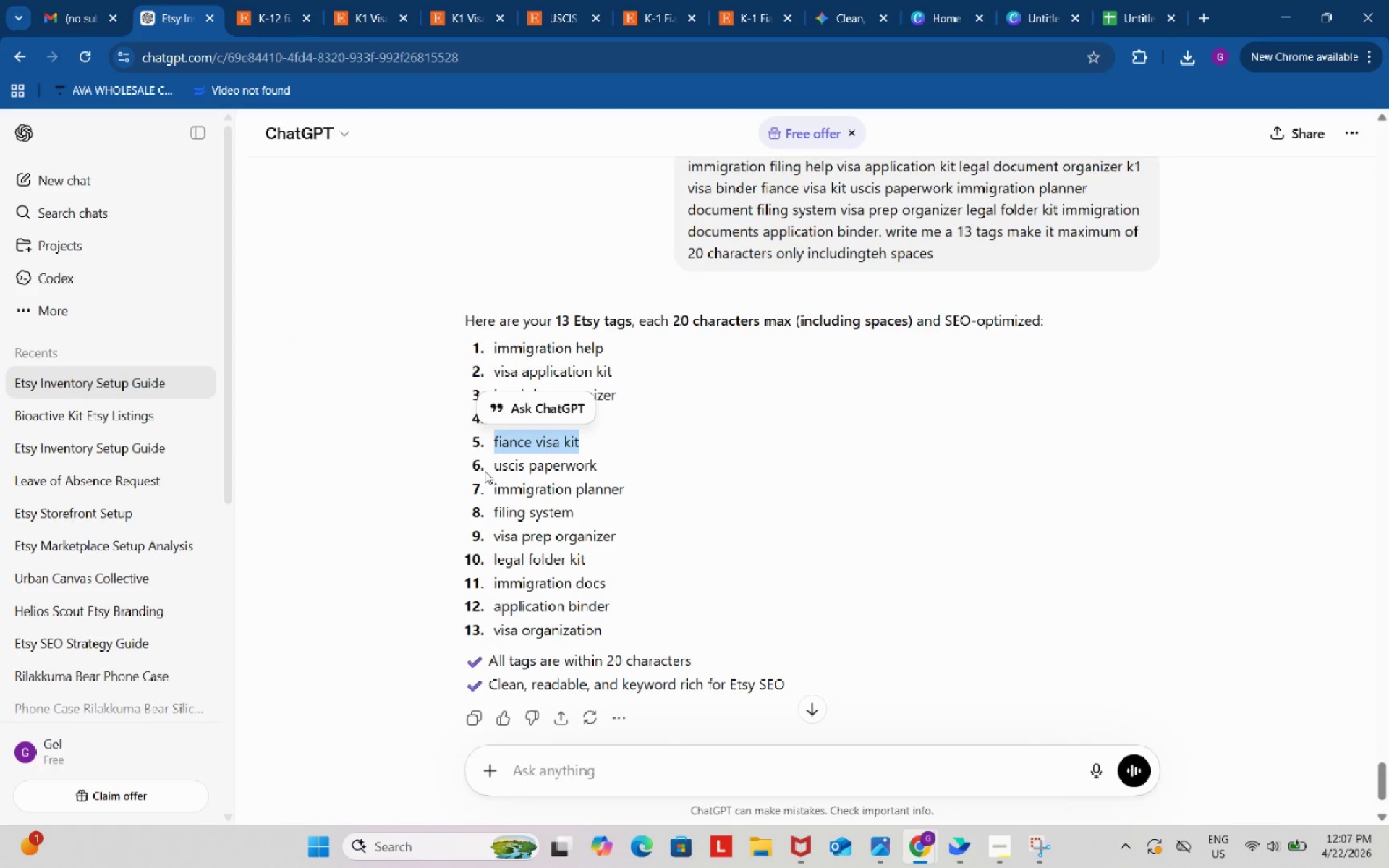 
left_click_drag(start_coordinate=[486, 469], to_coordinate=[607, 470])
 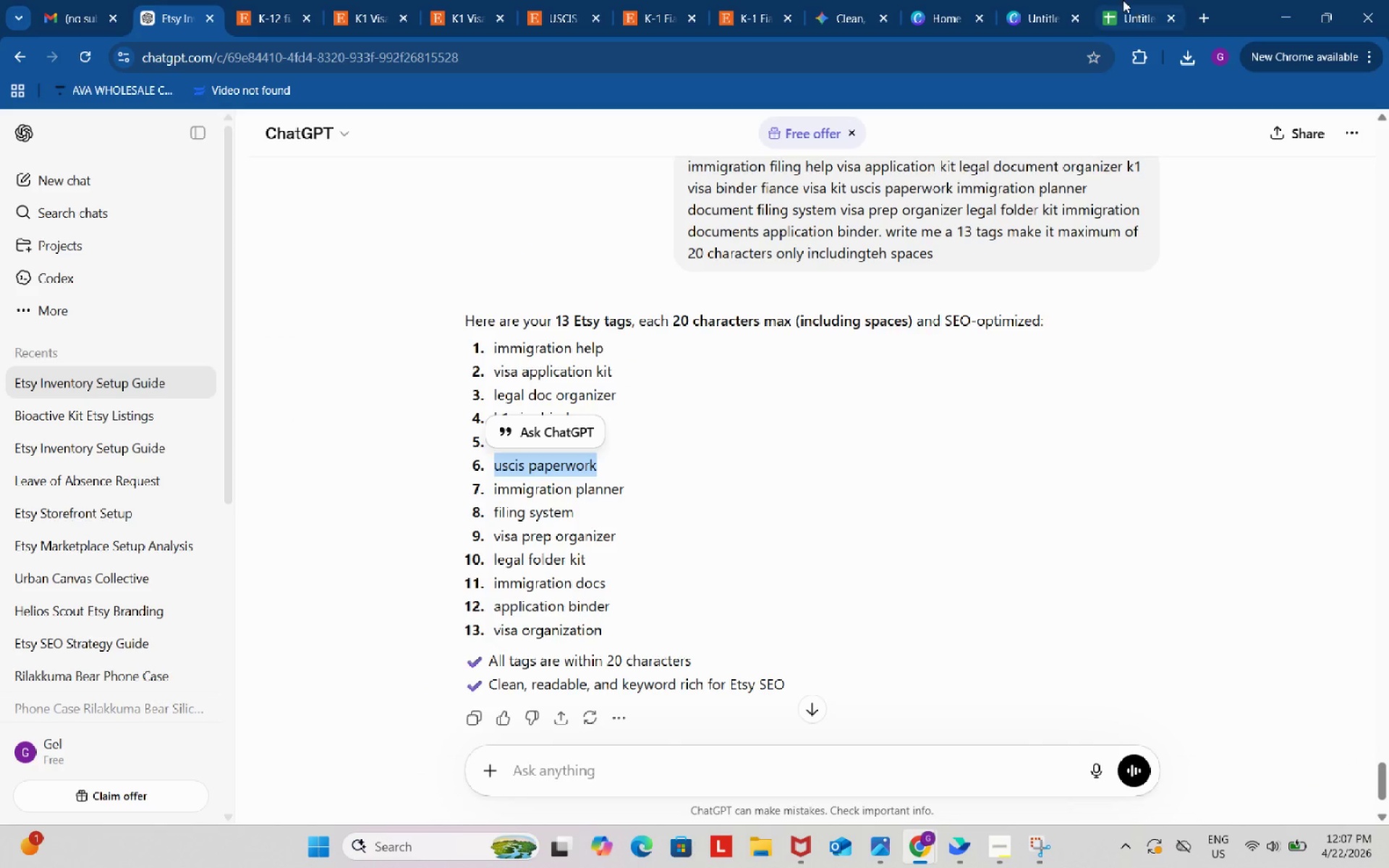 
key(Control+ControlLeft)
 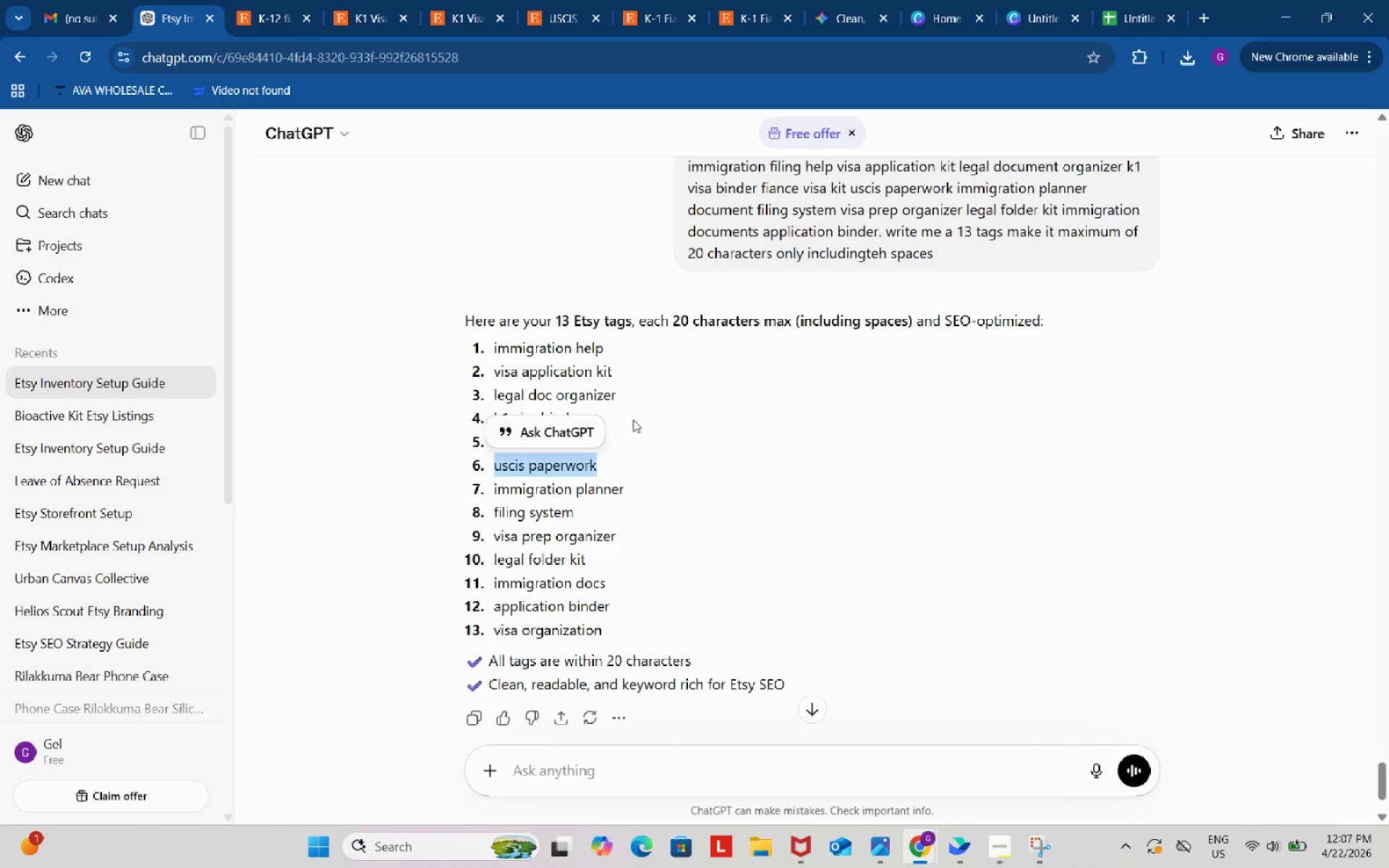 
key(Control+C)
 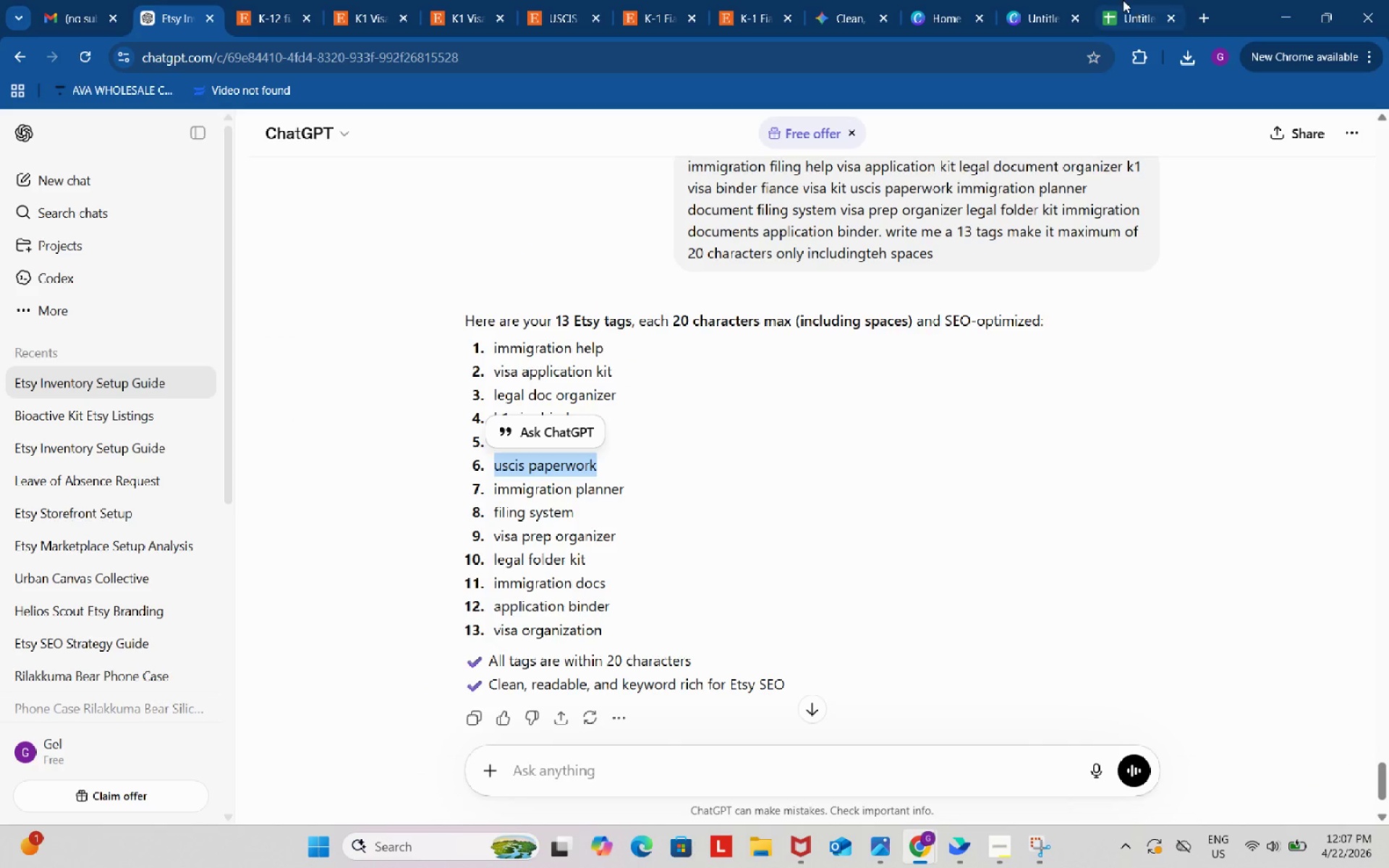 
left_click([1121, 0])
 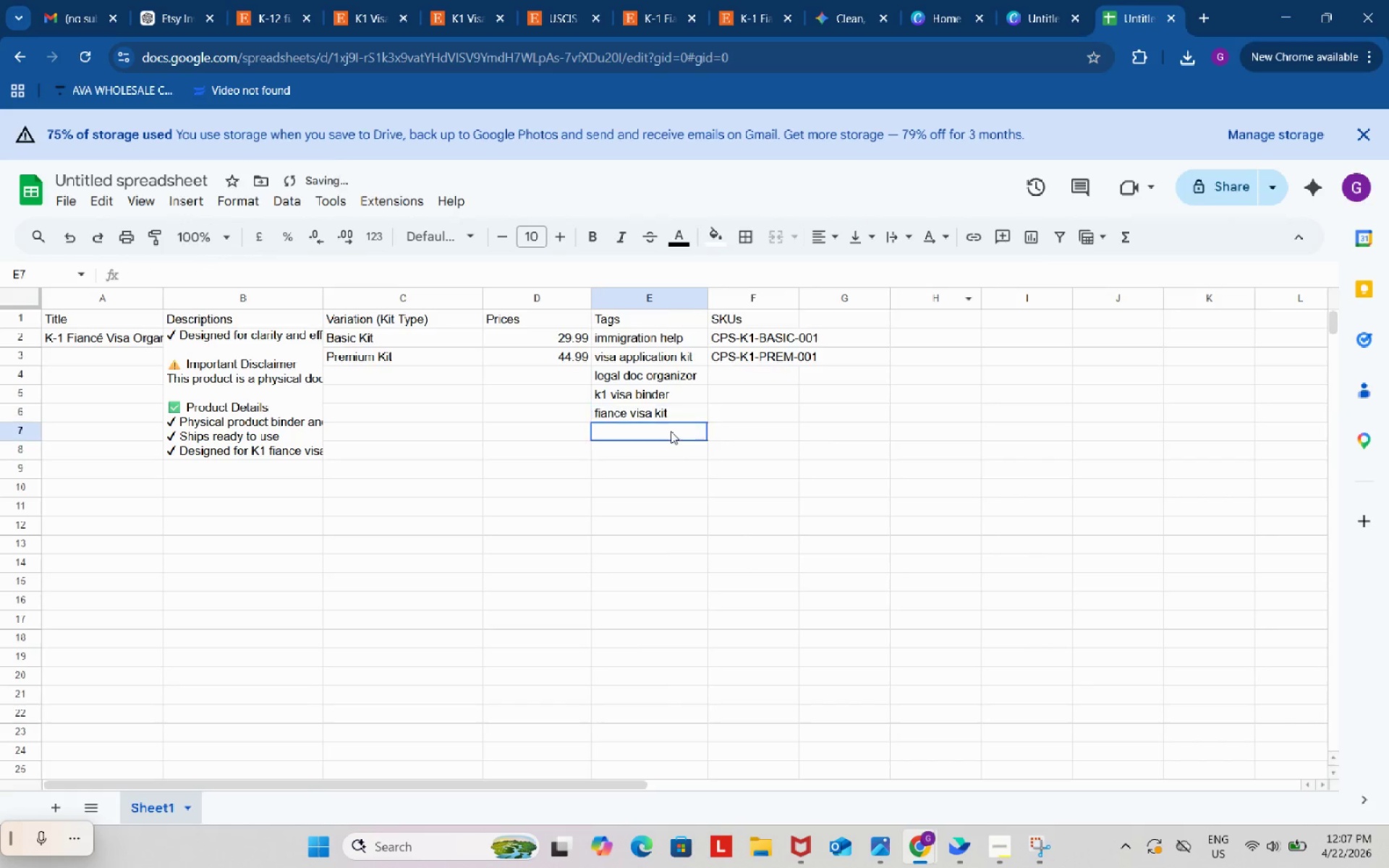 
double_click([671, 431])
 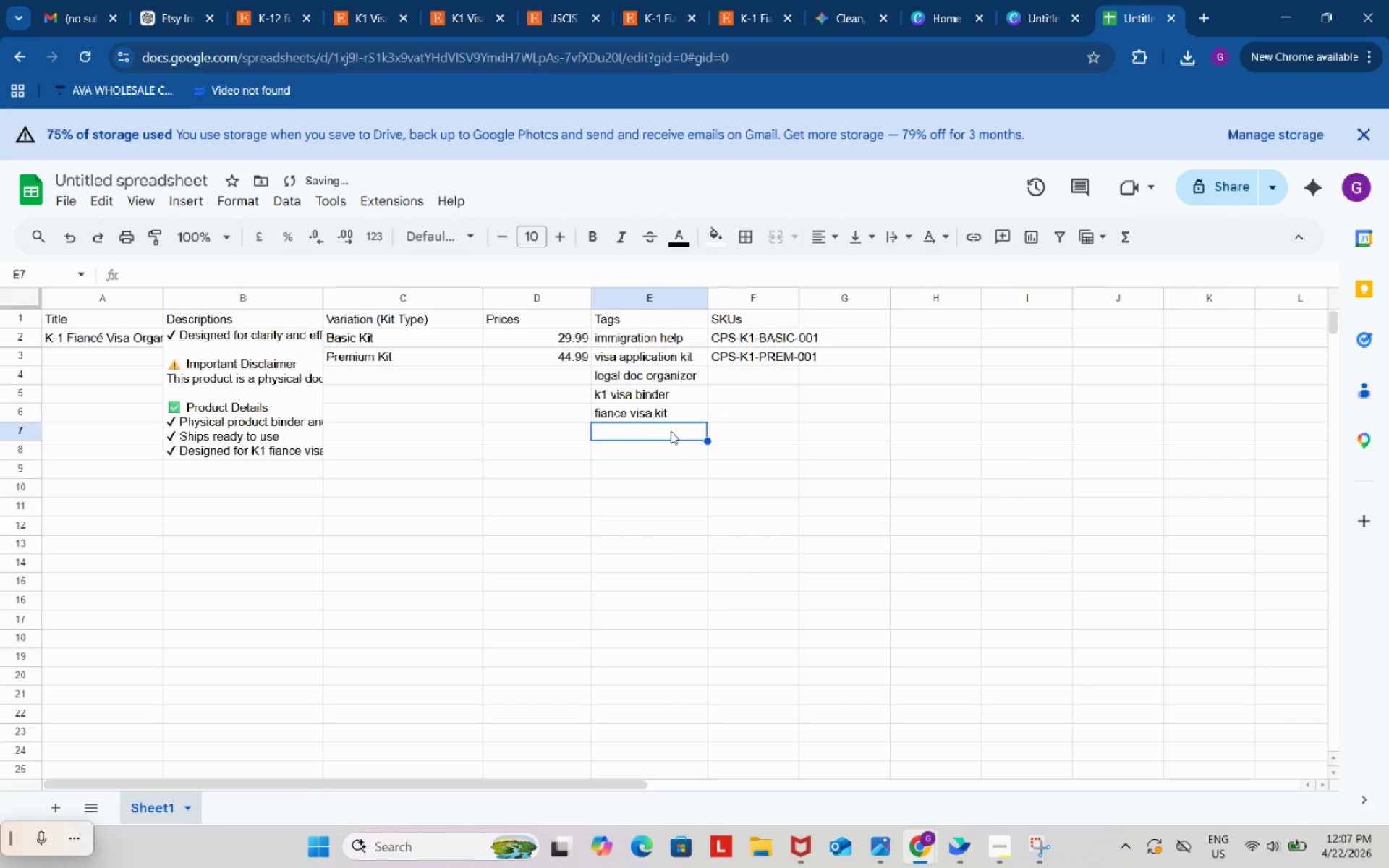 
key(Control+ControlLeft)
 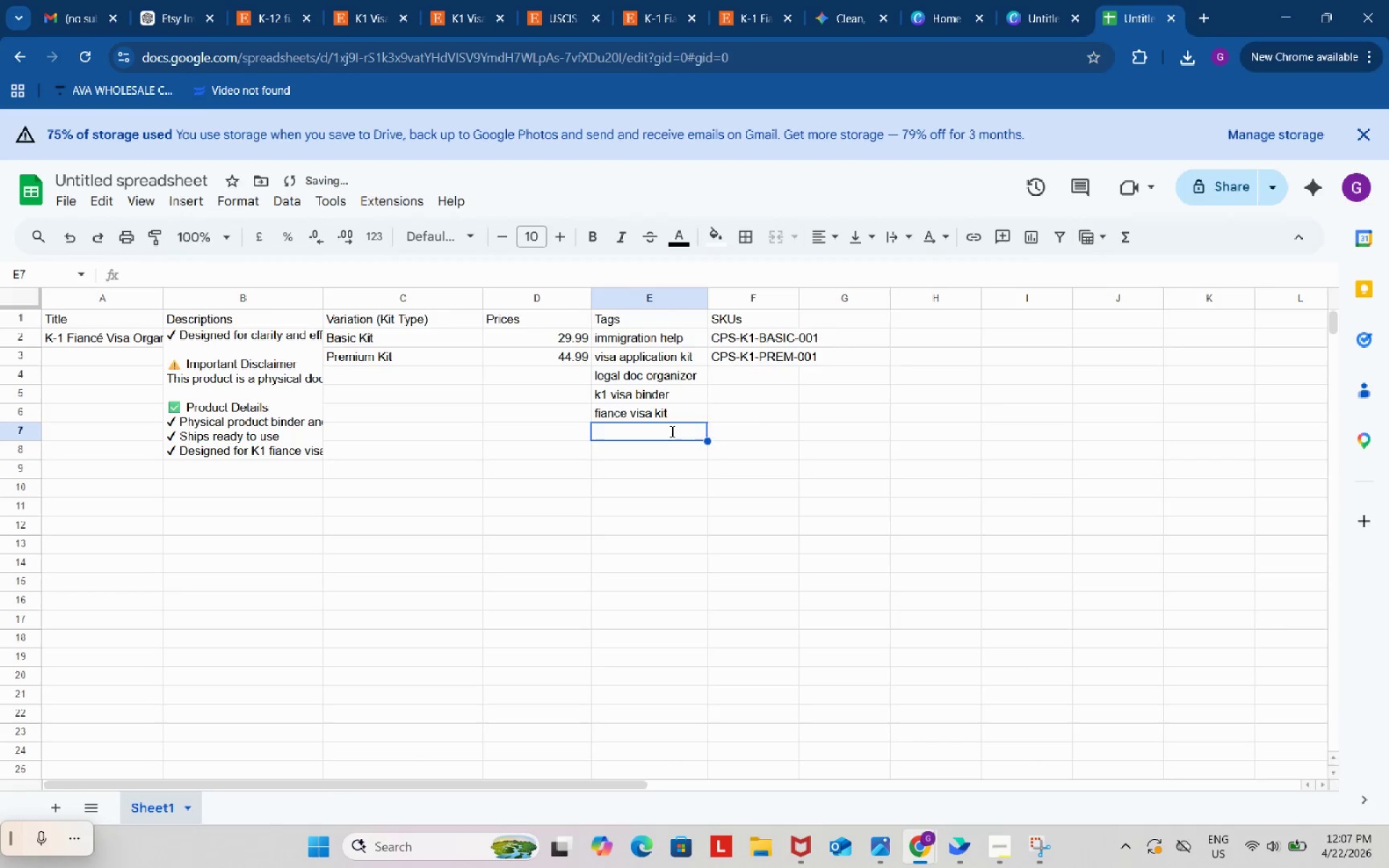 
key(Control+V)
 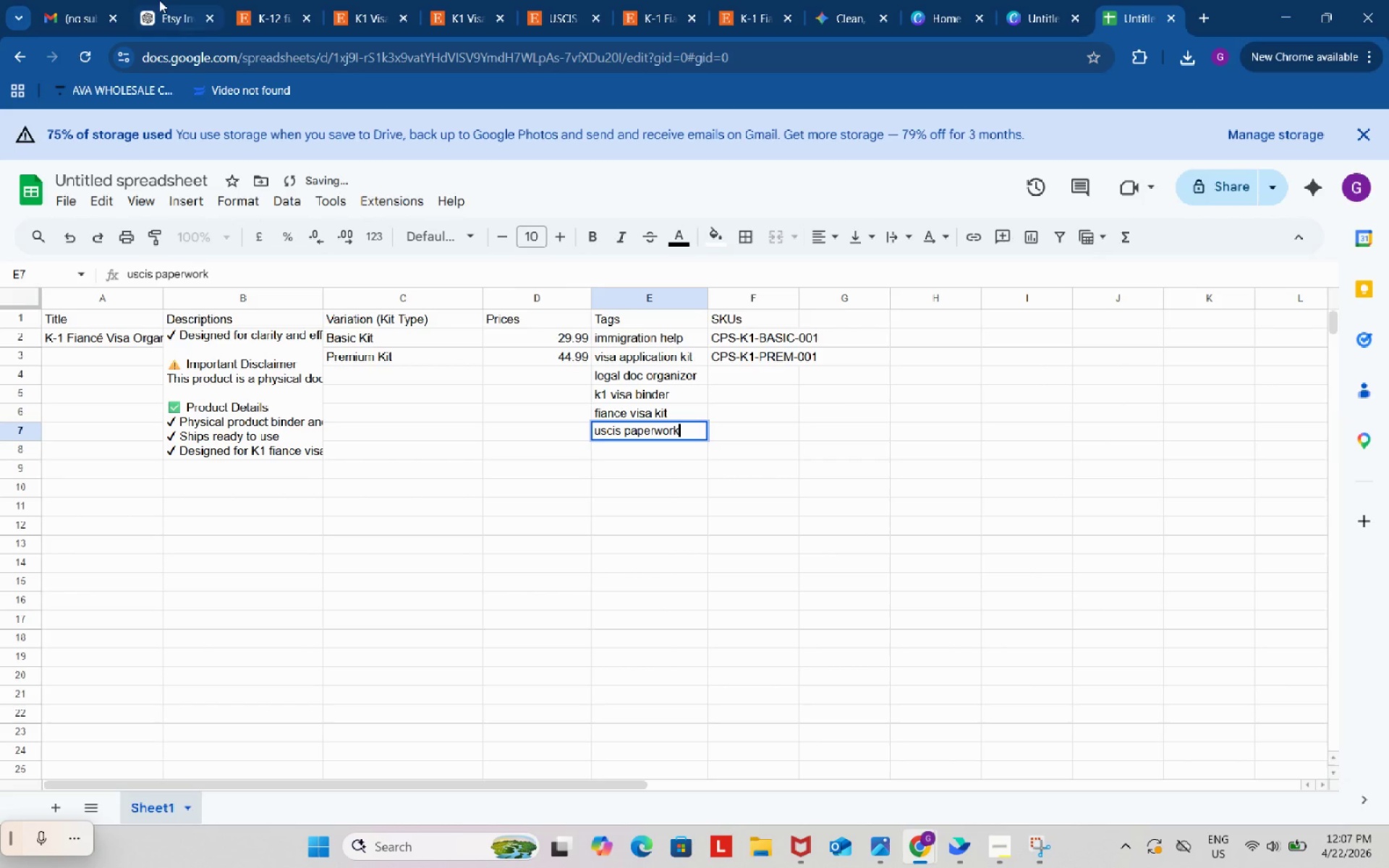 
left_click([158, 0])
 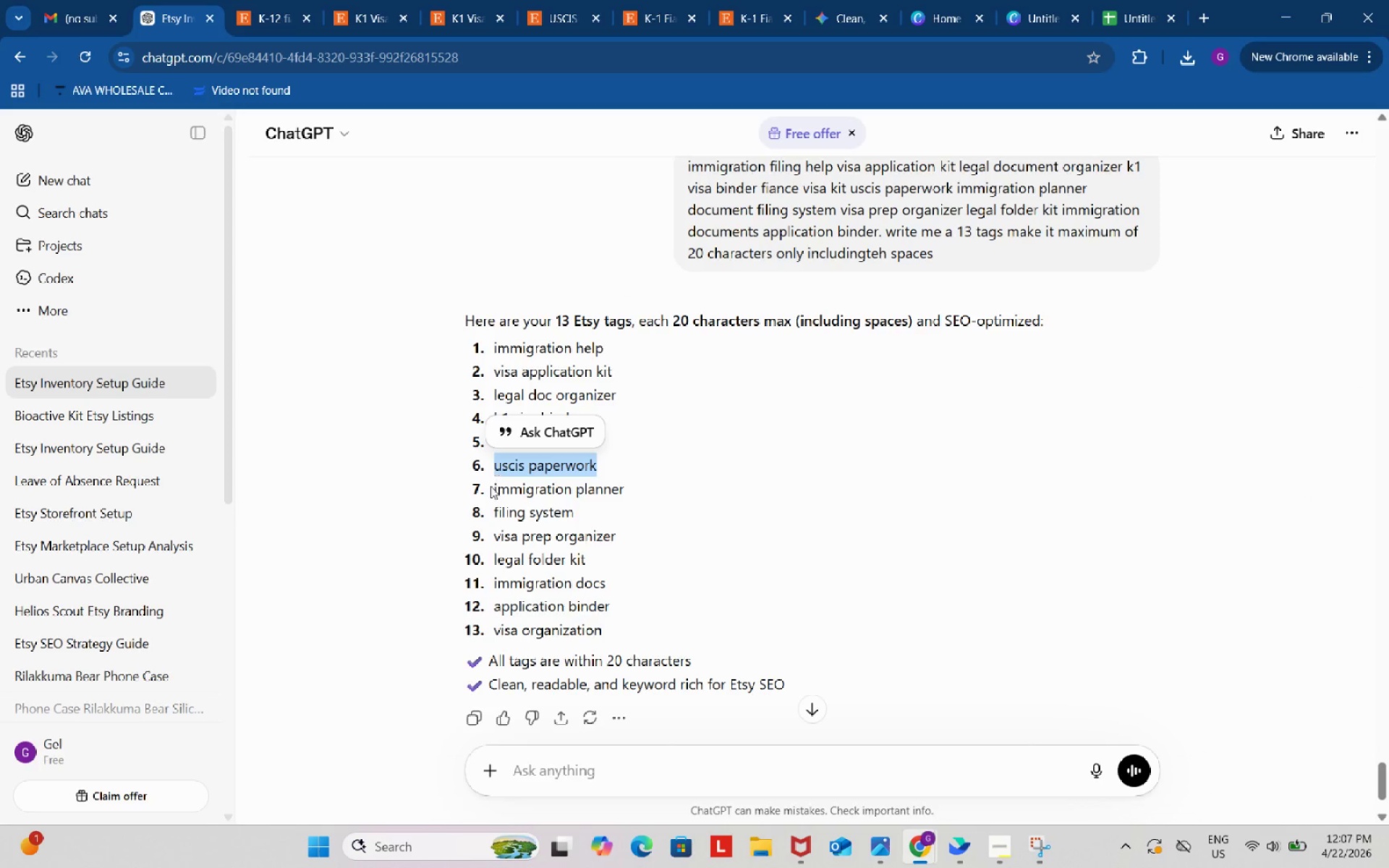 
left_click_drag(start_coordinate=[490, 486], to_coordinate=[647, 486])
 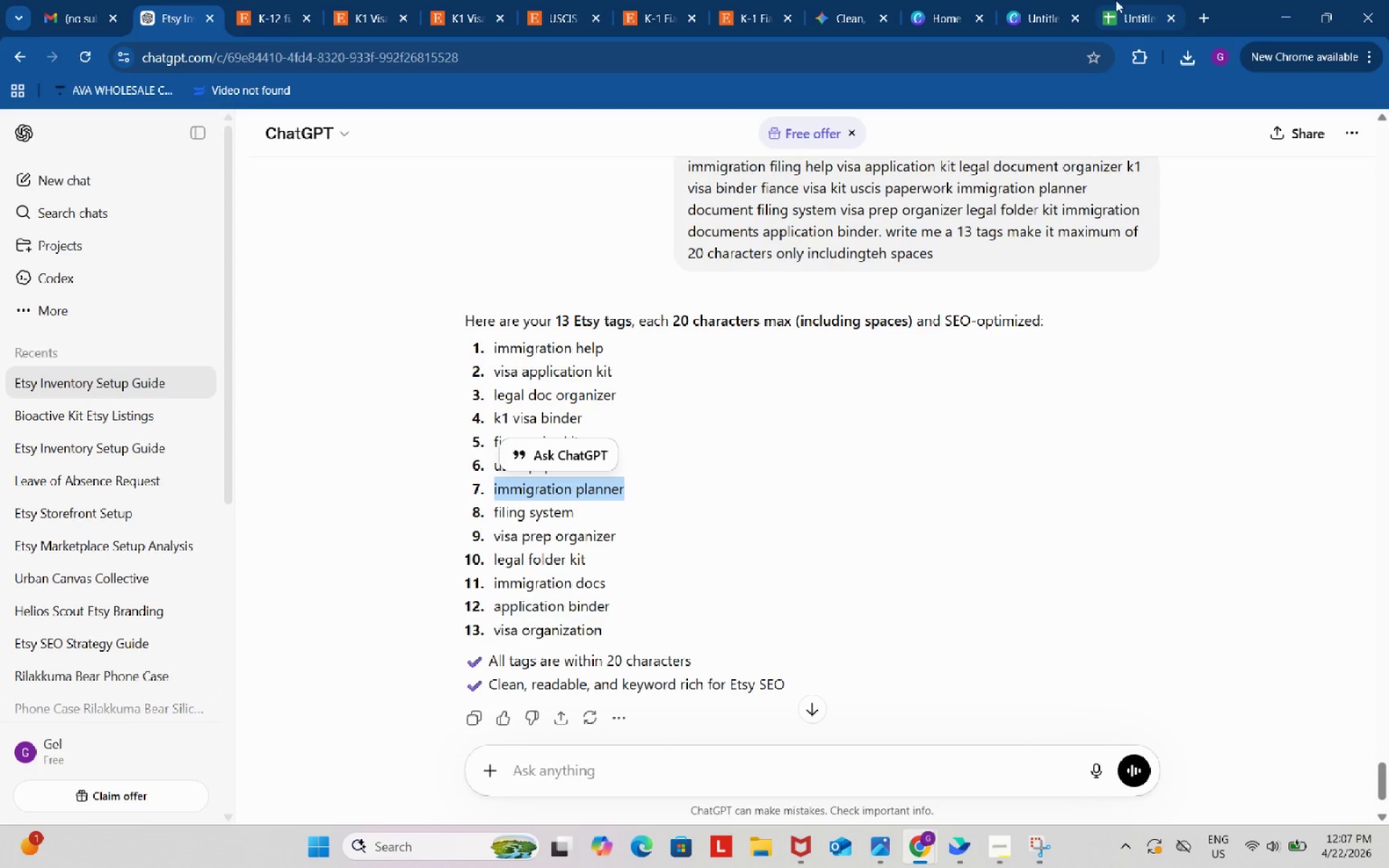 
key(Control+ControlLeft)
 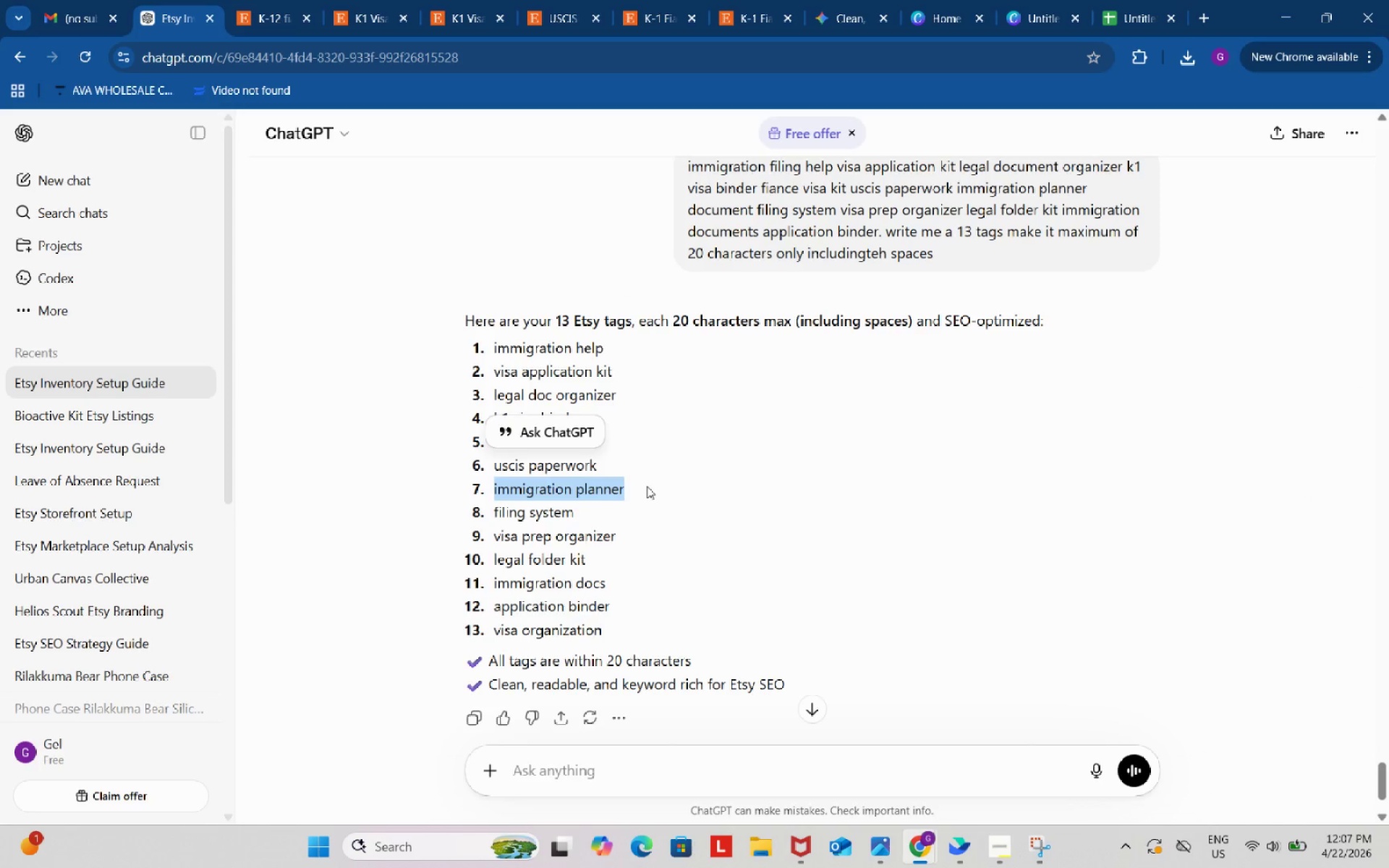 
key(Control+C)
 